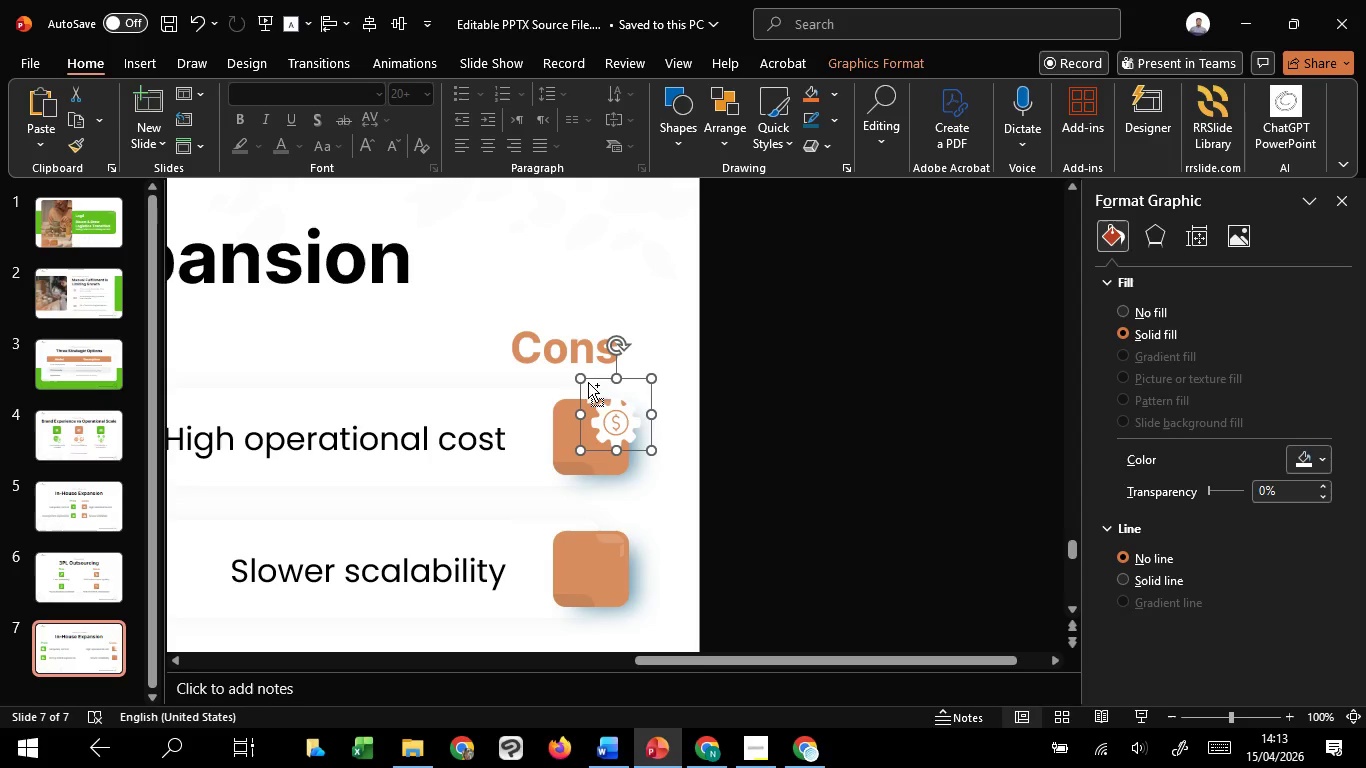 
hold_key(key=ShiftLeft, duration=1.03)
left_click_drag(start_coordinate=[567, 370], to_coordinate=[588, 382])
 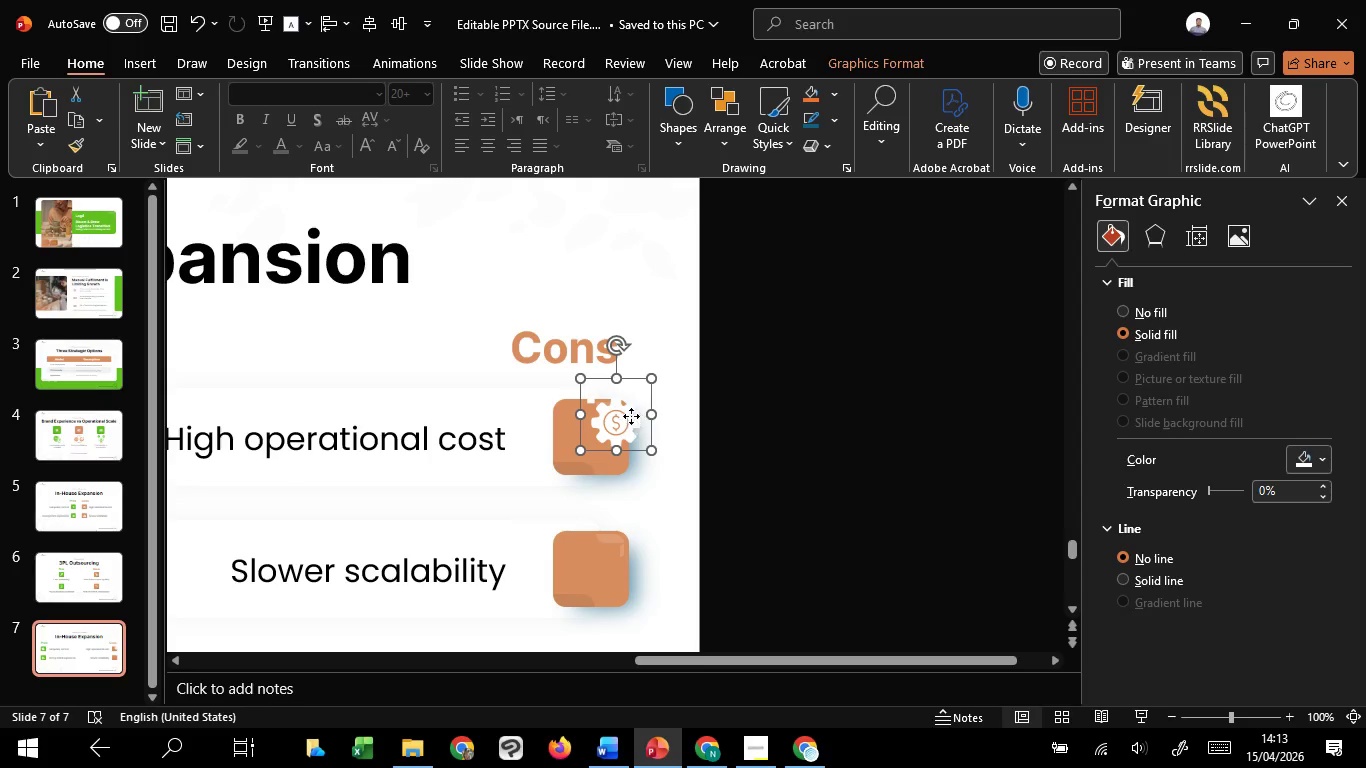 
left_click_drag(start_coordinate=[631, 416], to_coordinate=[605, 440])
 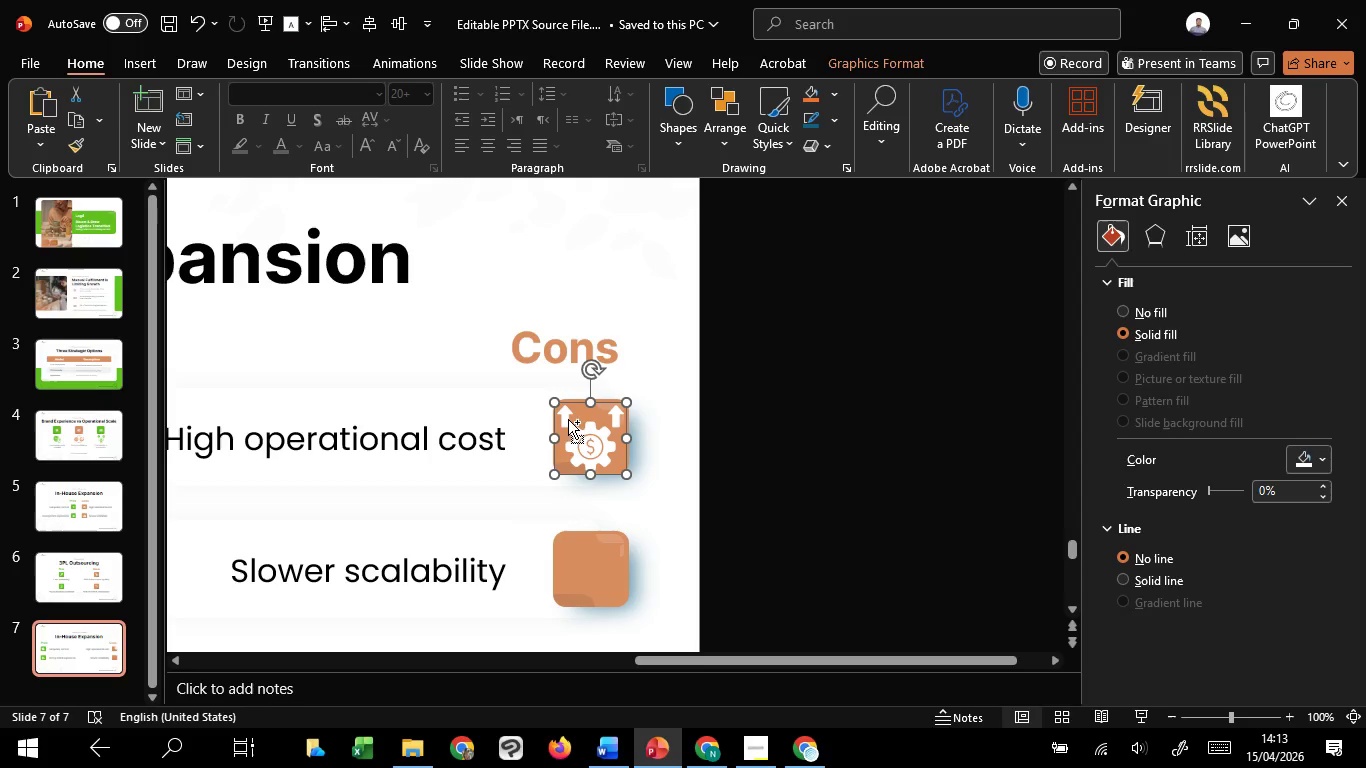 
hold_key(key=ControlLeft, duration=1.61)
hold_key(key=ShiftLeft, duration=1.47)
left_click_drag(start_coordinate=[555, 403], to_coordinate=[572, 411])
 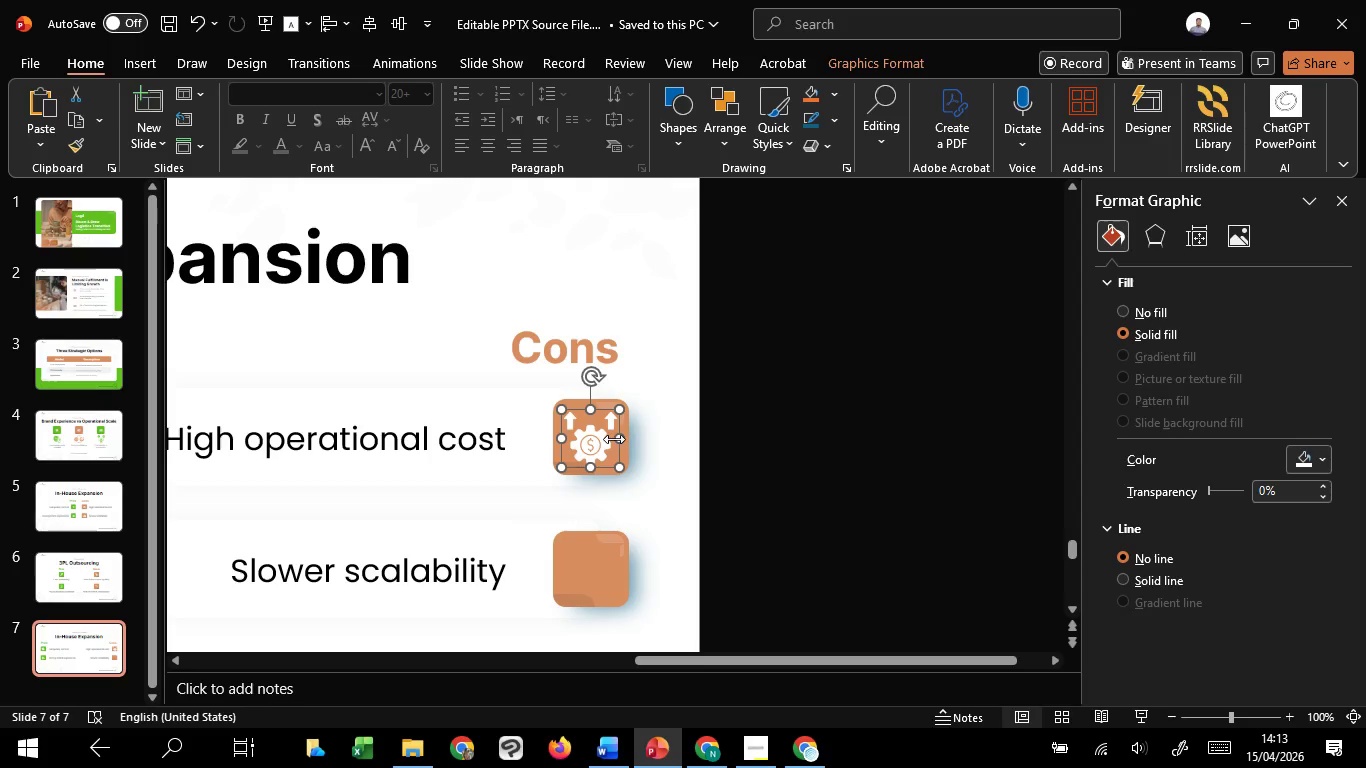 
key(Shift+ShiftLeft)
 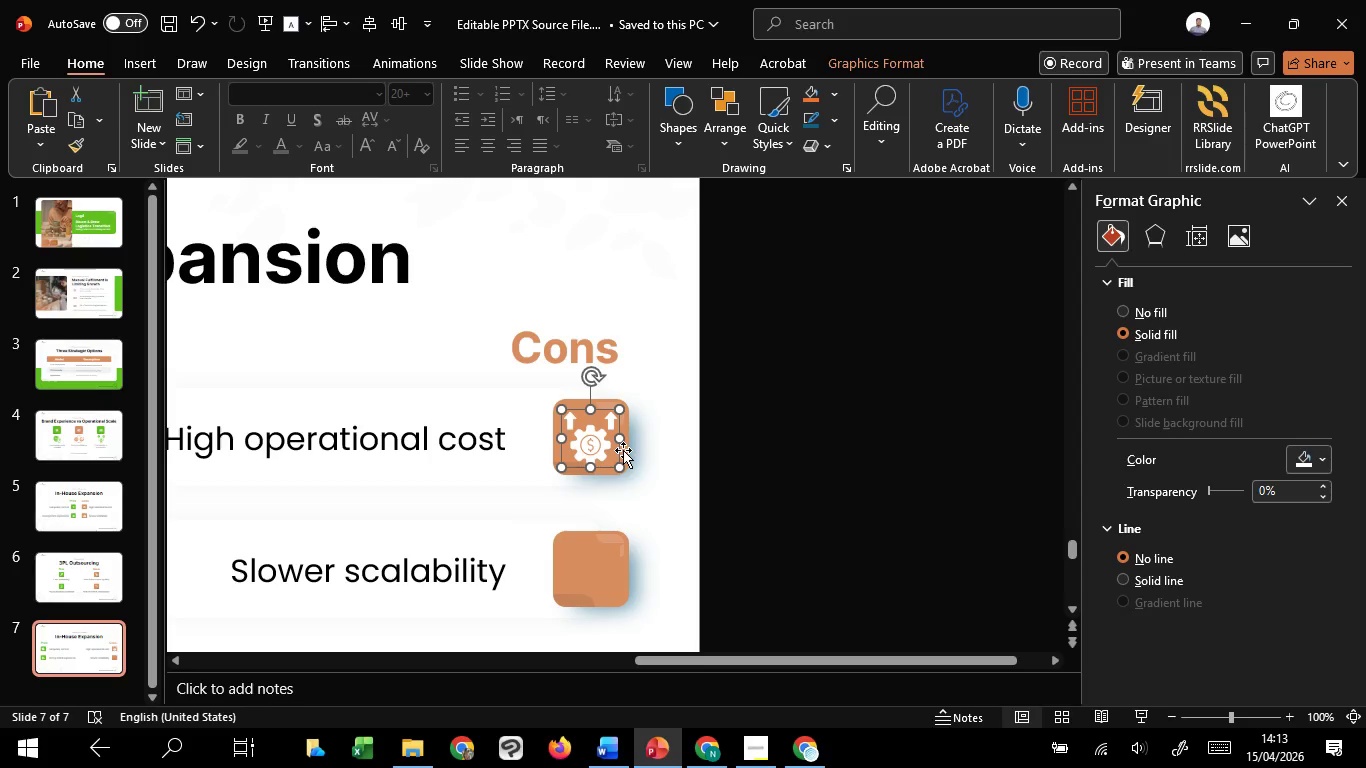 
hold_key(key=ShiftLeft, duration=1.17)
left_click([626, 450])
 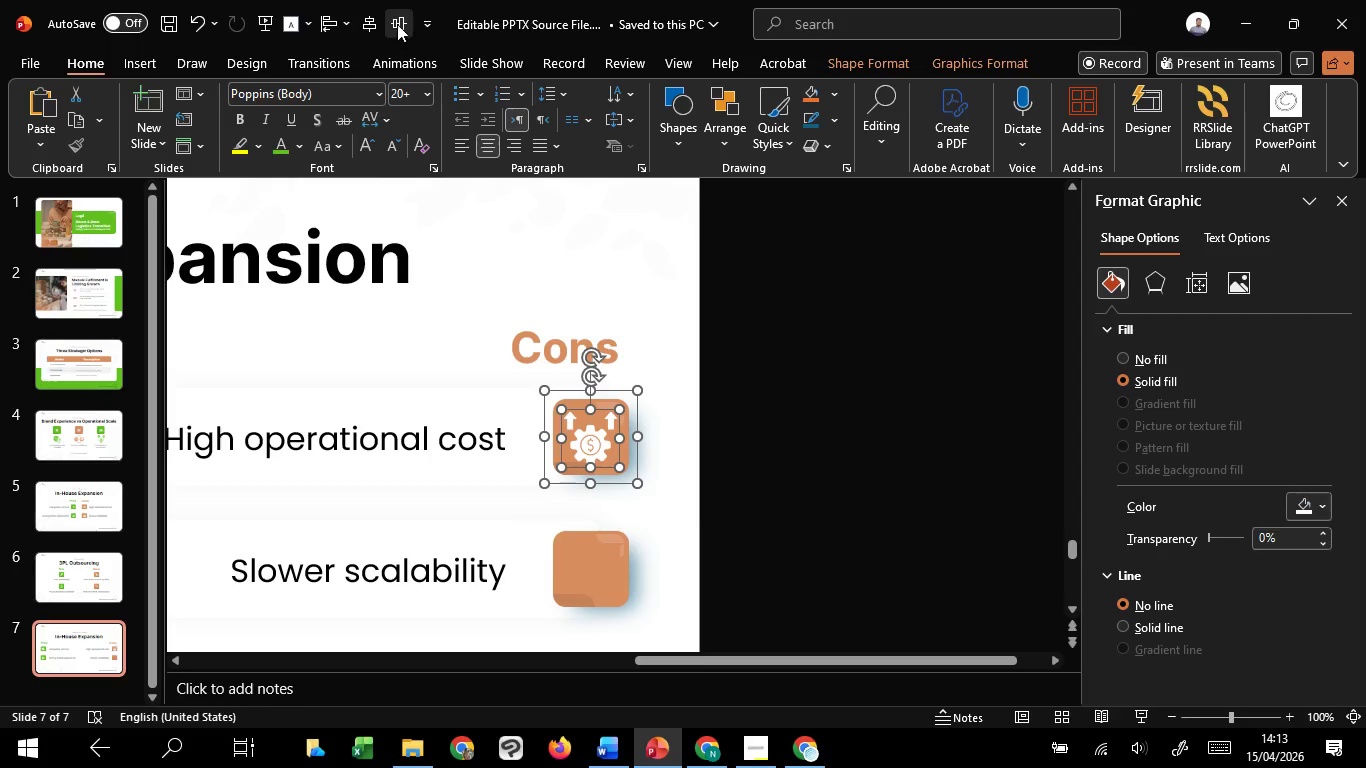 
left_click([397, 24])
 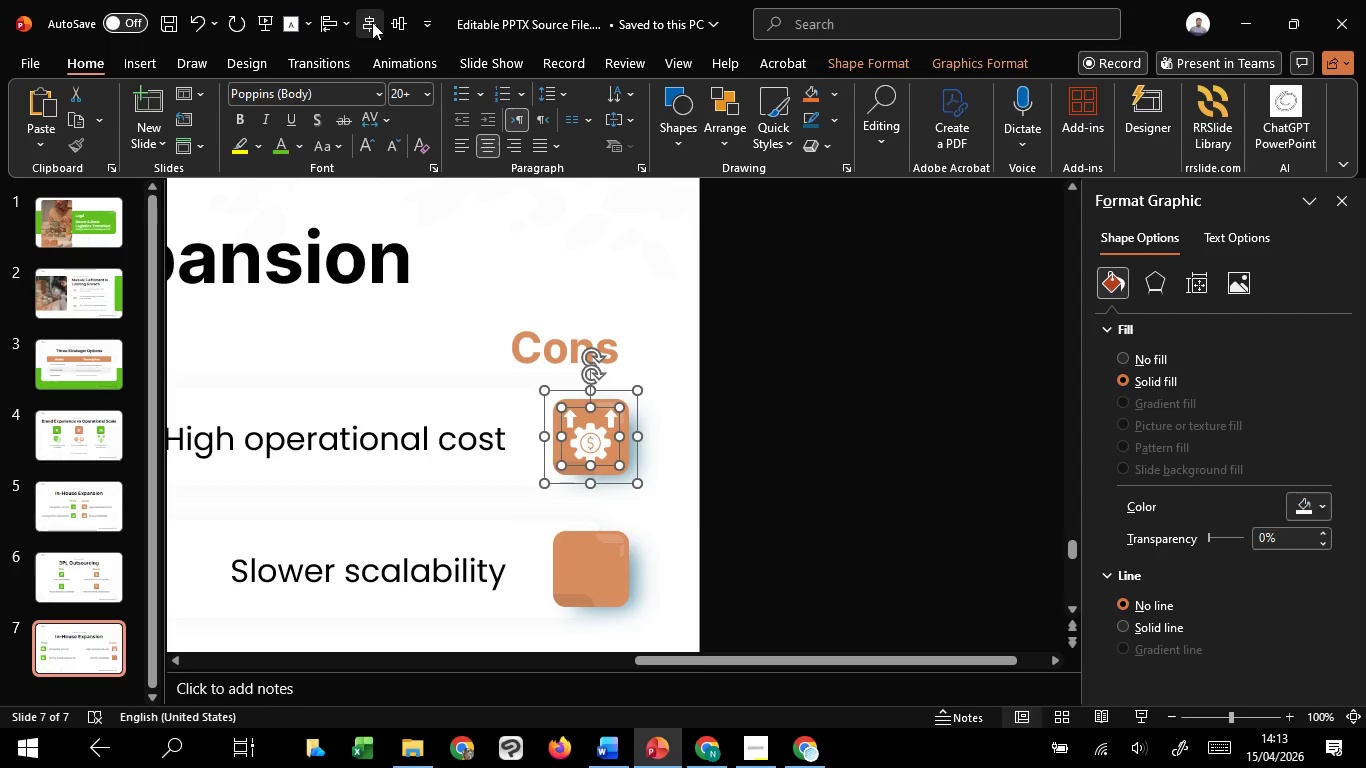 
left_click([372, 22])
 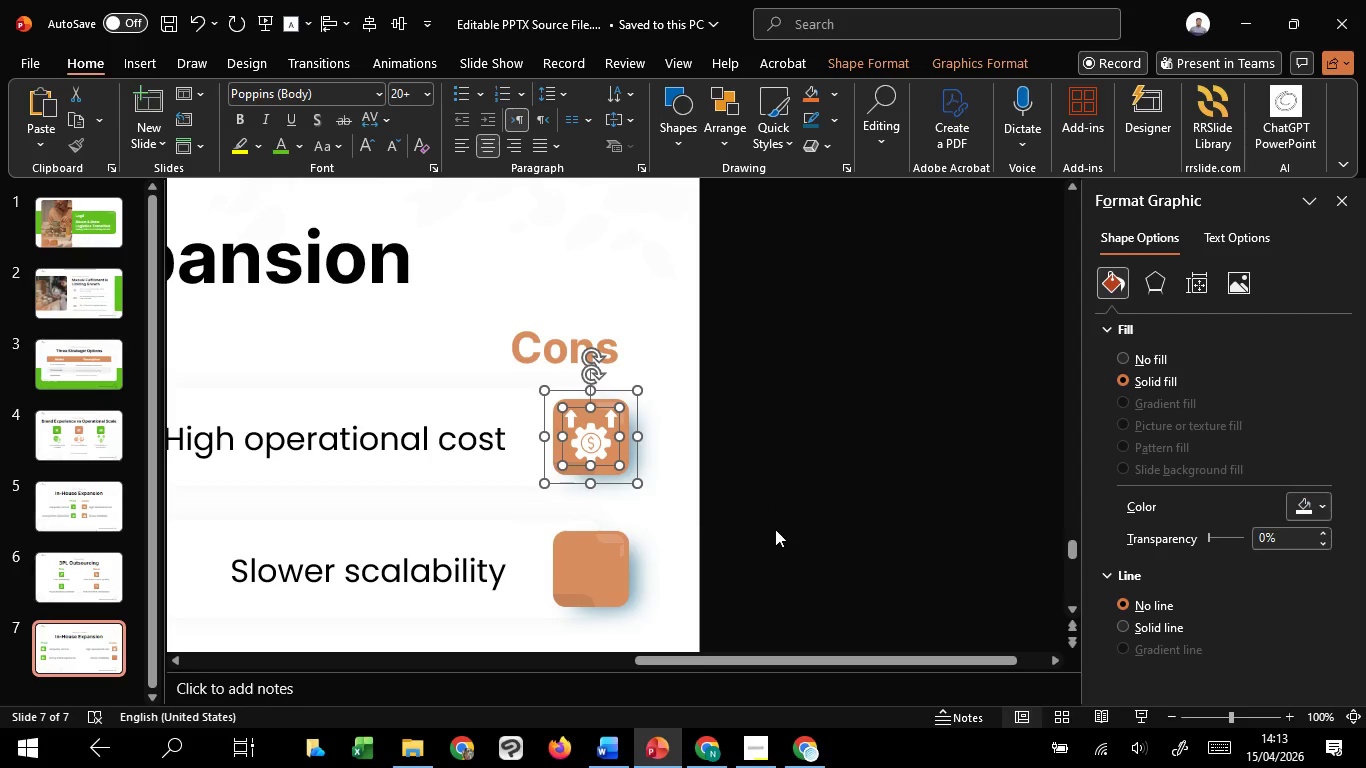 
left_click([775, 529])
 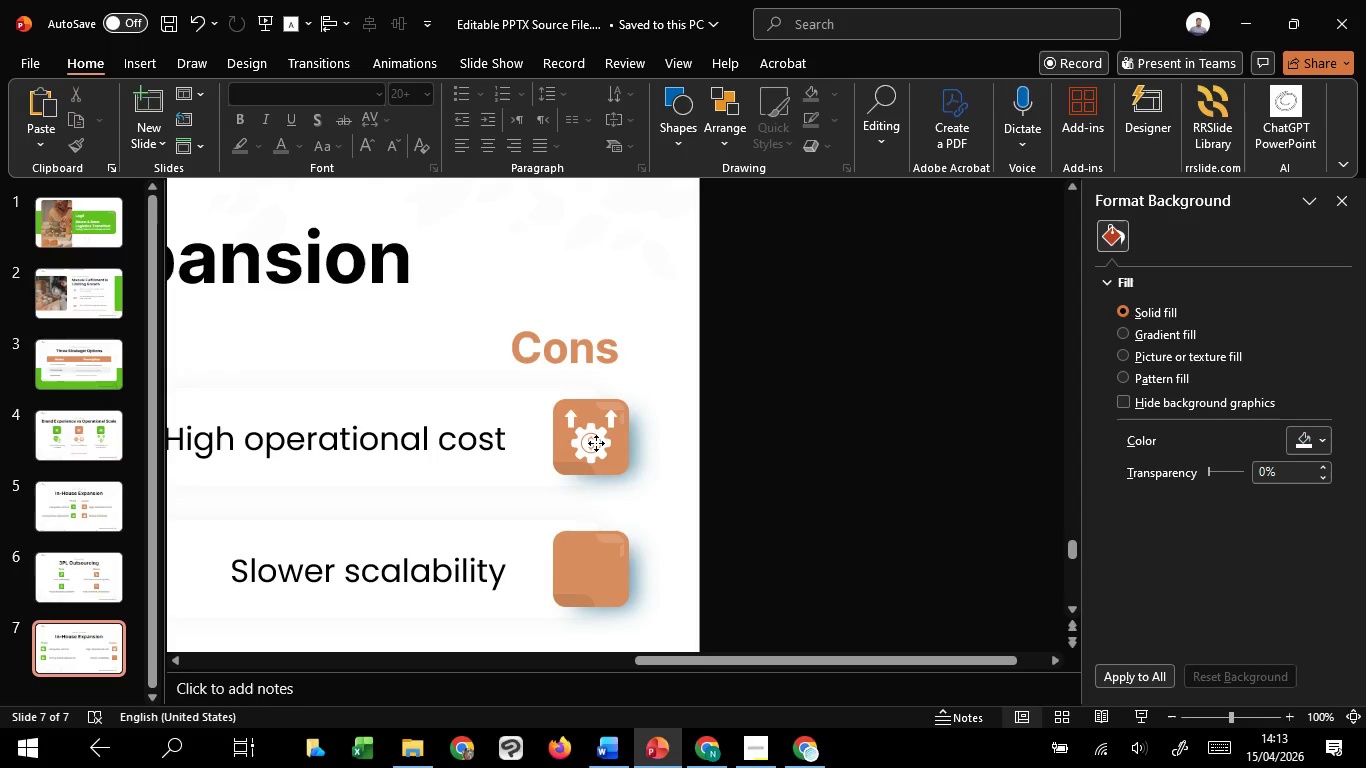 
left_click([596, 443])
 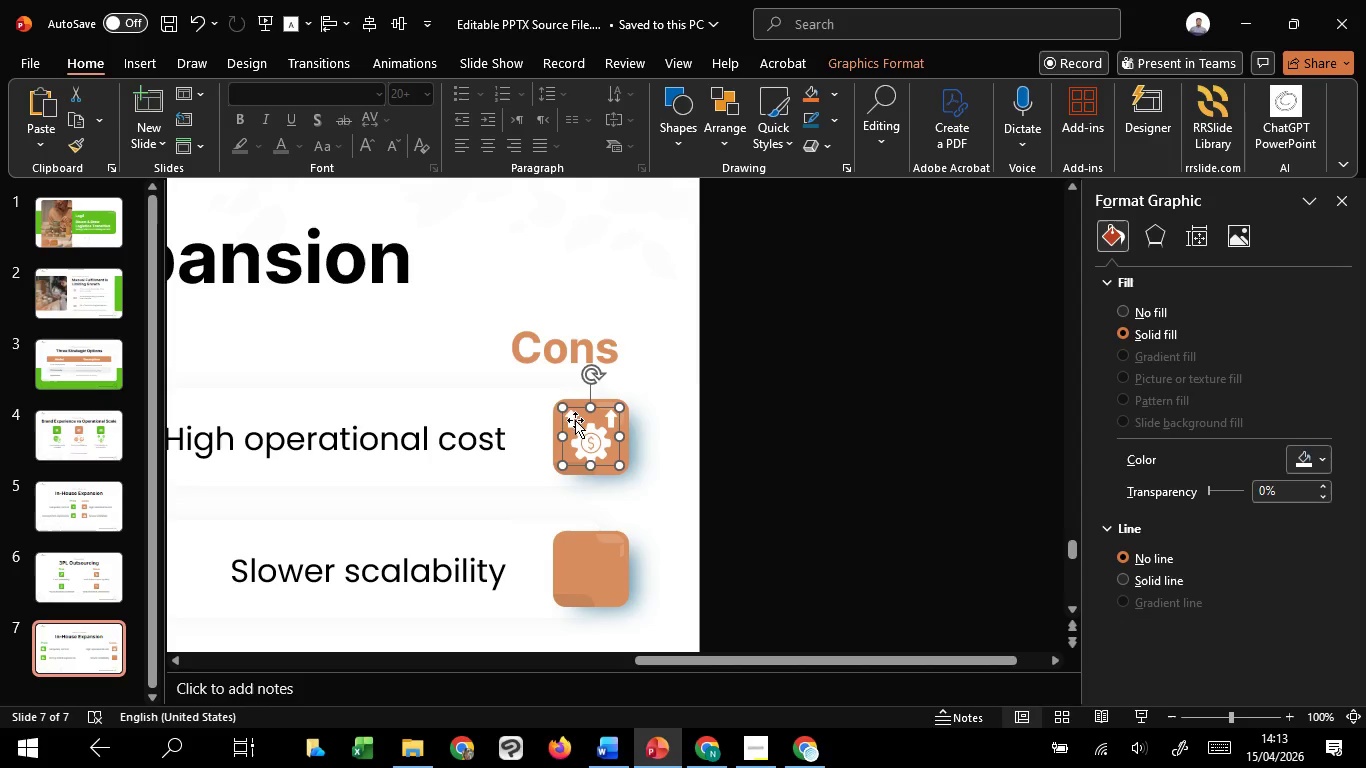 
hold_key(key=ControlLeft, duration=1.59)
hold_key(key=ShiftLeft, duration=1.39)
left_click_drag(start_coordinate=[562, 411], to_coordinate=[571, 417])
 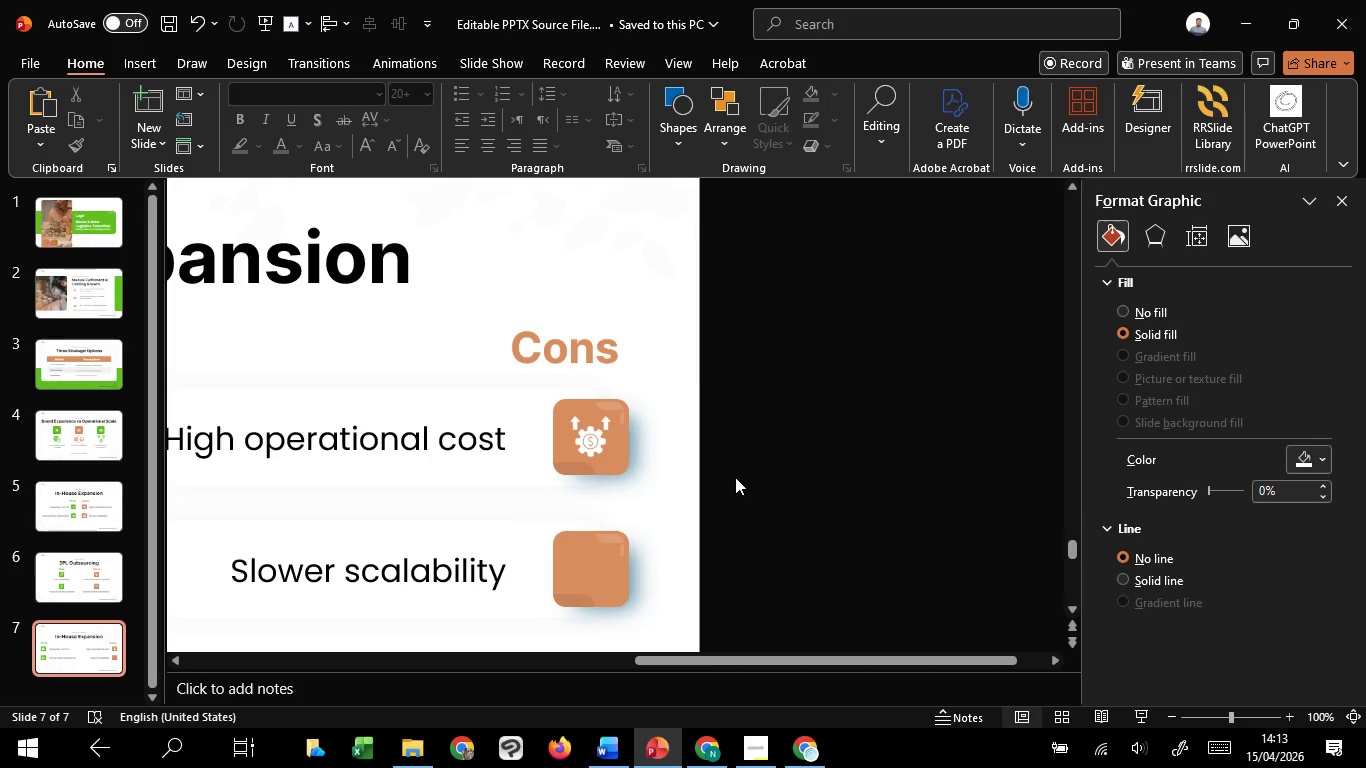 
hold_key(key=ControlLeft, duration=0.88)
scroll: coordinate [834, 520], scroll_direction: down, amount: 5.0
 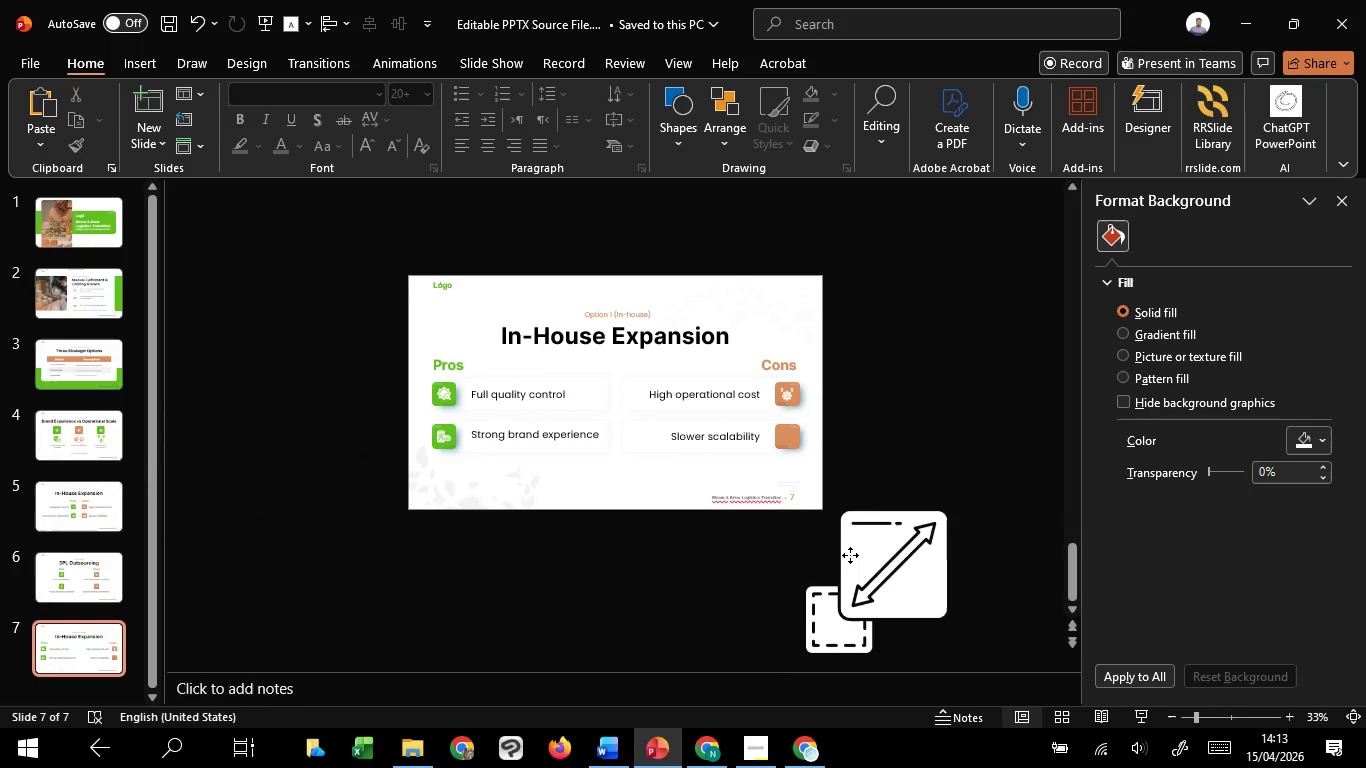 
left_click([850, 555])
 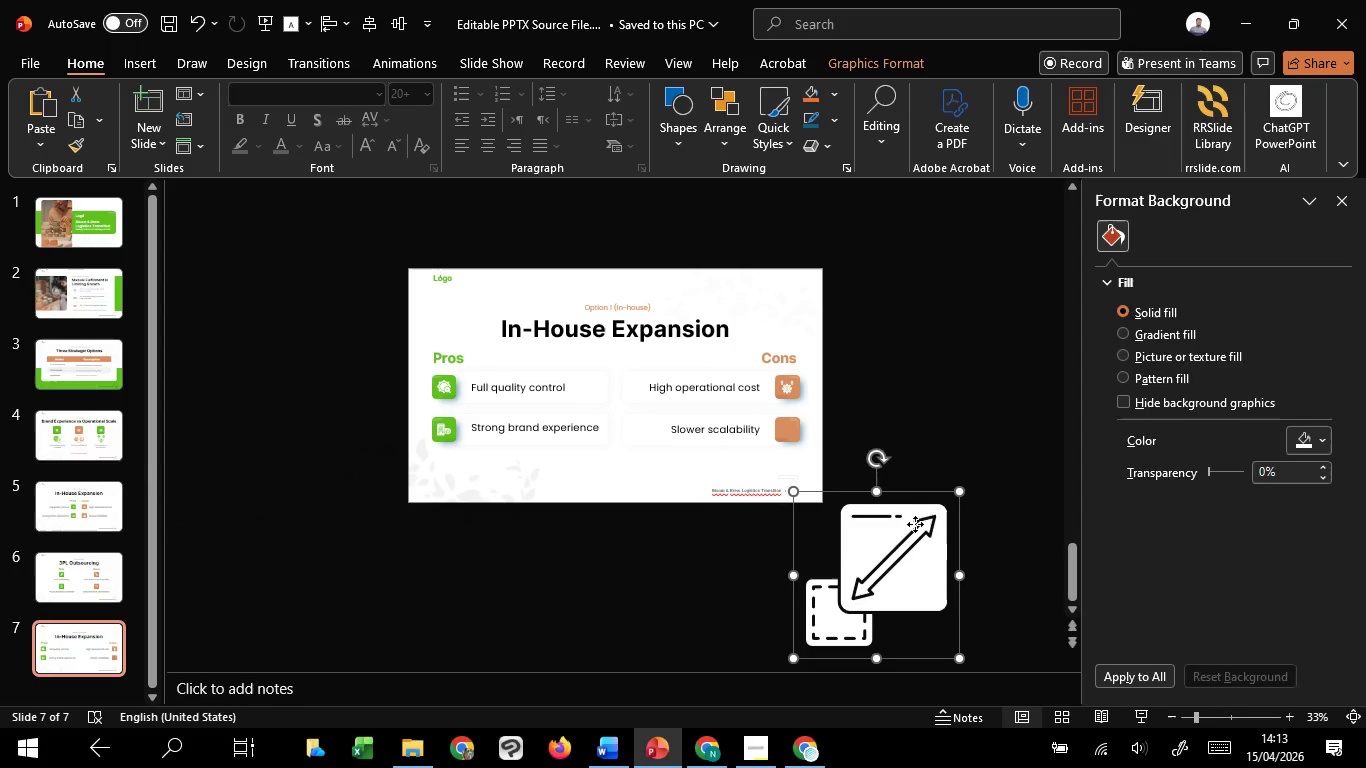 
hold_key(key=ControlLeft, duration=3.92)
hold_key(key=ShiftLeft, duration=1.52)
left_click_drag(start_coordinate=[954, 496], to_coordinate=[883, 570])
 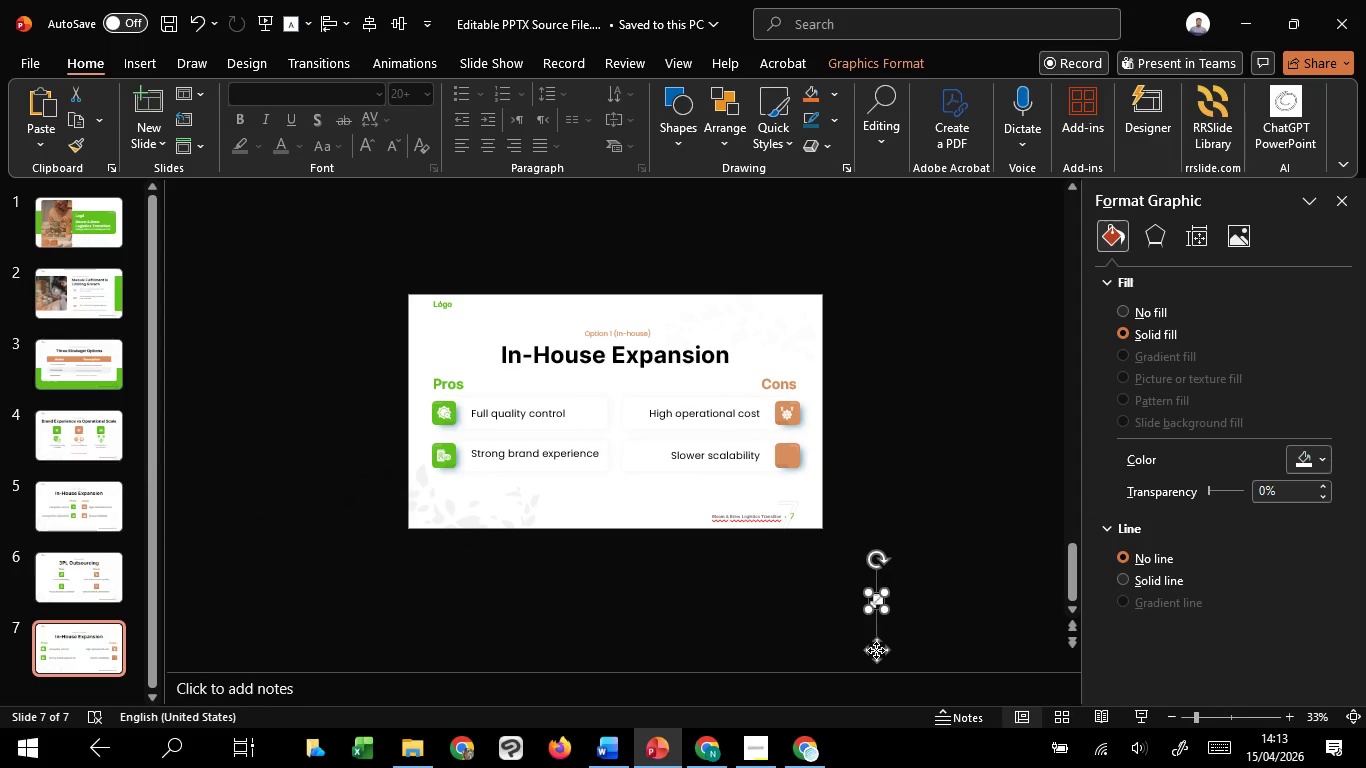 
hold_key(key=ShiftLeft, duration=1.53)
 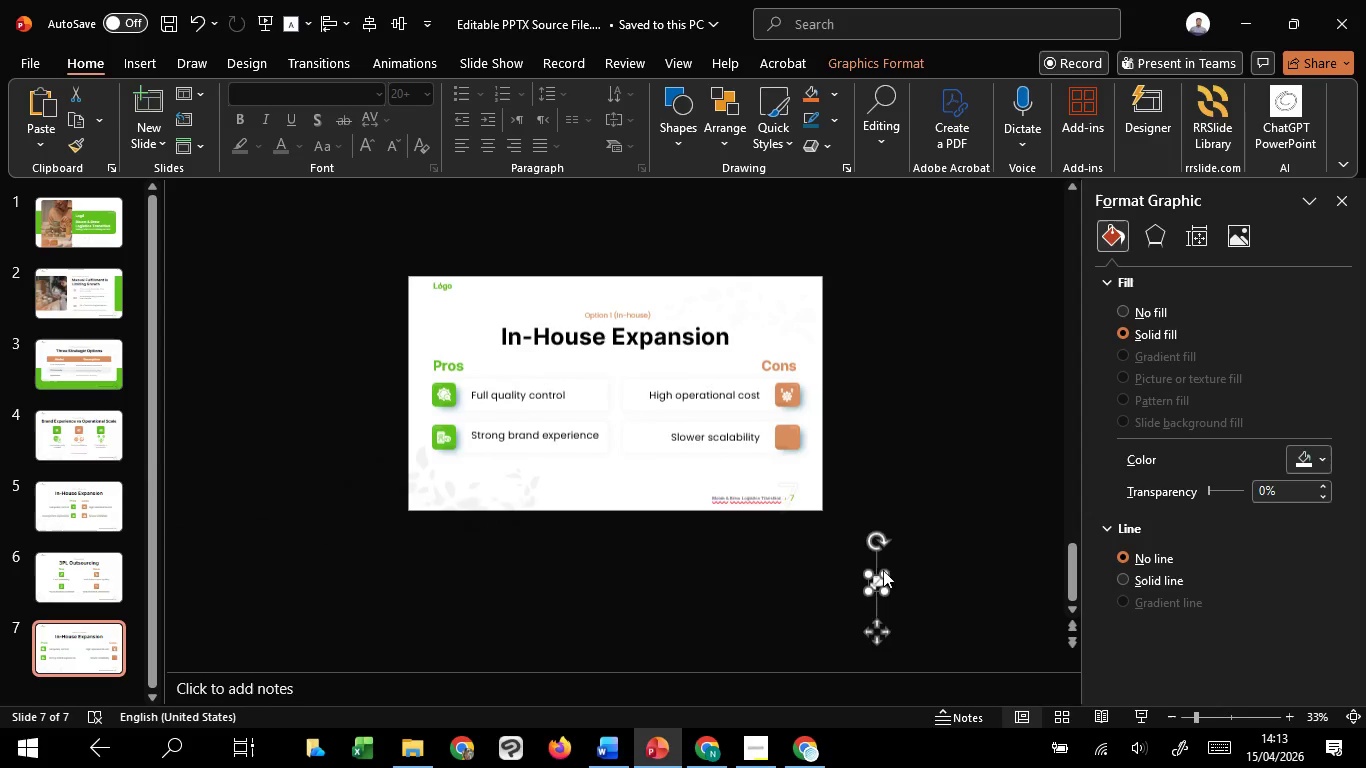 
hold_key(key=ShiftLeft, duration=0.75)
 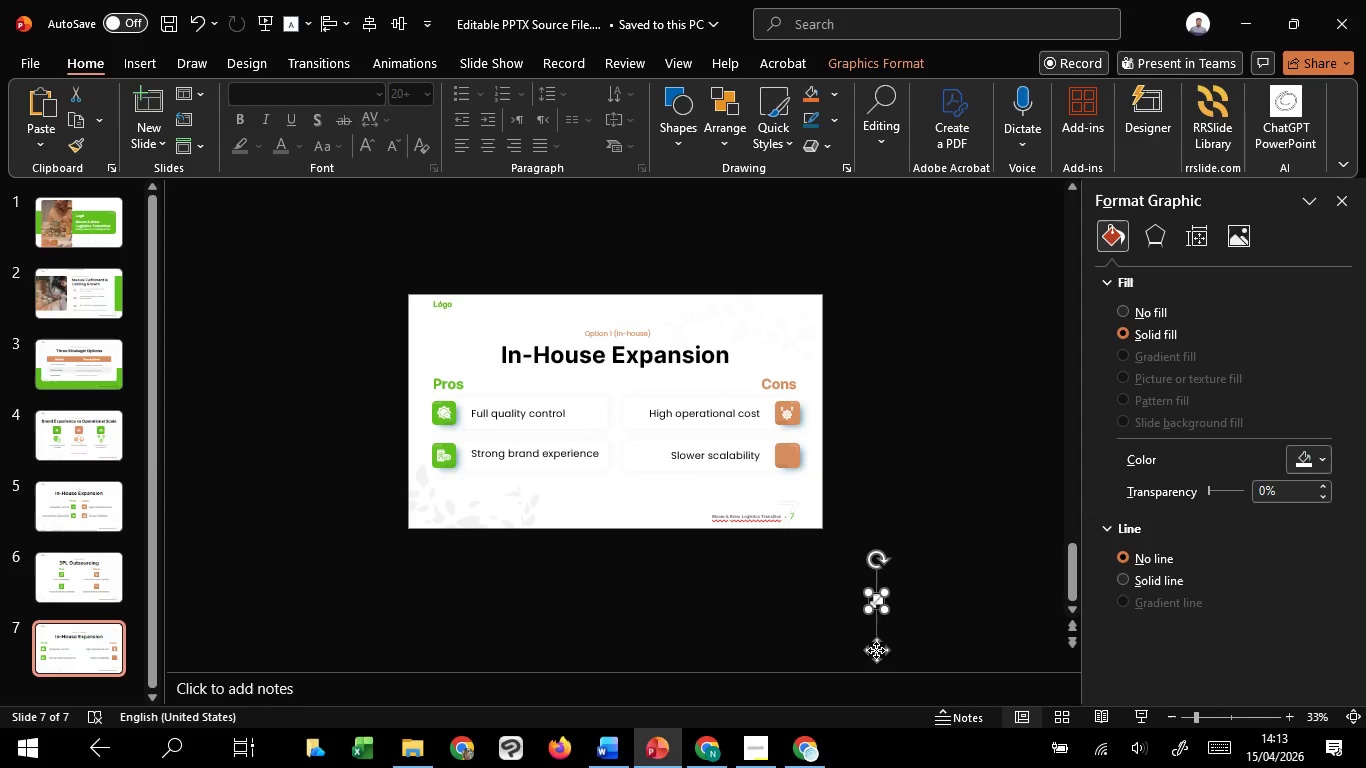 
left_click_drag(start_coordinate=[876, 650], to_coordinate=[786, 507])
 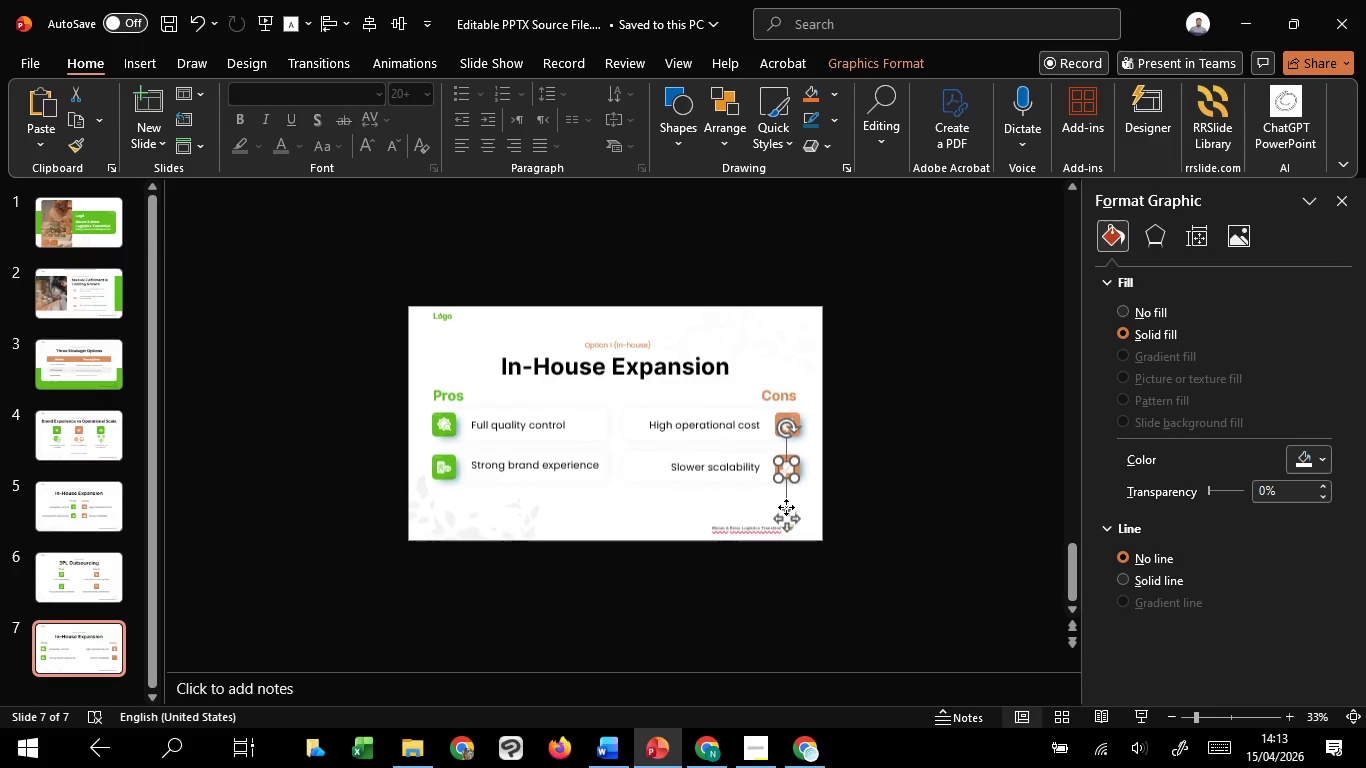 
hold_key(key=ControlLeft, duration=1.03)
scroll: coordinate [786, 507], scroll_direction: up, amount: 7.0
 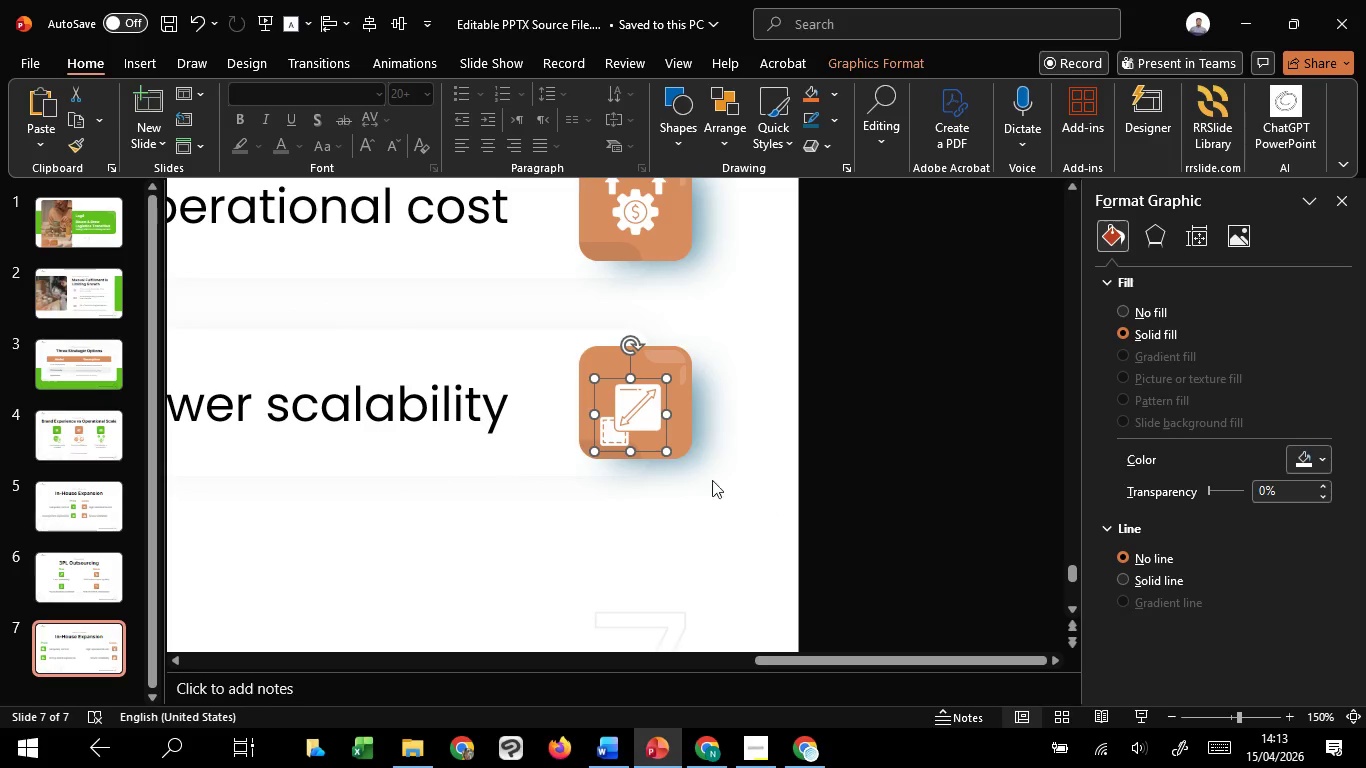 
hold_key(key=ShiftLeft, duration=1.52)
left_click([687, 394])
 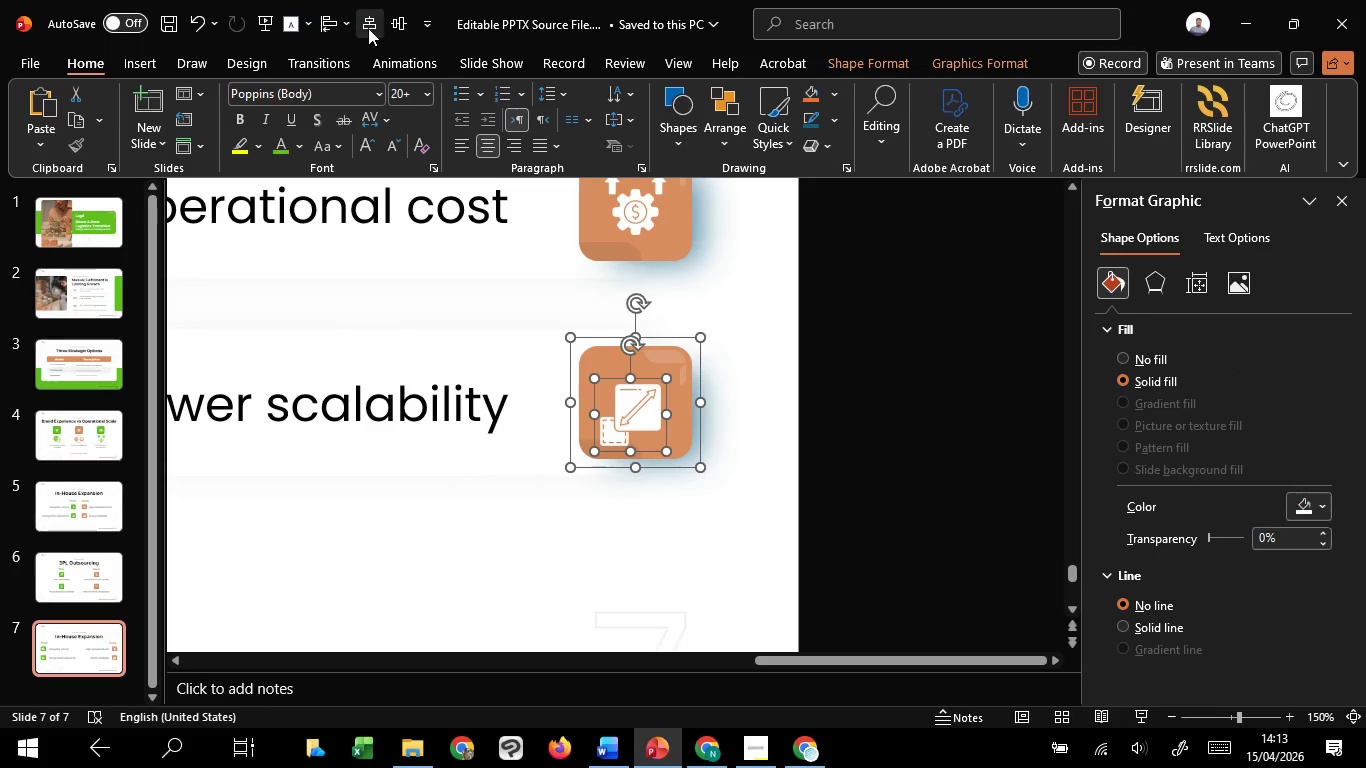 
key(Shift+ShiftLeft)
 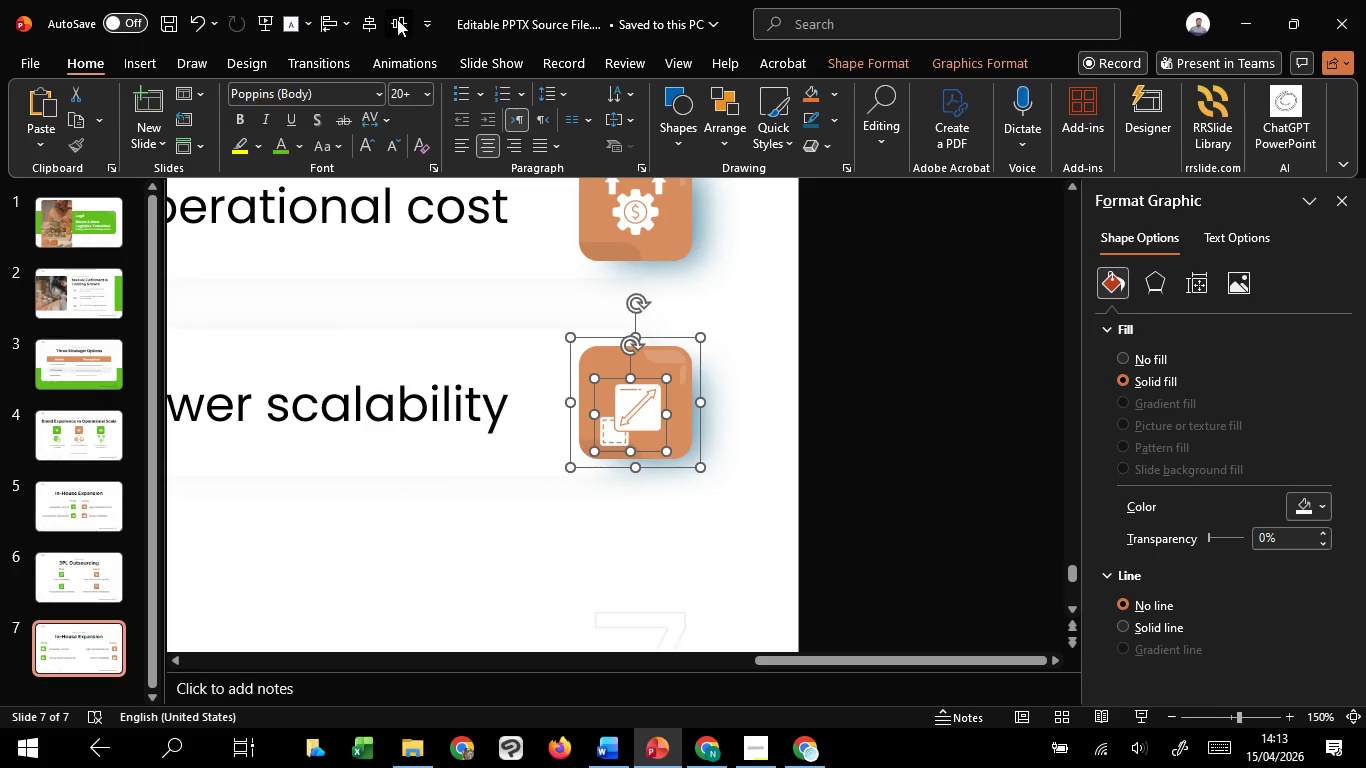 
left_click([397, 19])
 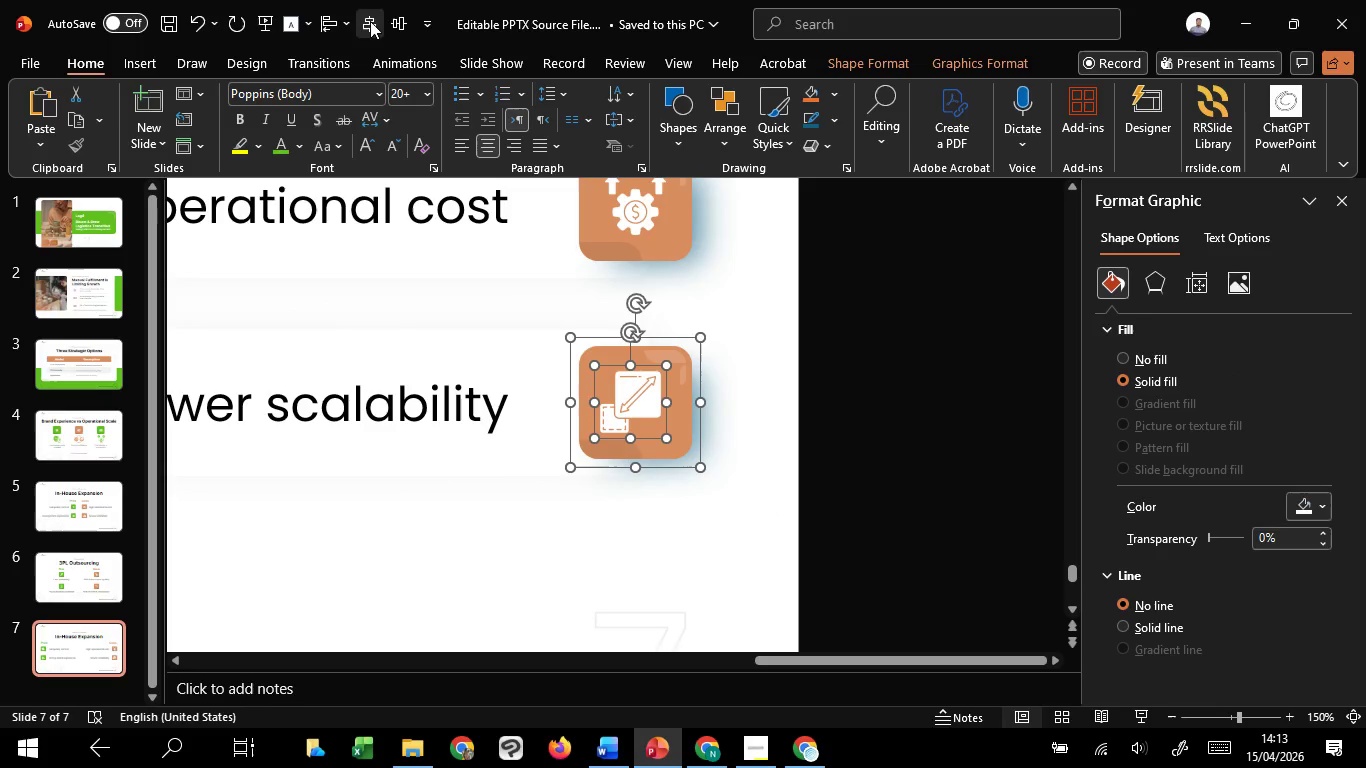 
left_click([370, 21])
 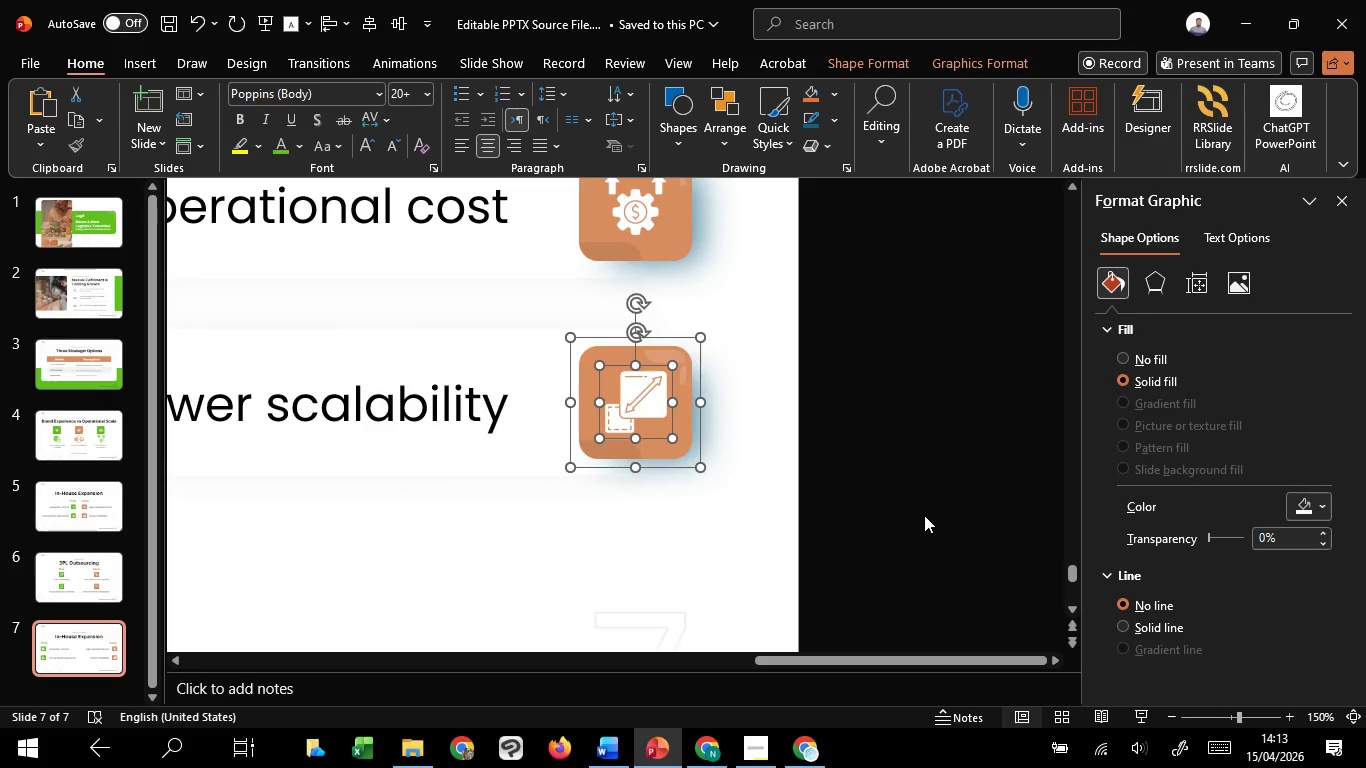 
left_click([924, 515])
 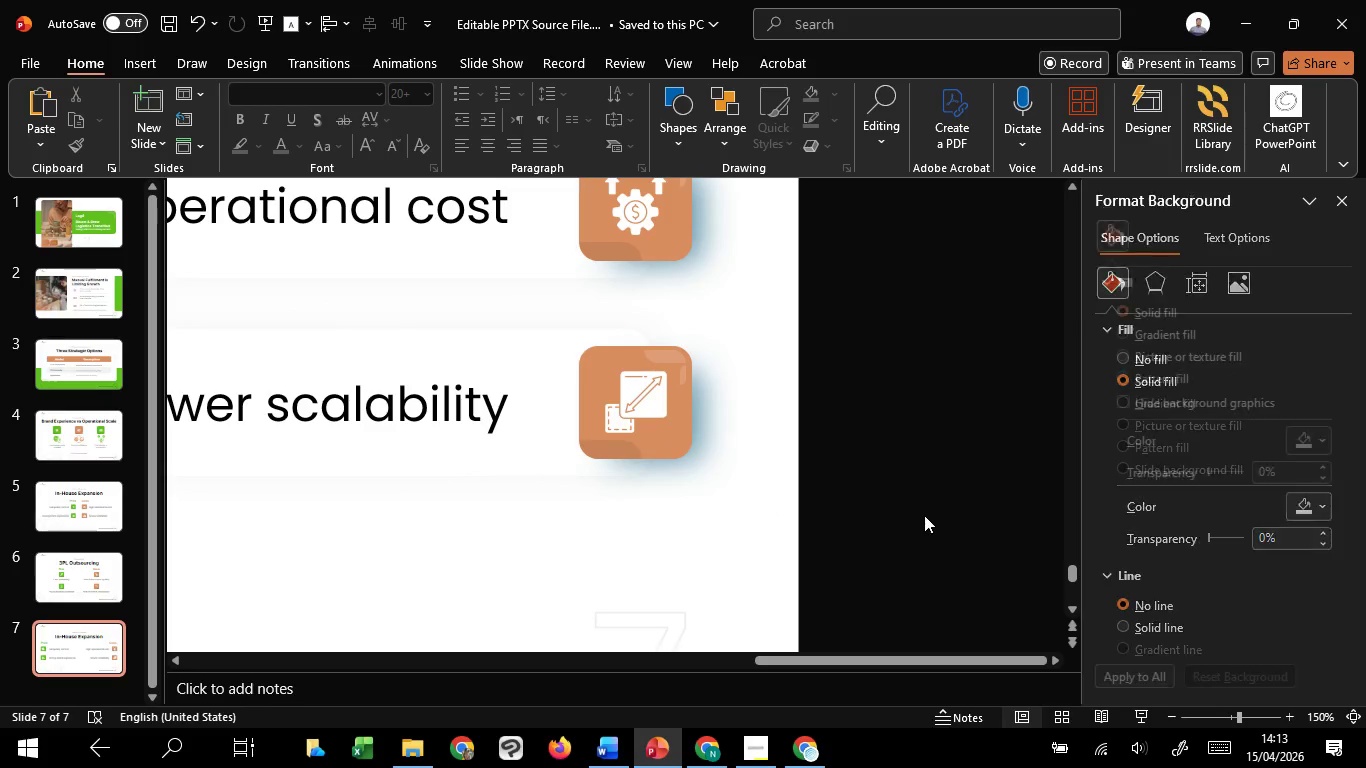 
hold_key(key=ControlLeft, duration=1.51)
scroll: coordinate [924, 515], scroll_direction: down, amount: 4.0
 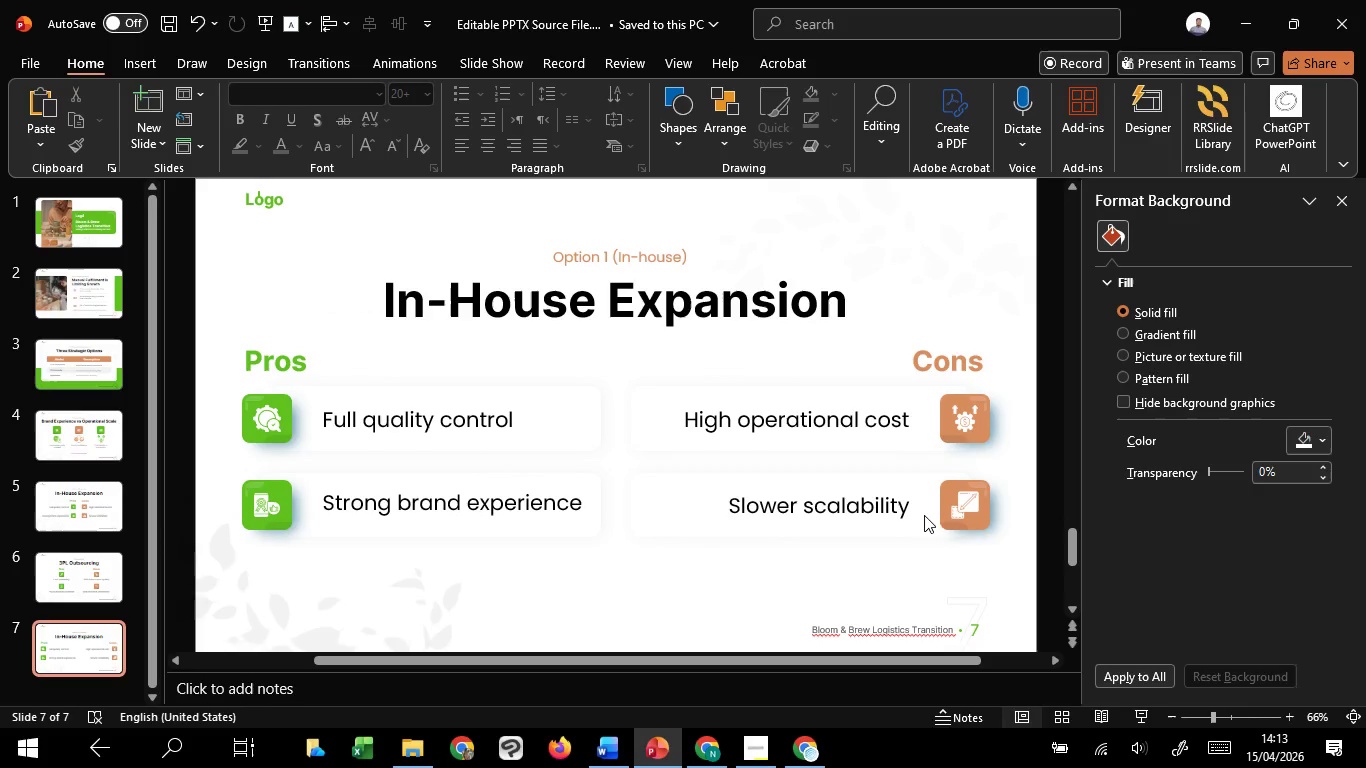 
key(Control+ControlLeft)
 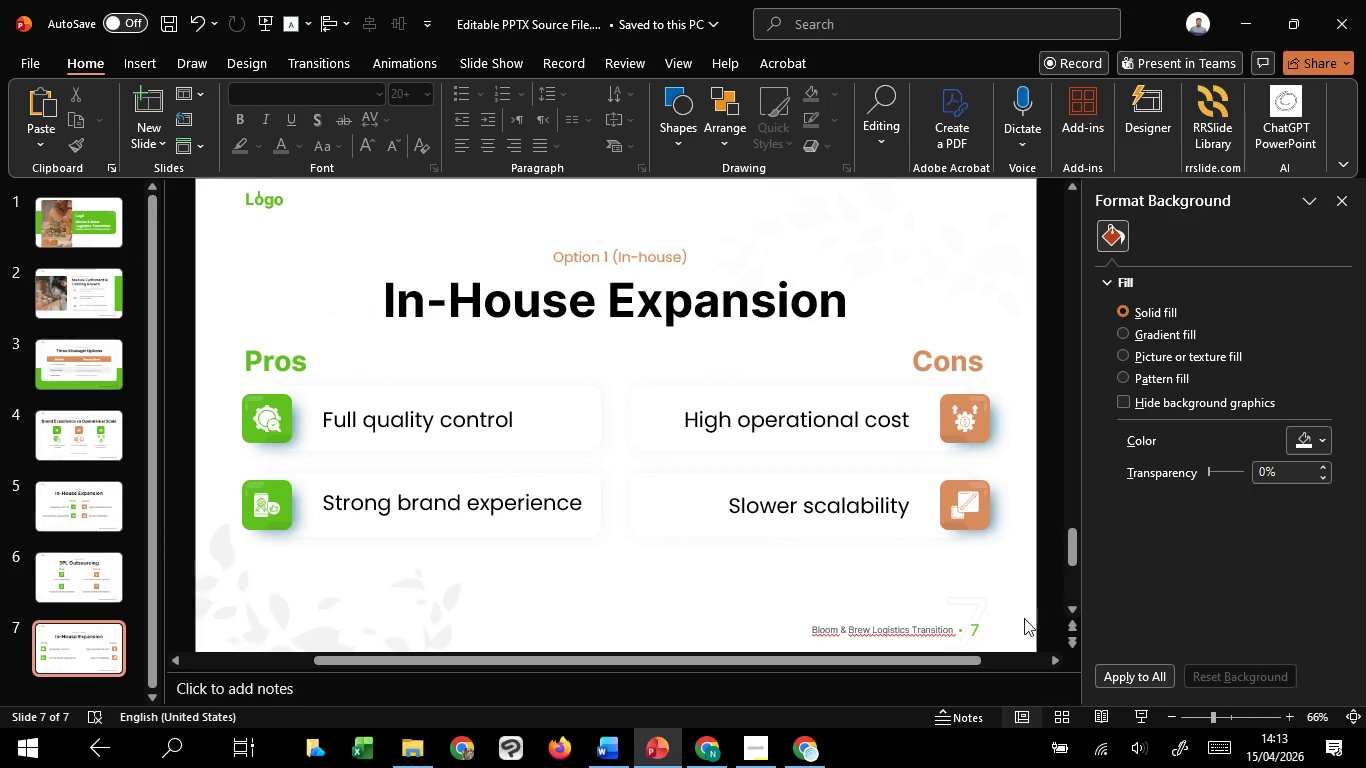 
key(Control+ControlLeft)
 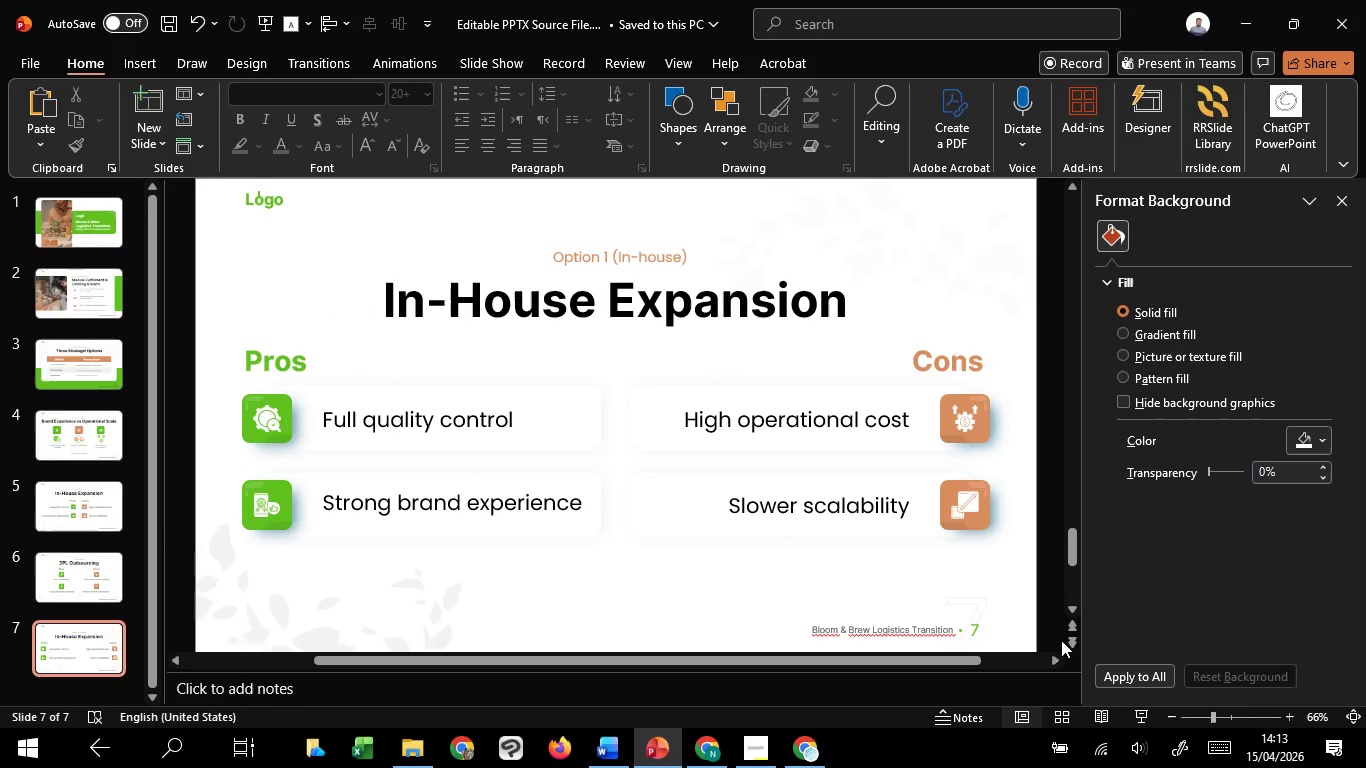 
key(Control+ControlLeft)
 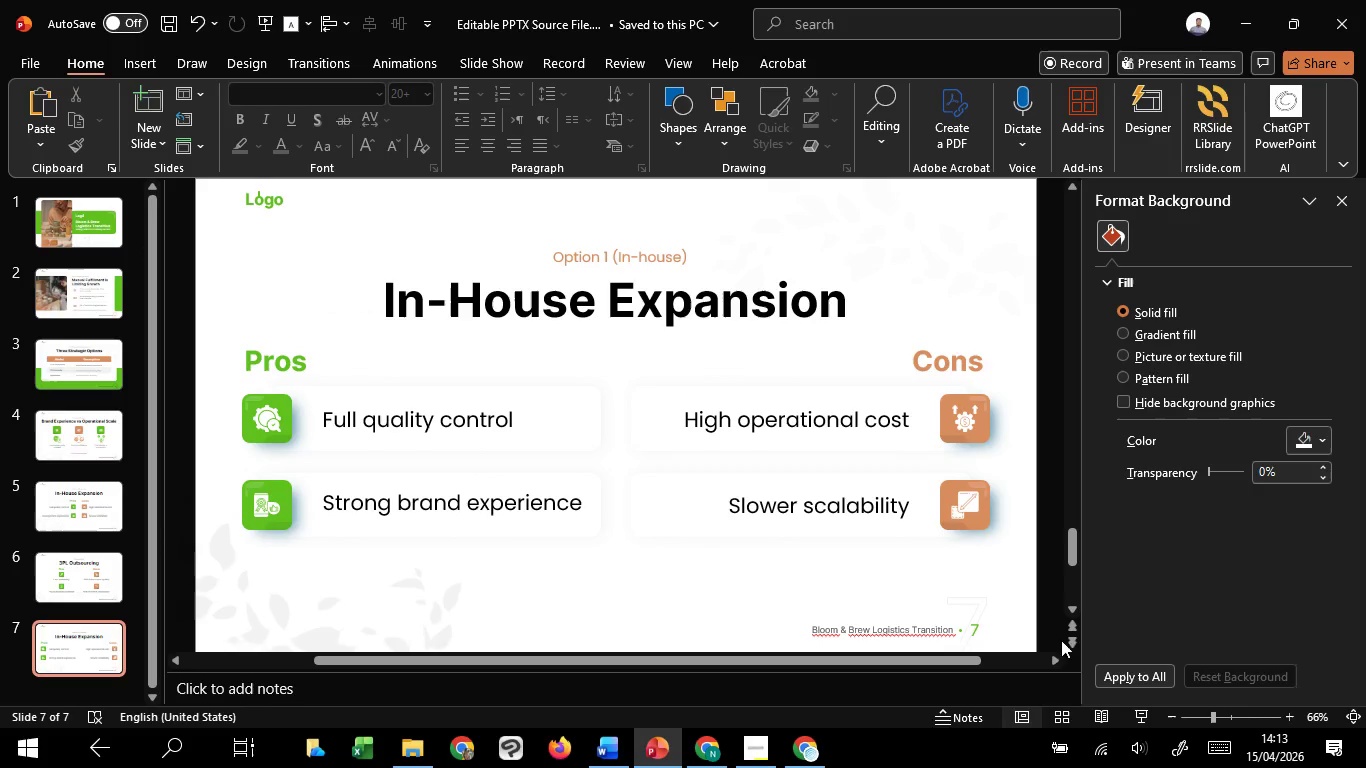 
key(Control+ControlLeft)
 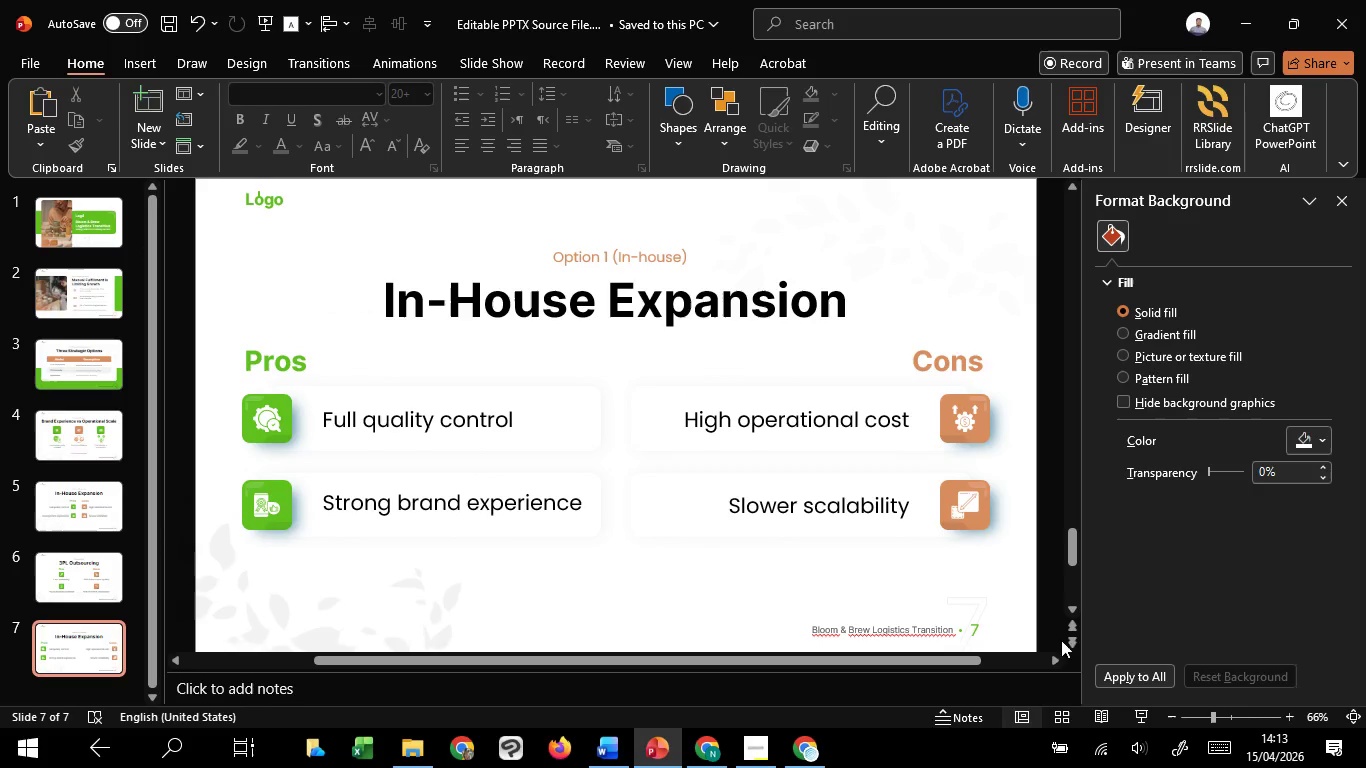 
key(Control+ControlLeft)
 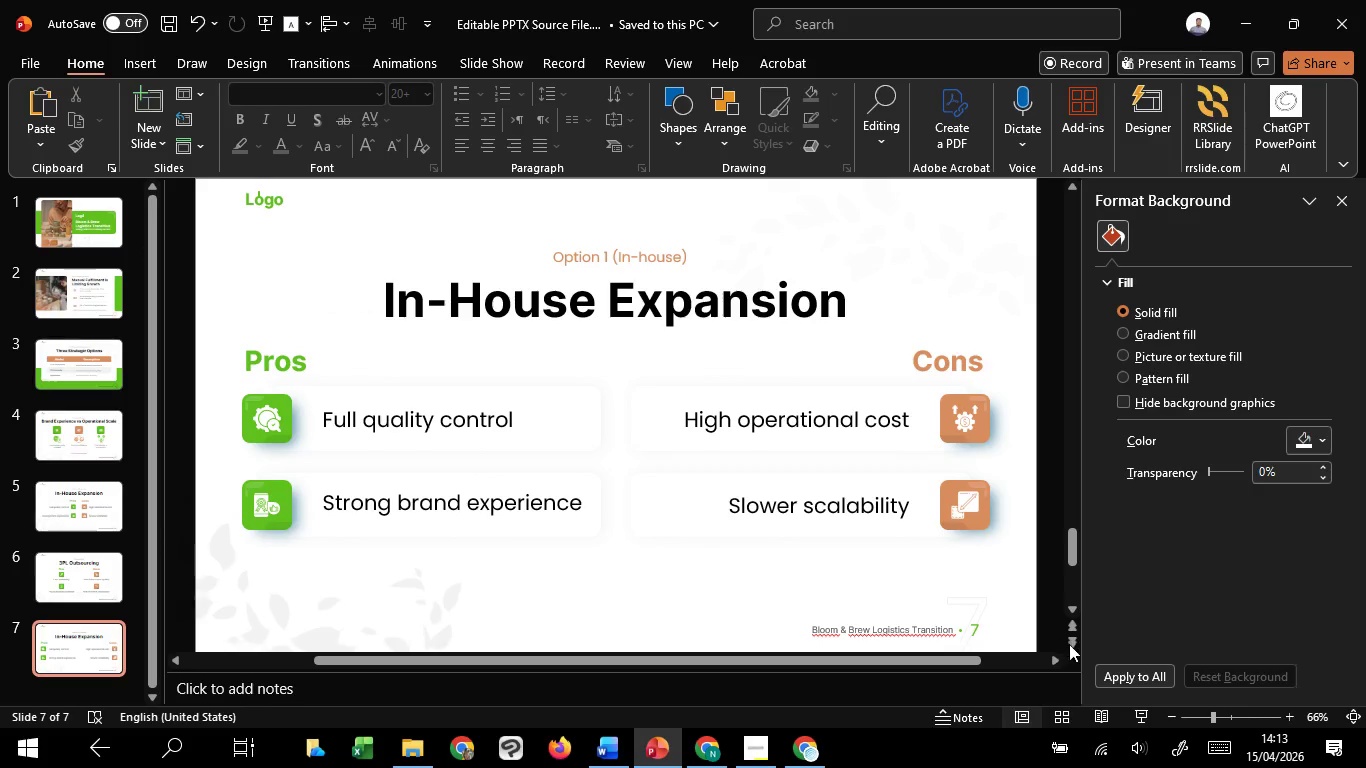 
key(Control+ControlLeft)
 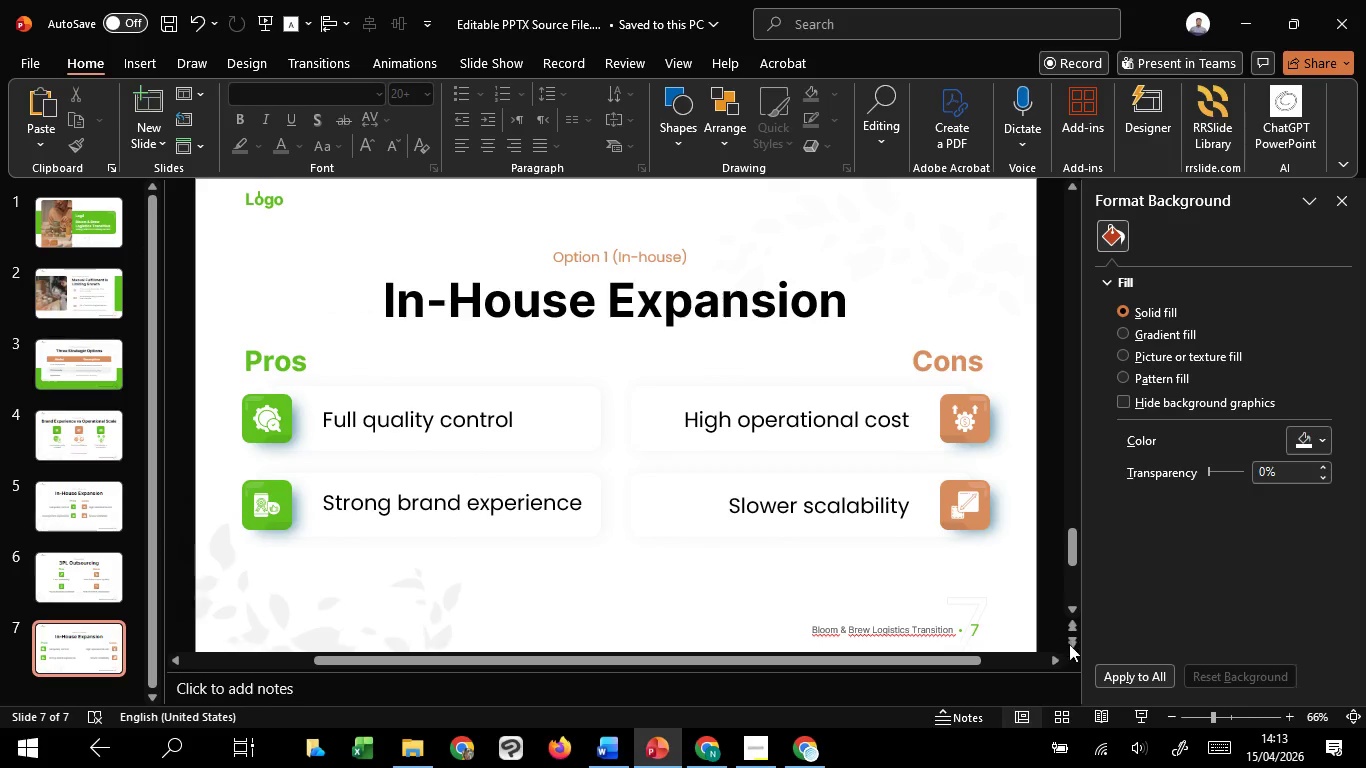 
key(Control+ControlLeft)
 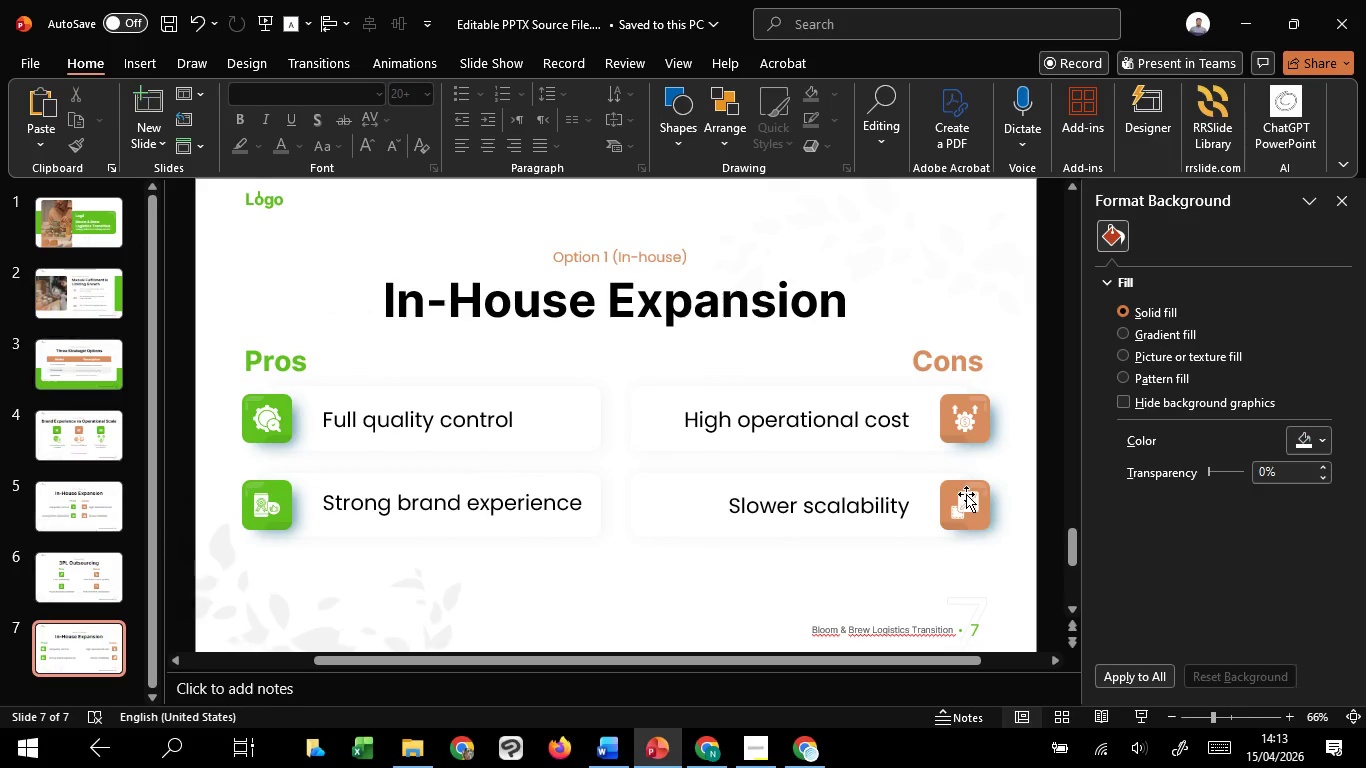 
left_click([966, 494])
 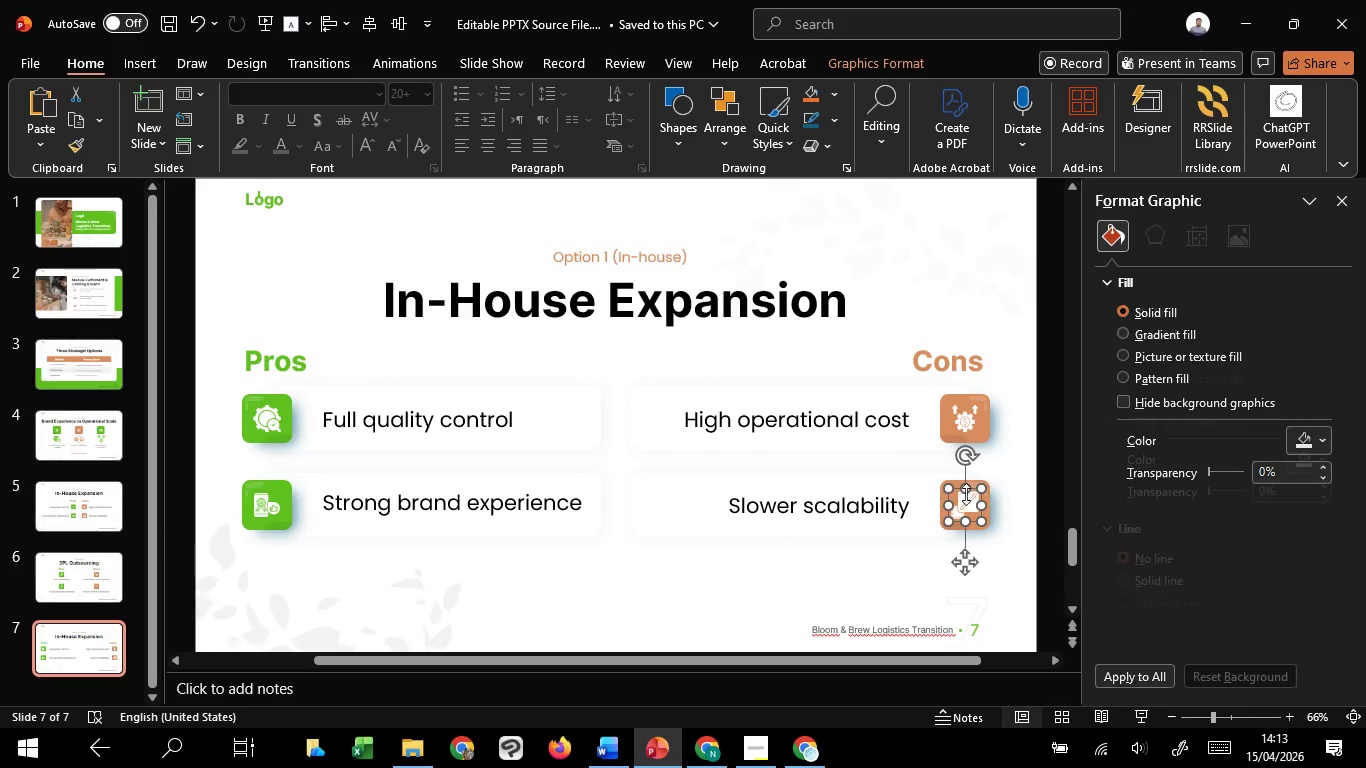 
hold_key(key=ControlLeft, duration=3.66)
 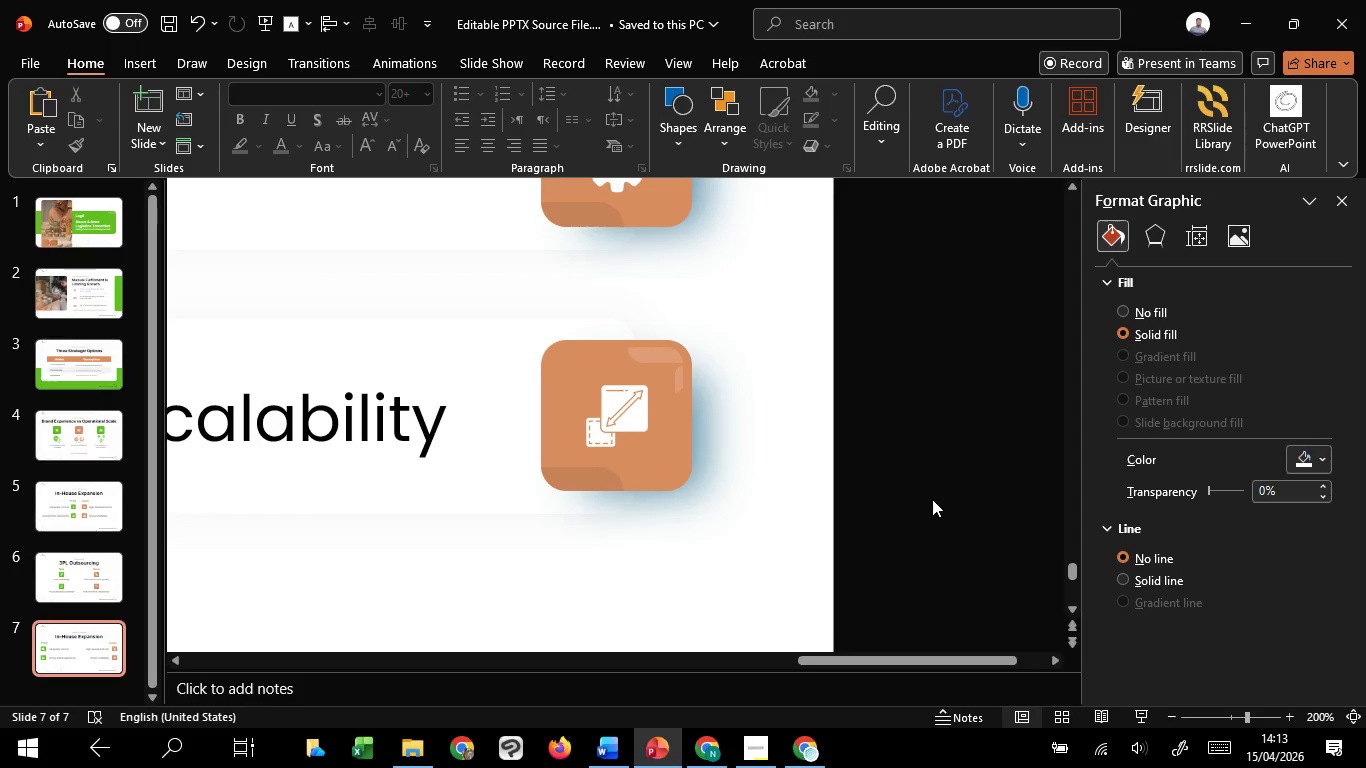 
hold_key(key=ShiftLeft, duration=1.52)
 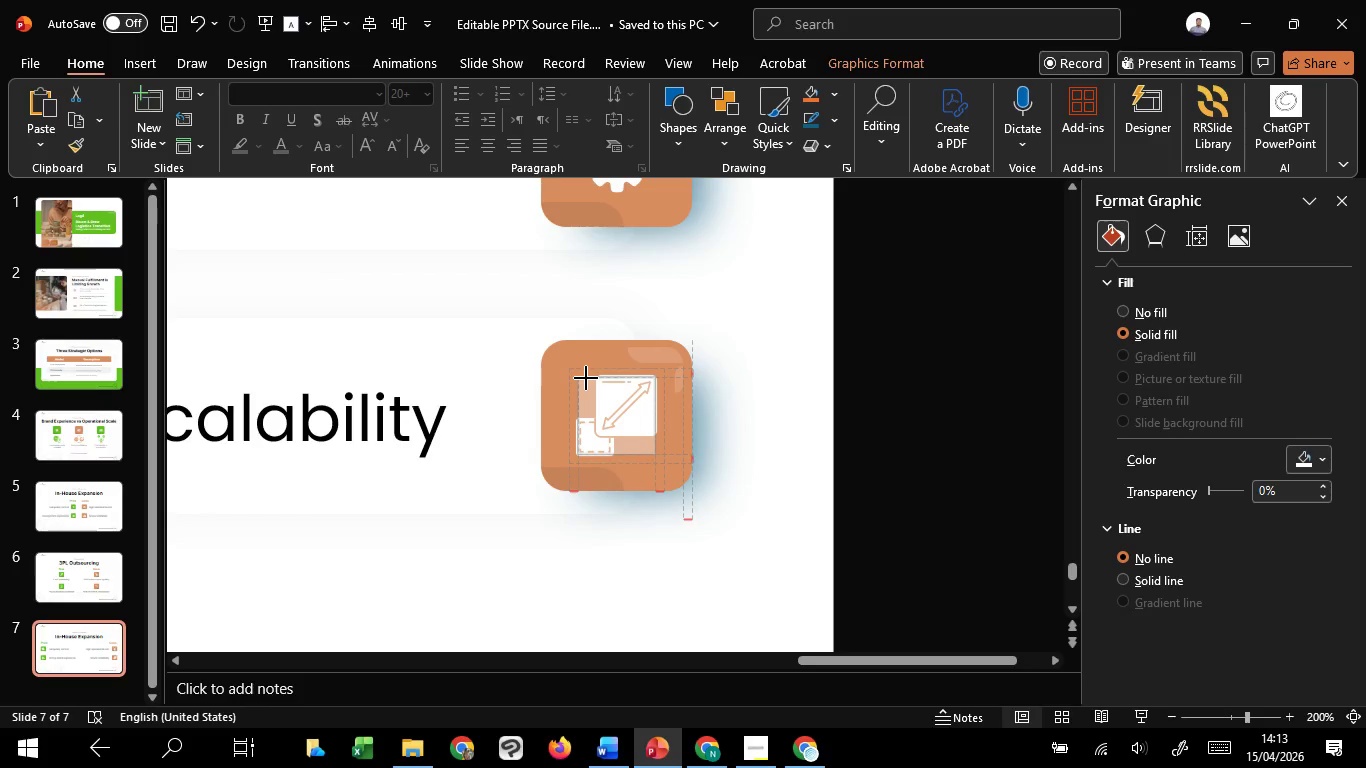 
scroll: coordinate [966, 494], scroll_direction: up, amount: 6.0
 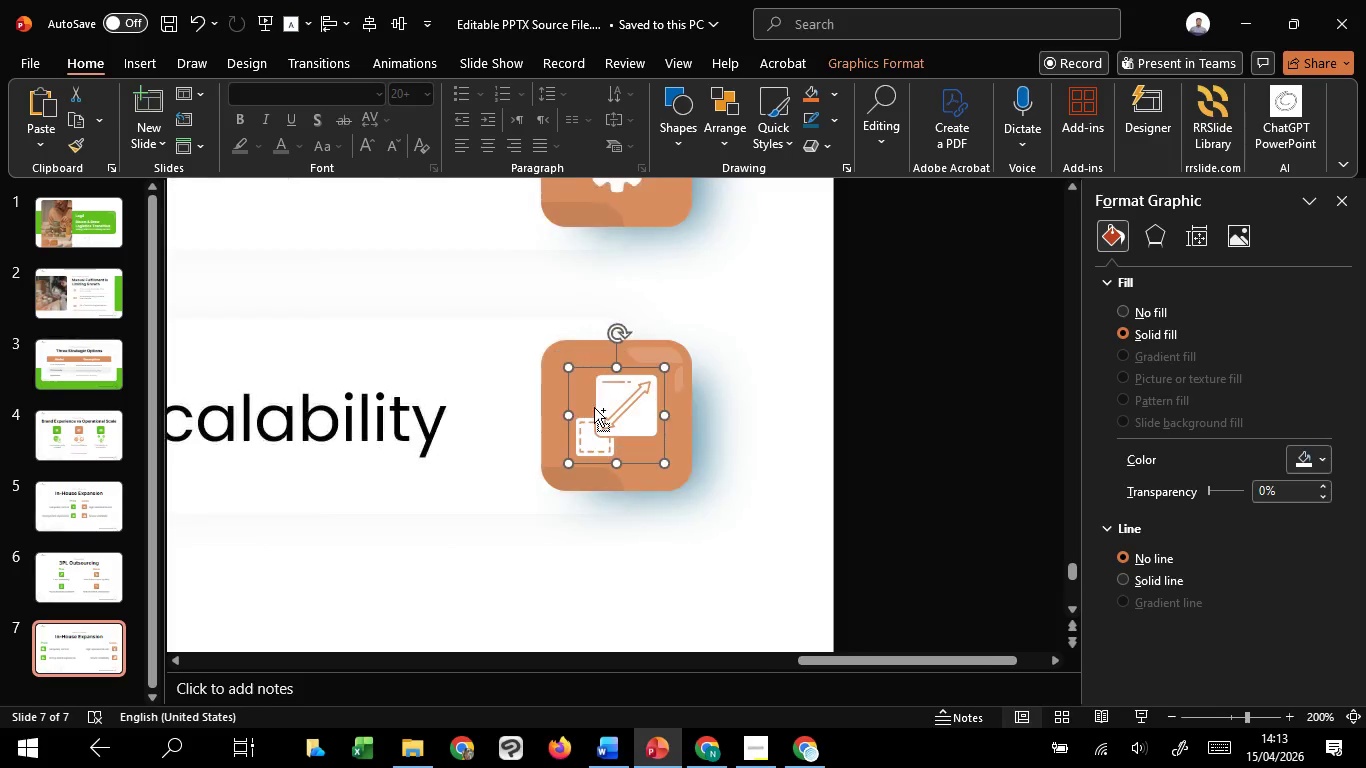 
left_click_drag(start_coordinate=[570, 368], to_coordinate=[589, 379])
 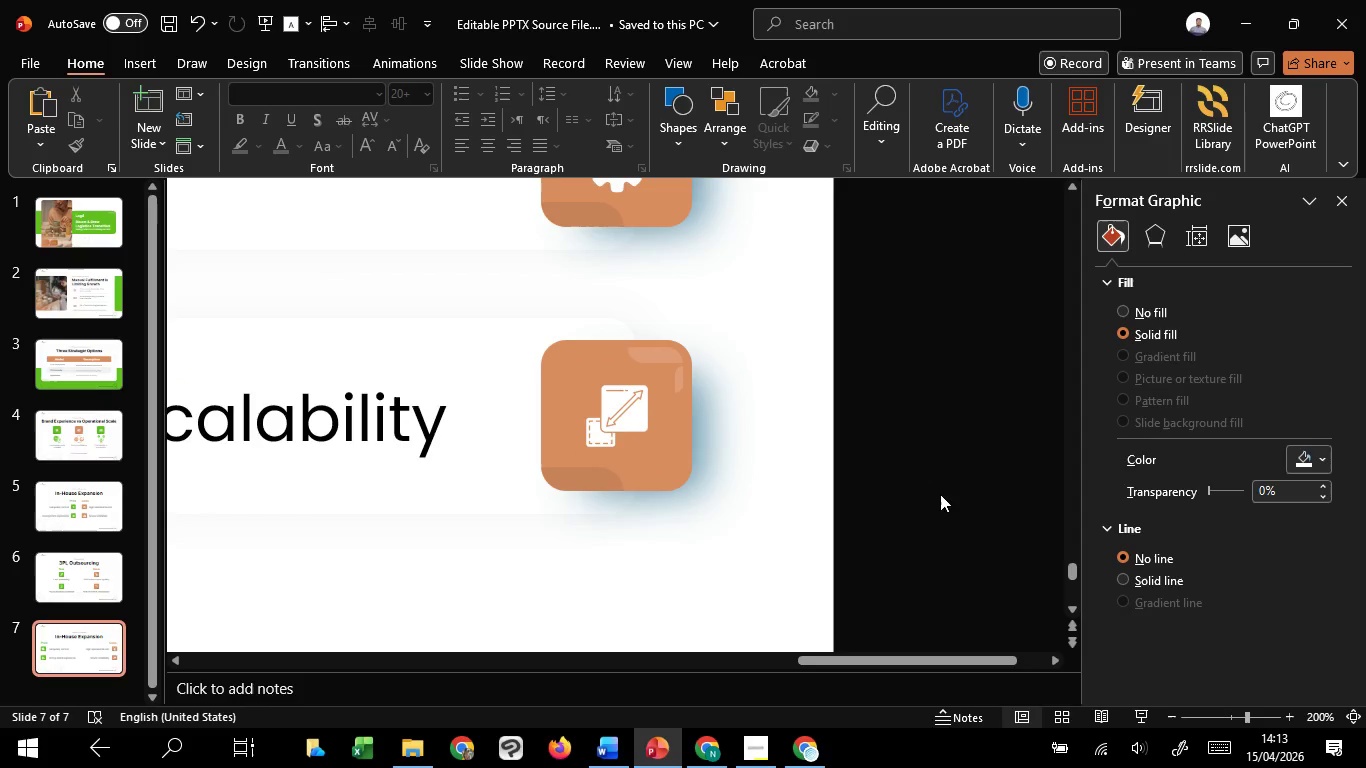 
hold_key(key=ShiftLeft, duration=1.48)
 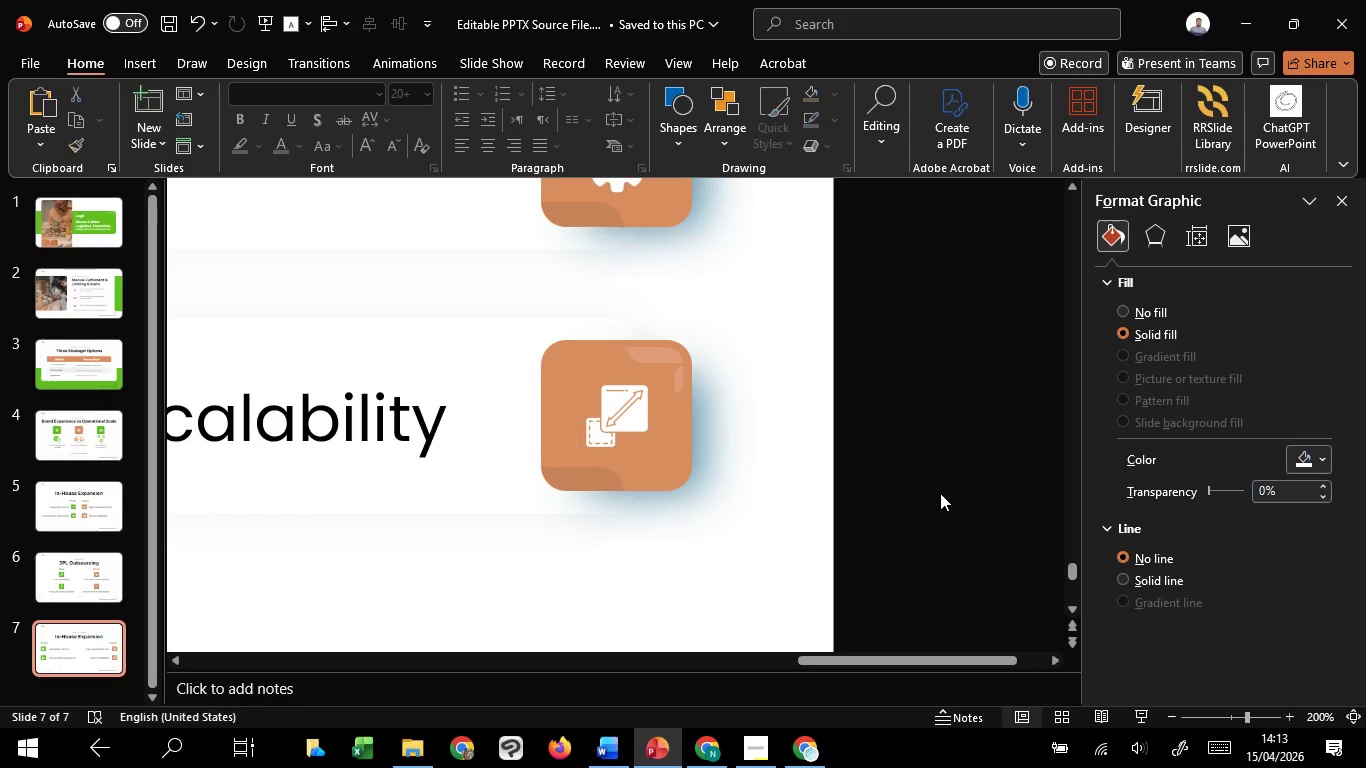 
left_click([940, 493])
 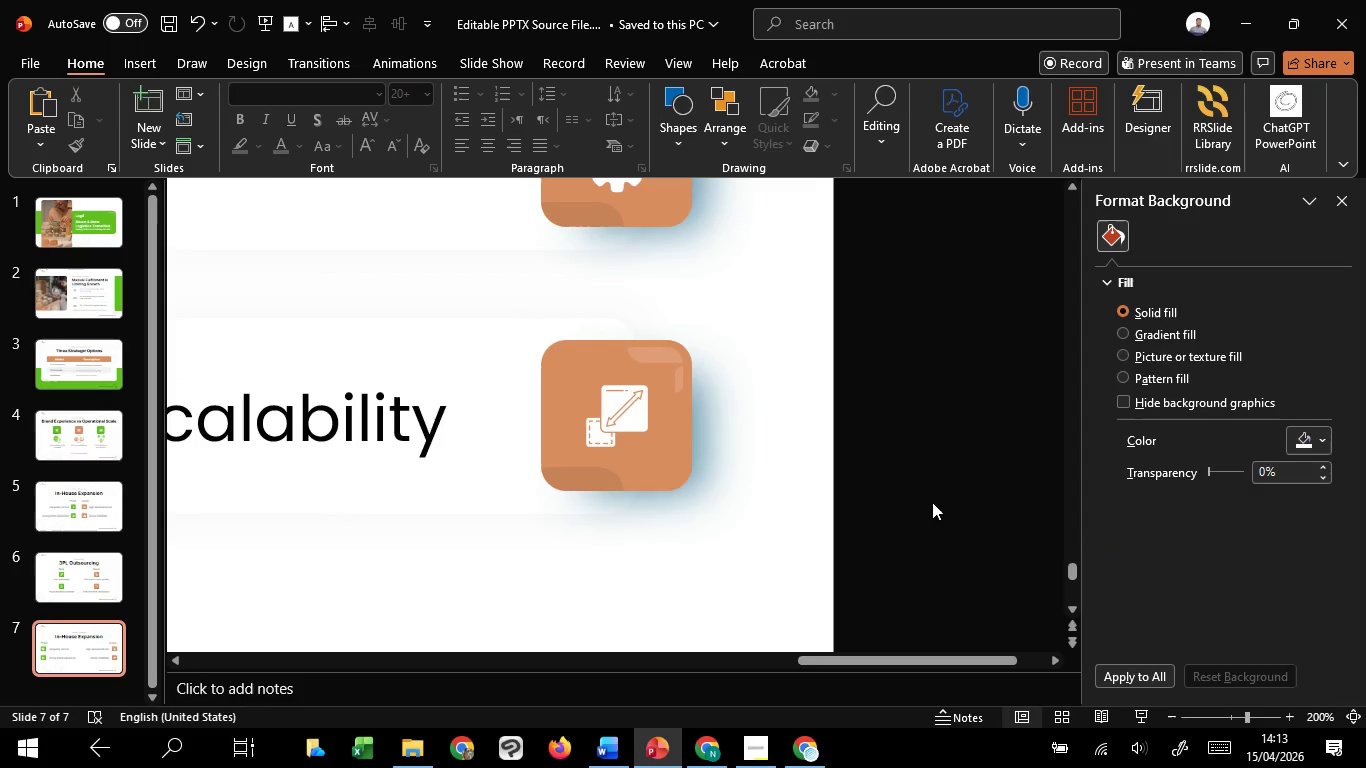 
hold_key(key=ControlLeft, duration=0.84)
scroll: coordinate [932, 502], scroll_direction: down, amount: 3.0
 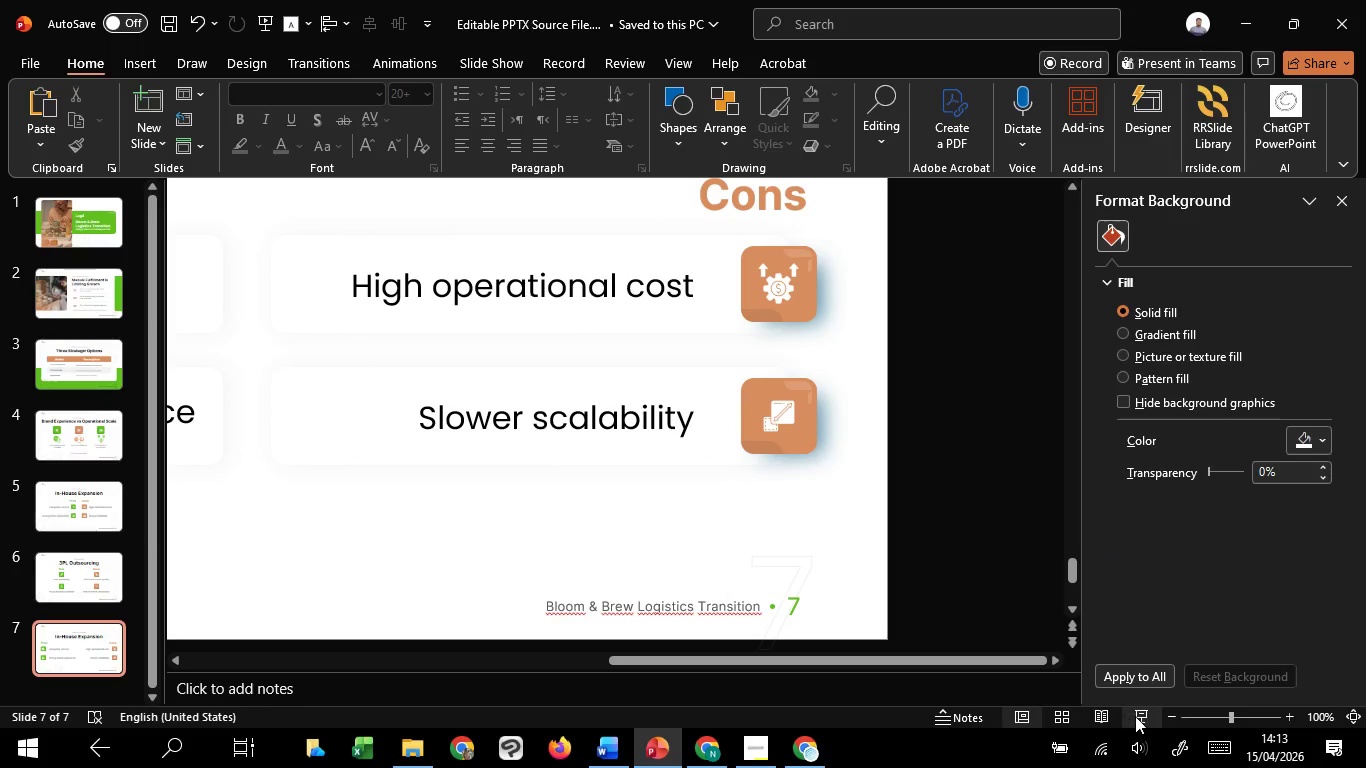 
left_click([1137, 717])
 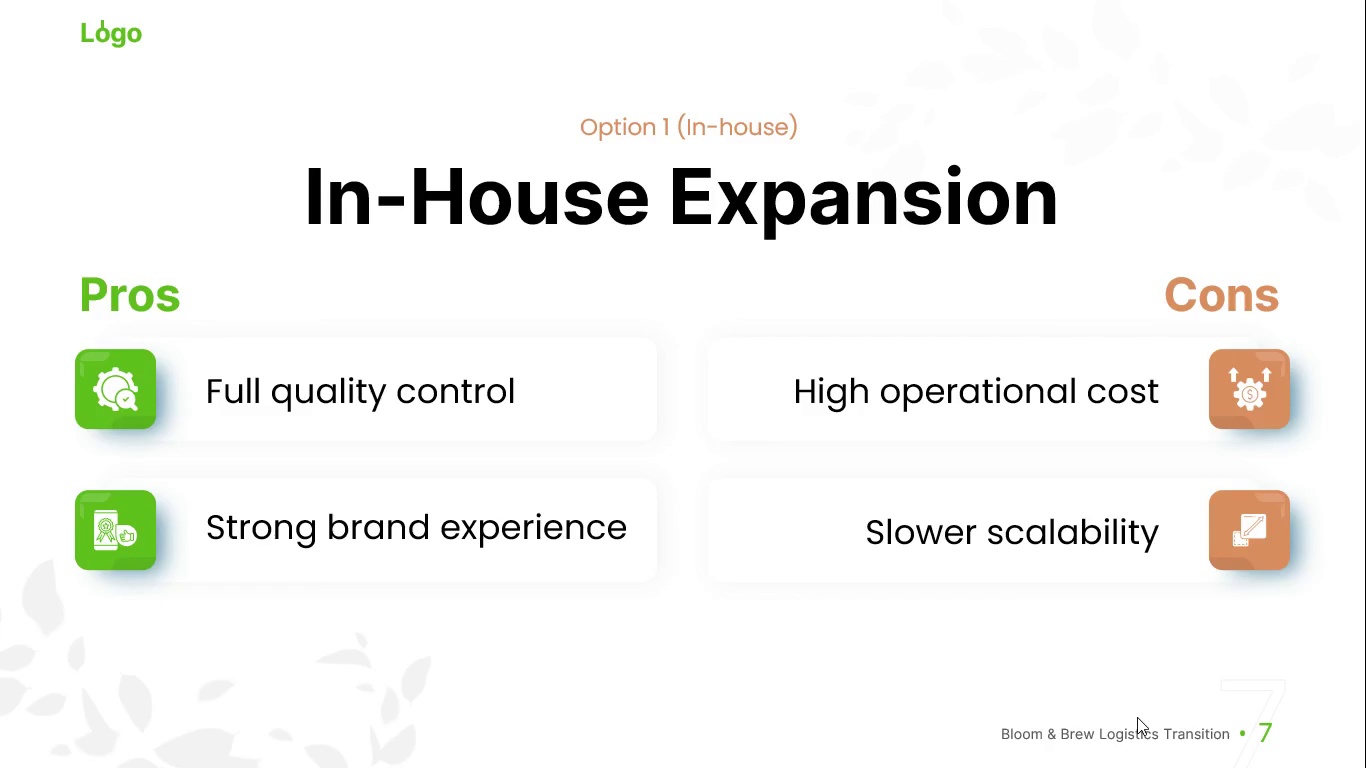 
wait(54.75)
 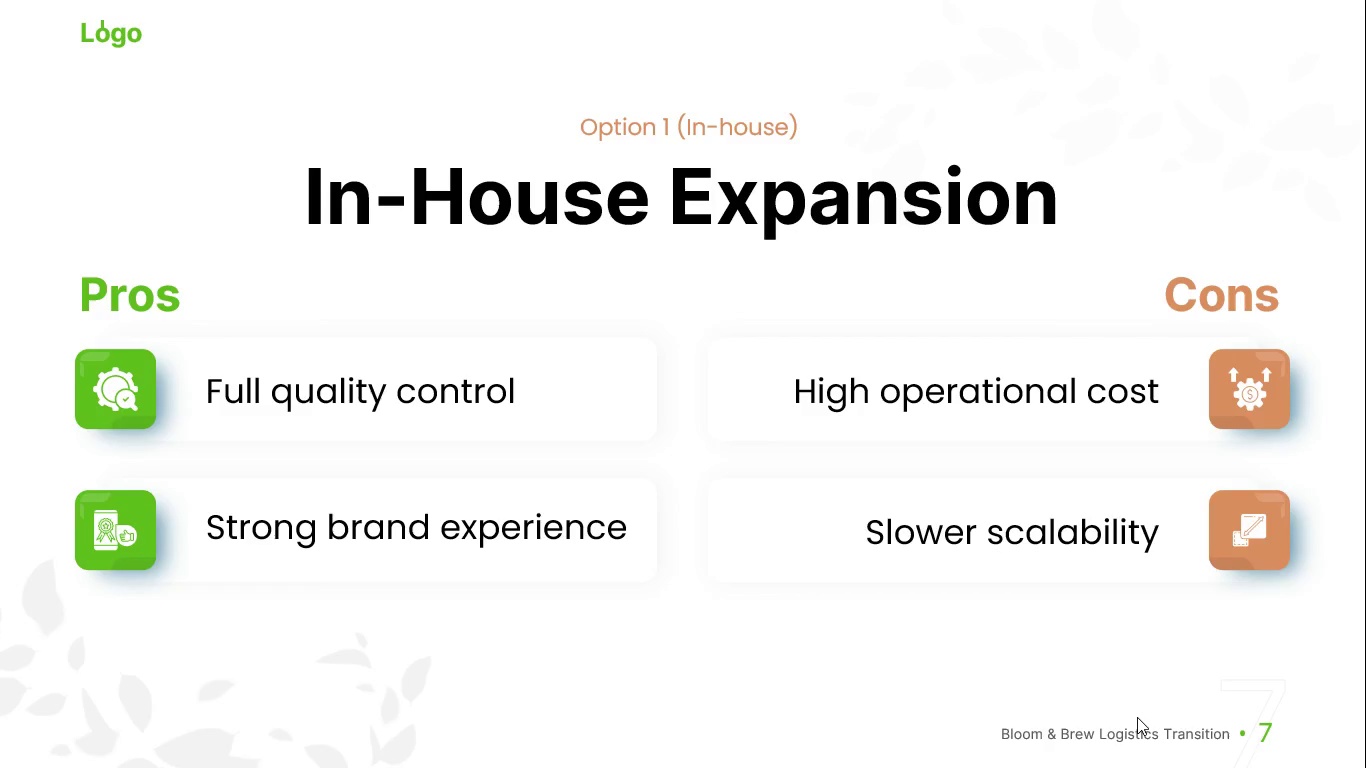 
key(Escape)
 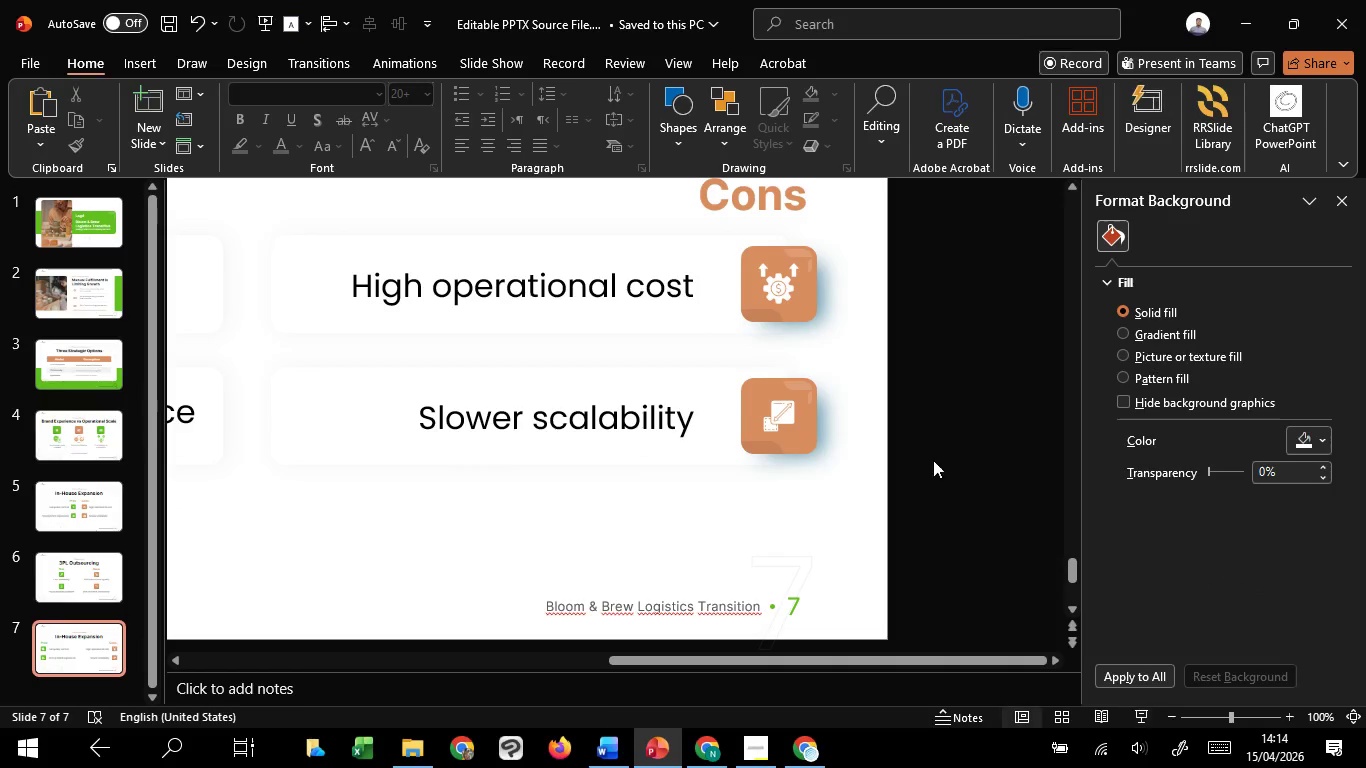 
hold_key(key=ControlLeft, duration=1.51)
scroll: coordinate [952, 434], scroll_direction: down, amount: 3.0
 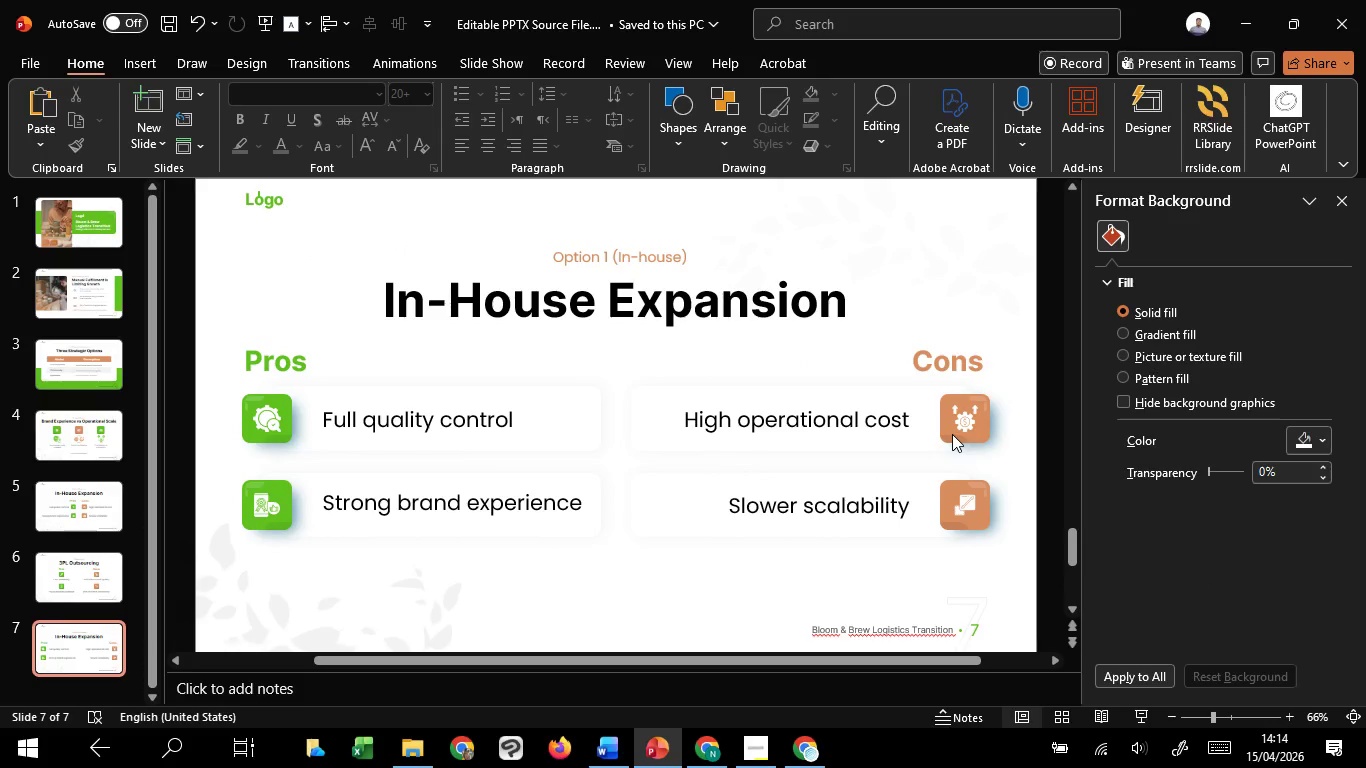 
hold_key(key=ControlLeft, duration=1.52)
scroll: coordinate [952, 434], scroll_direction: down, amount: 1.0
 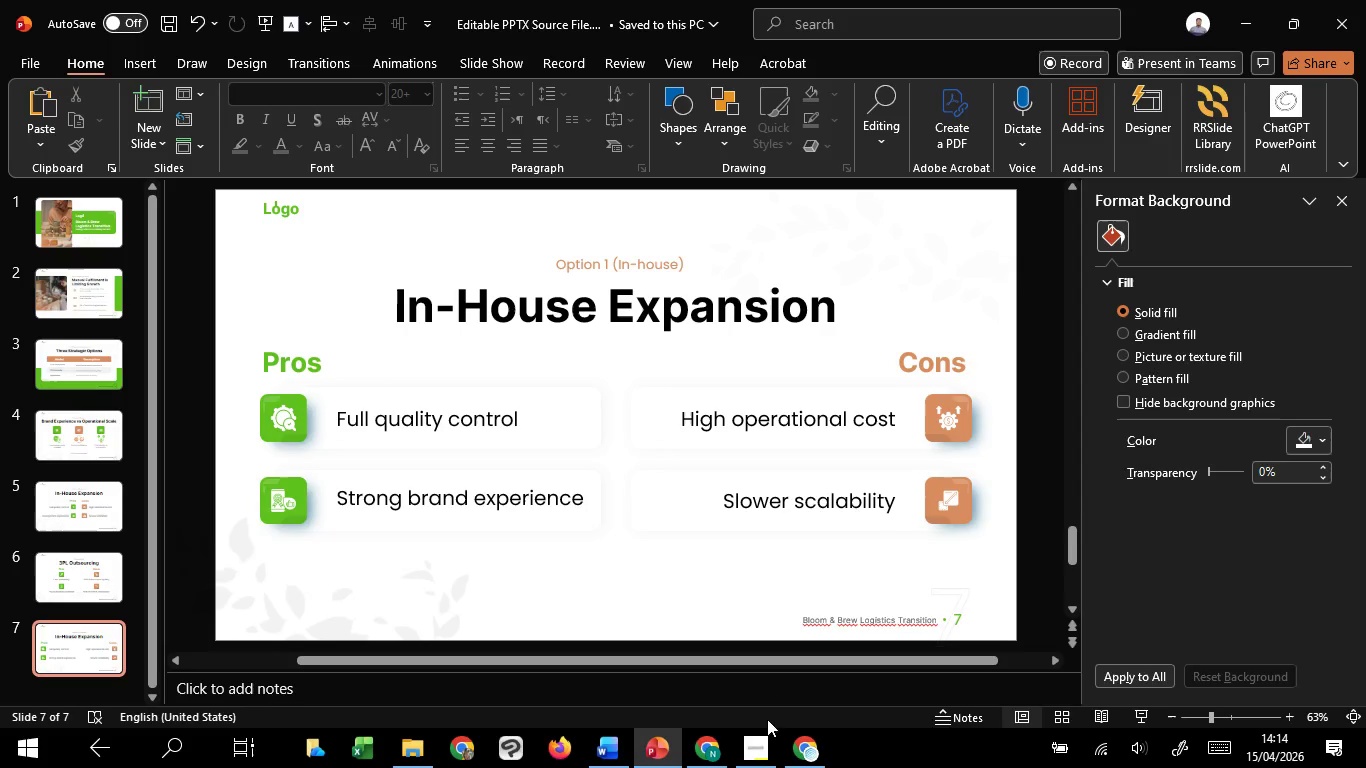 
key(Control+ControlLeft)
 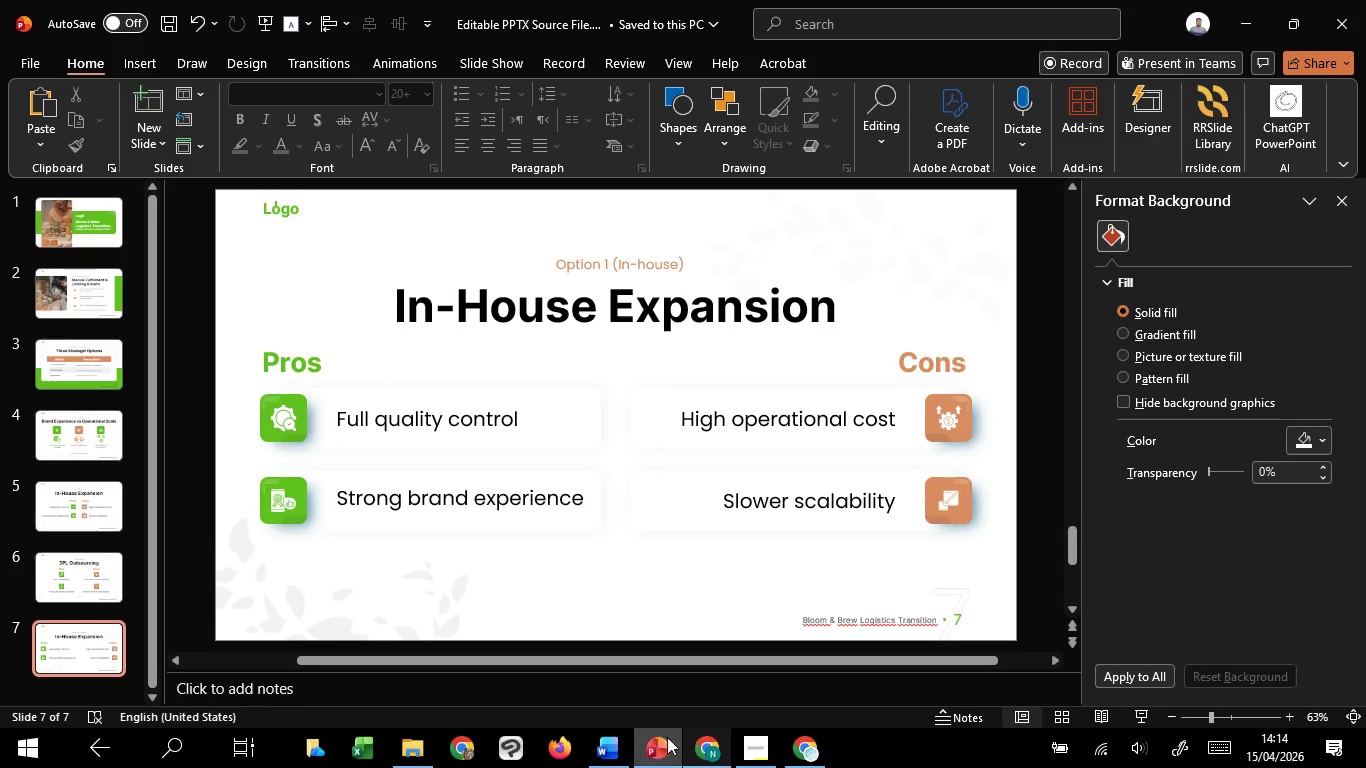 
mouse_move([683, 731])
 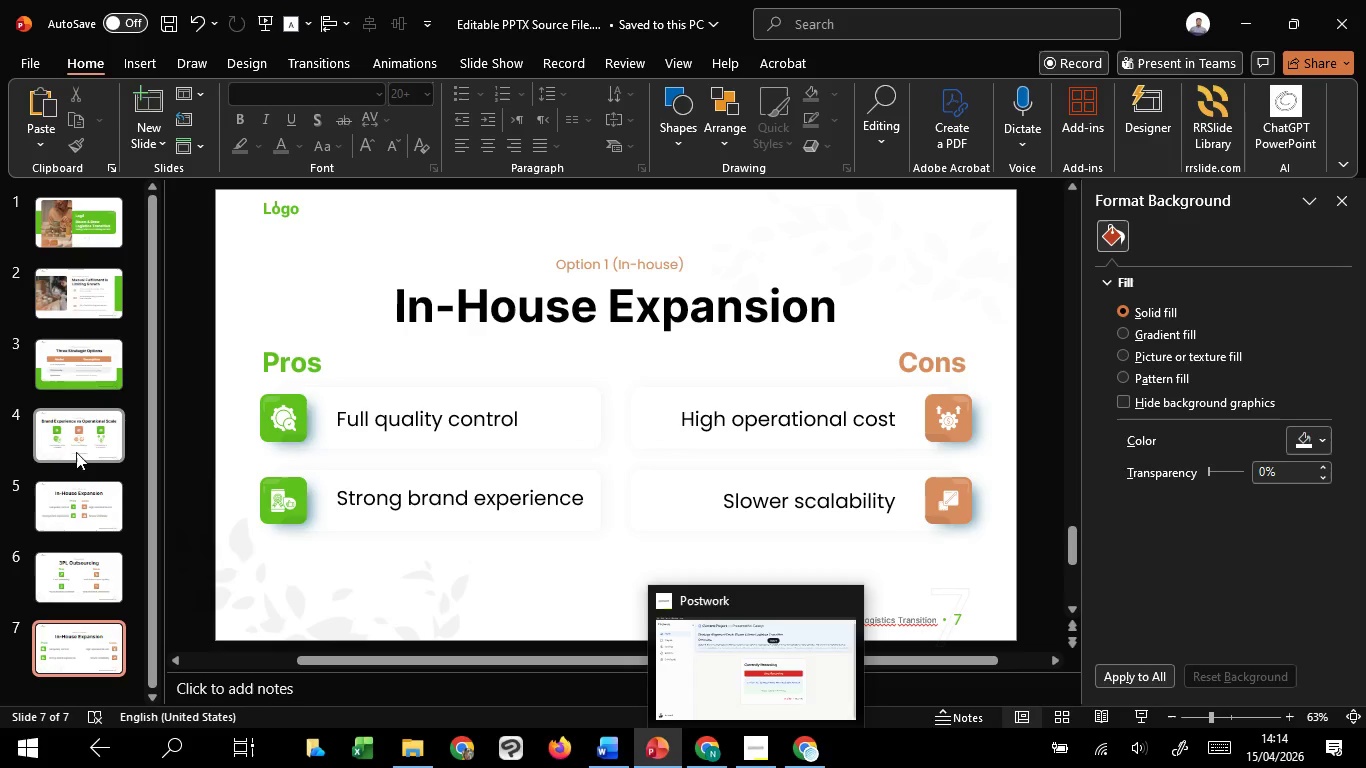 
mouse_move([71, 603])
 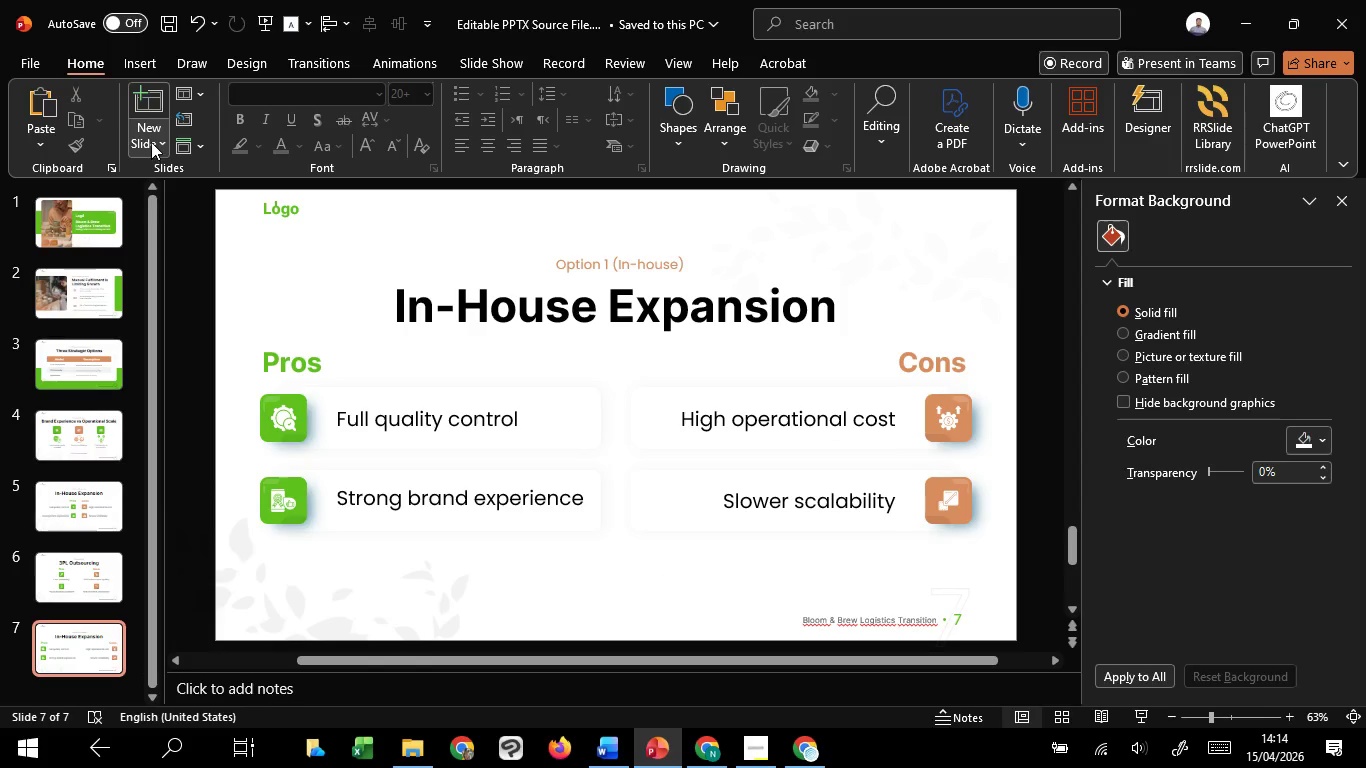 
left_click([151, 142])
 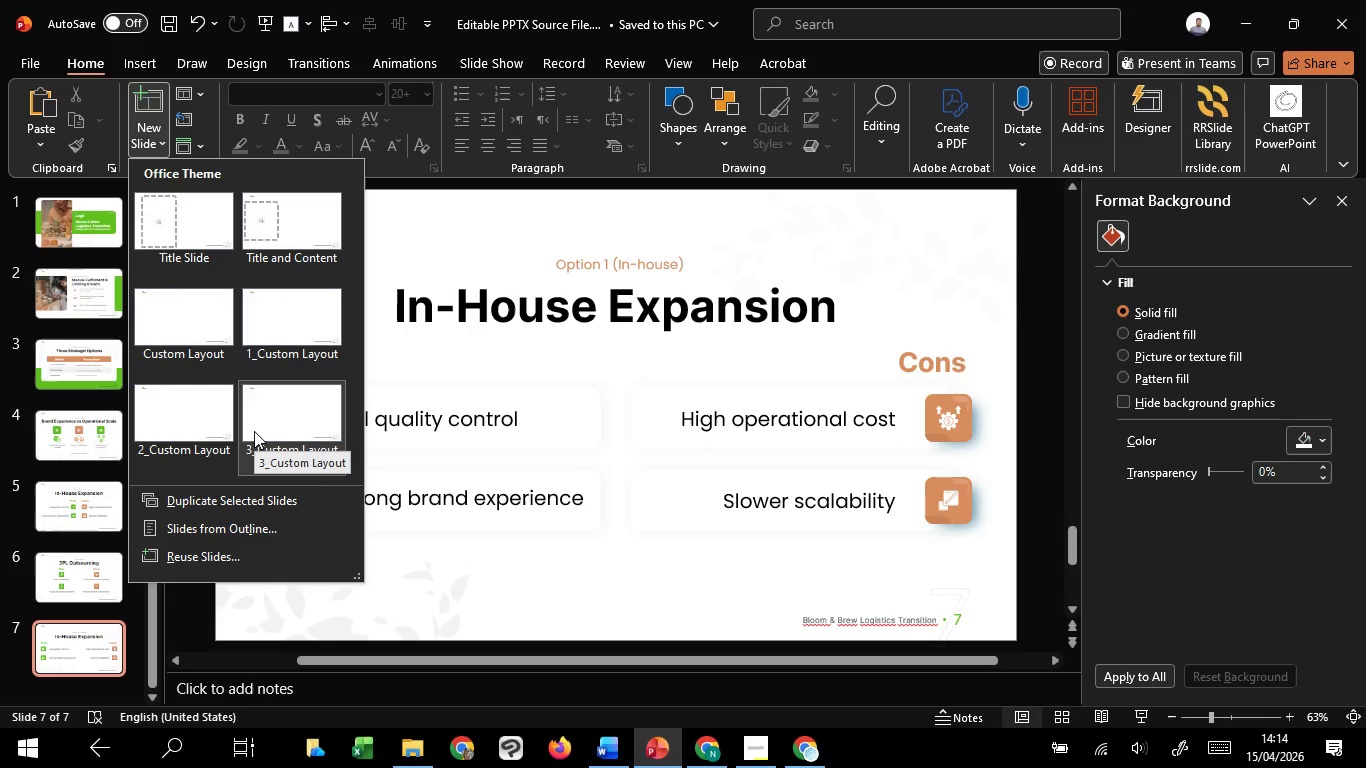 
left_click([254, 431])
 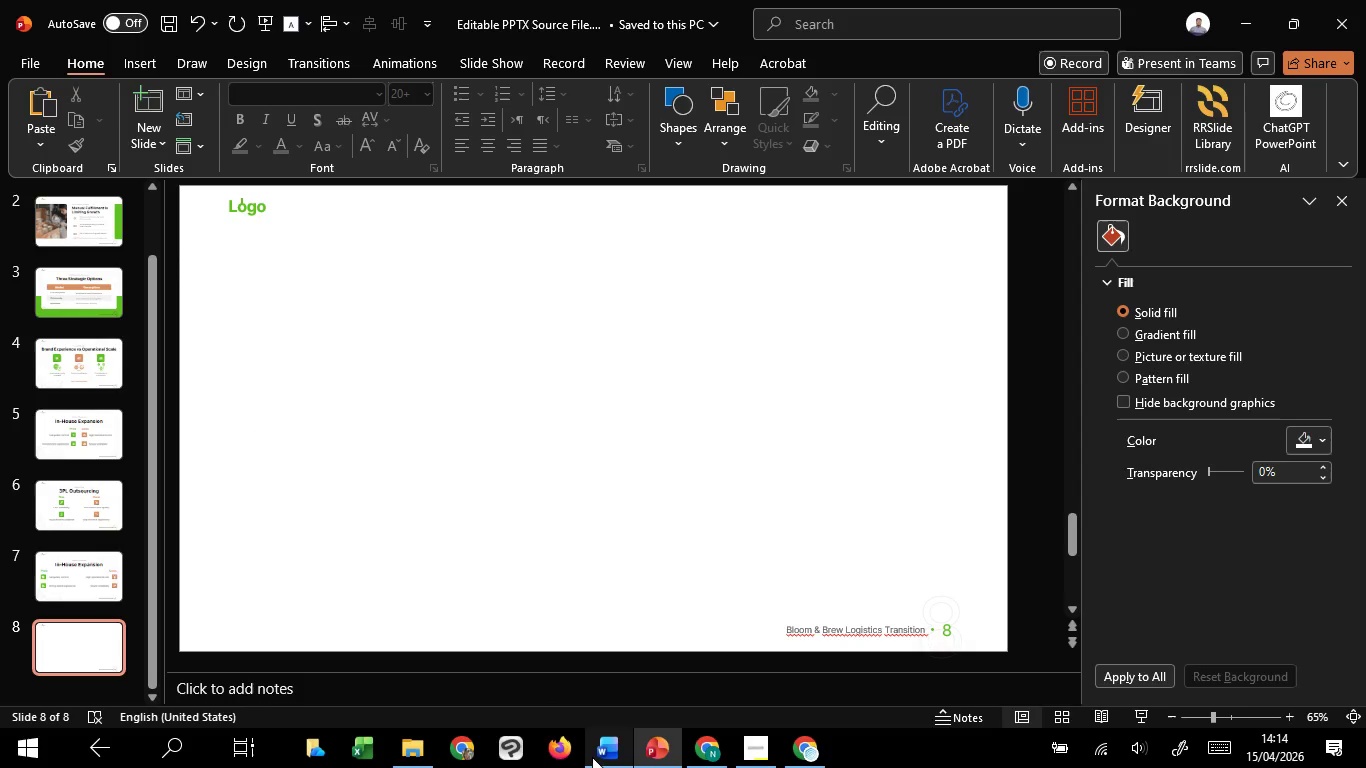 
left_click([628, 674])
 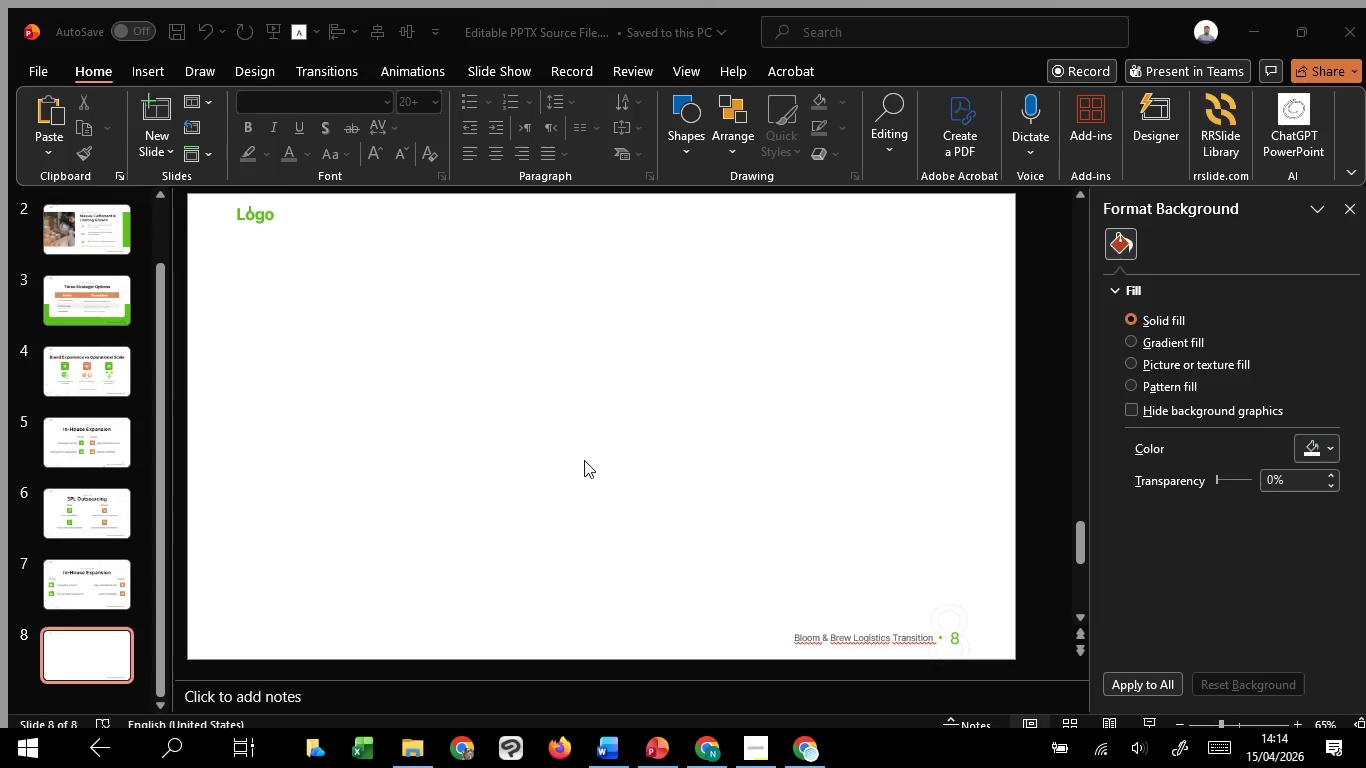 
scroll: coordinate [584, 460], scroll_direction: down, amount: 5.0
 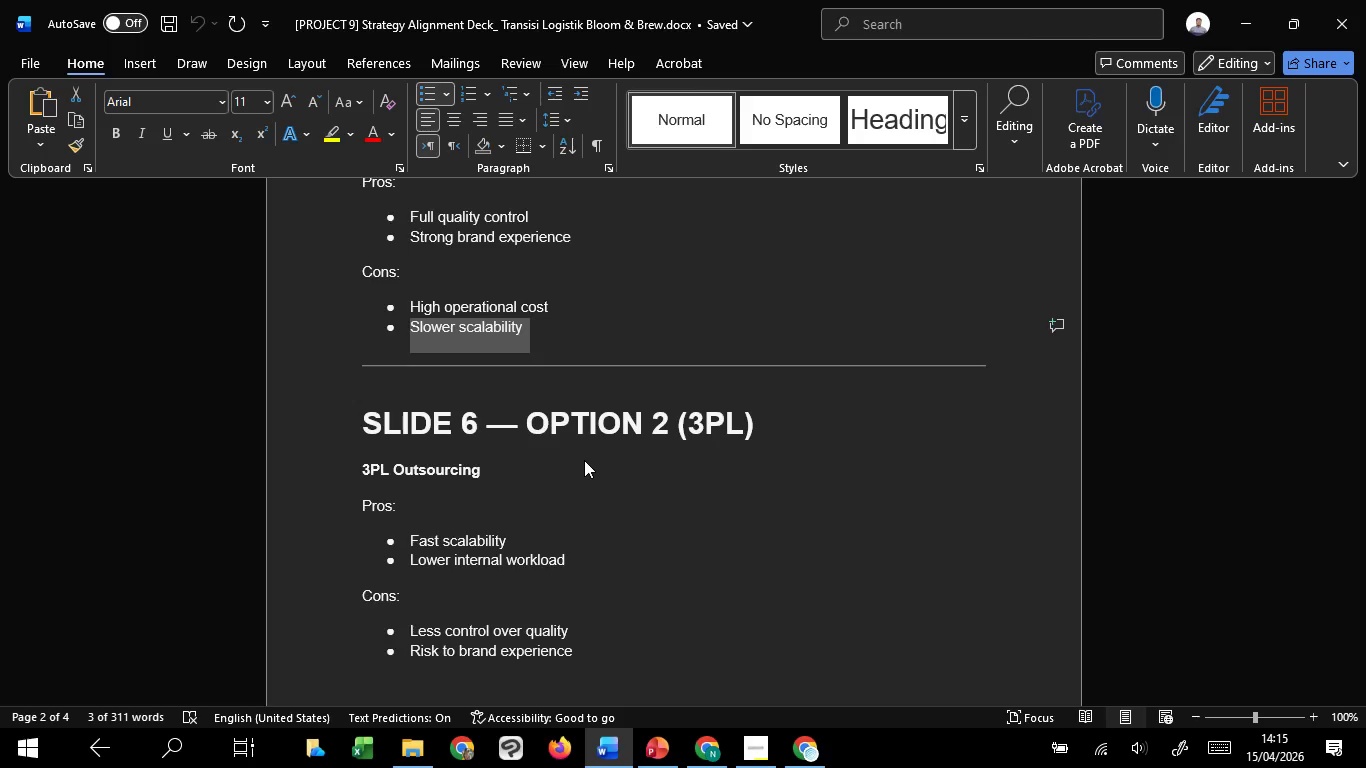 
scroll: coordinate [584, 460], scroll_direction: up, amount: 2.0
 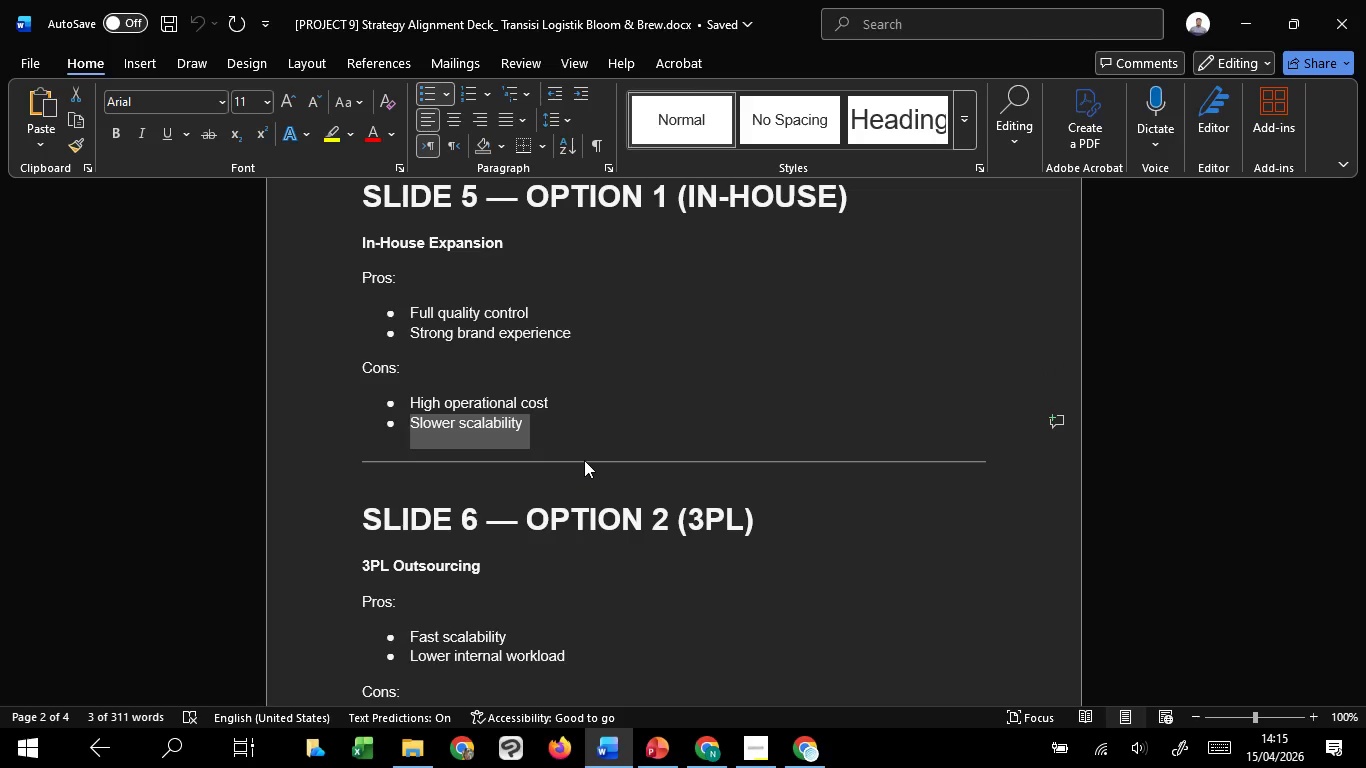 
scroll: coordinate [583, 460], scroll_direction: down, amount: 15.0
 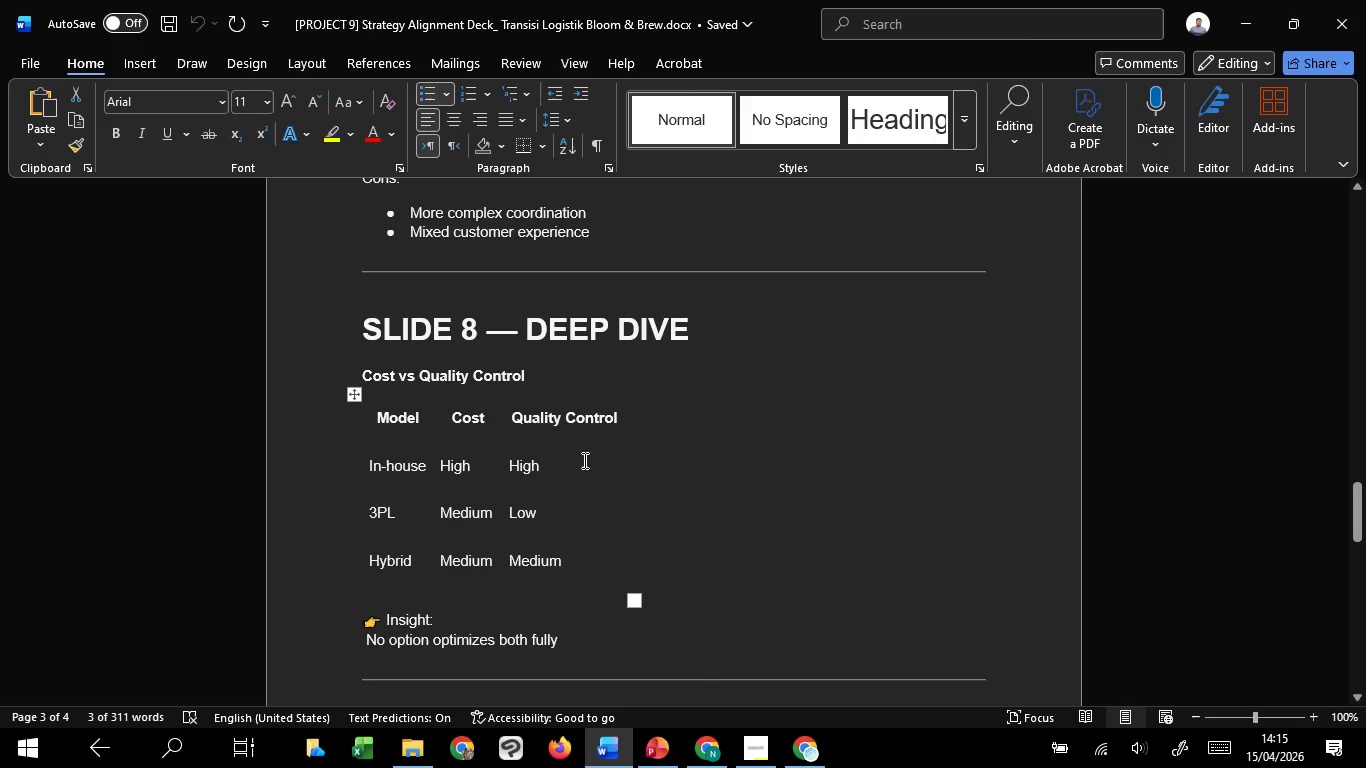 
scroll: coordinate [583, 460], scroll_direction: up, amount: 6.0
 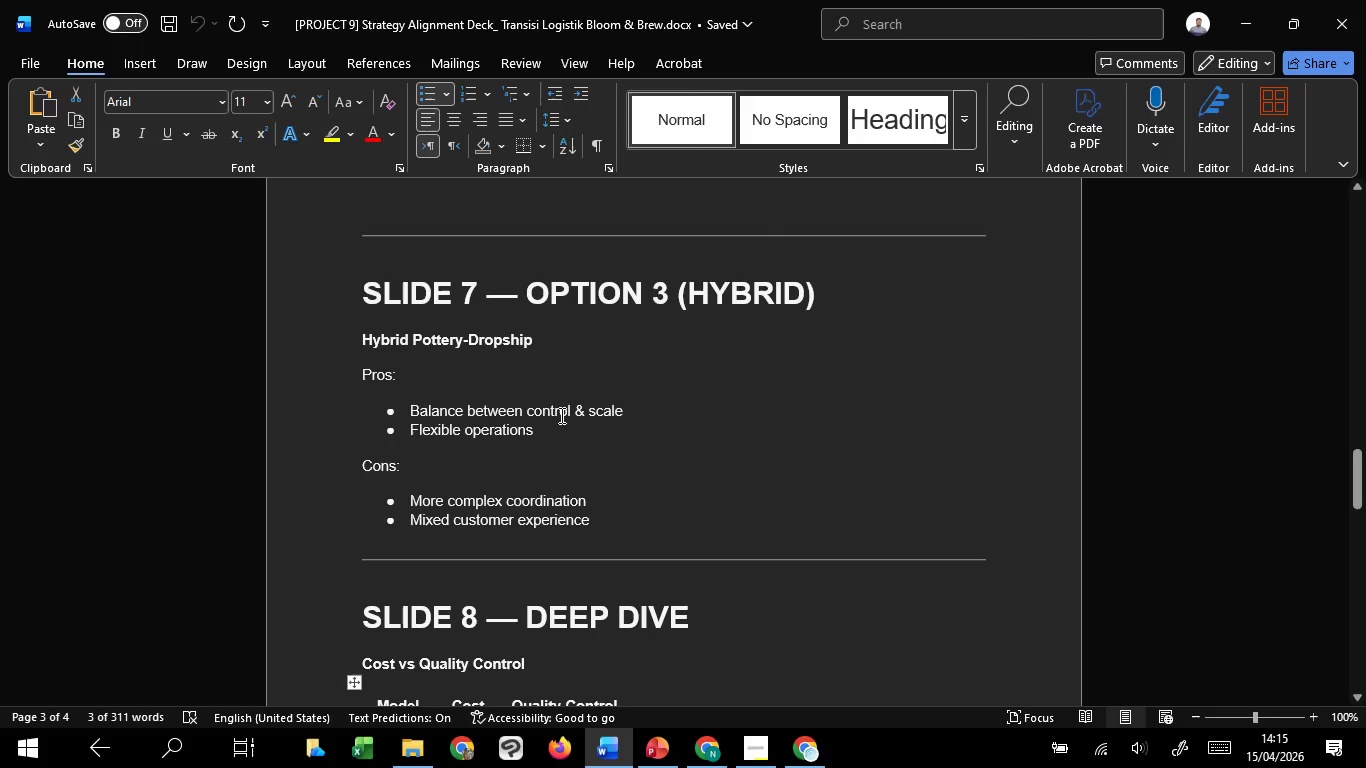 
left_click([560, 415])
 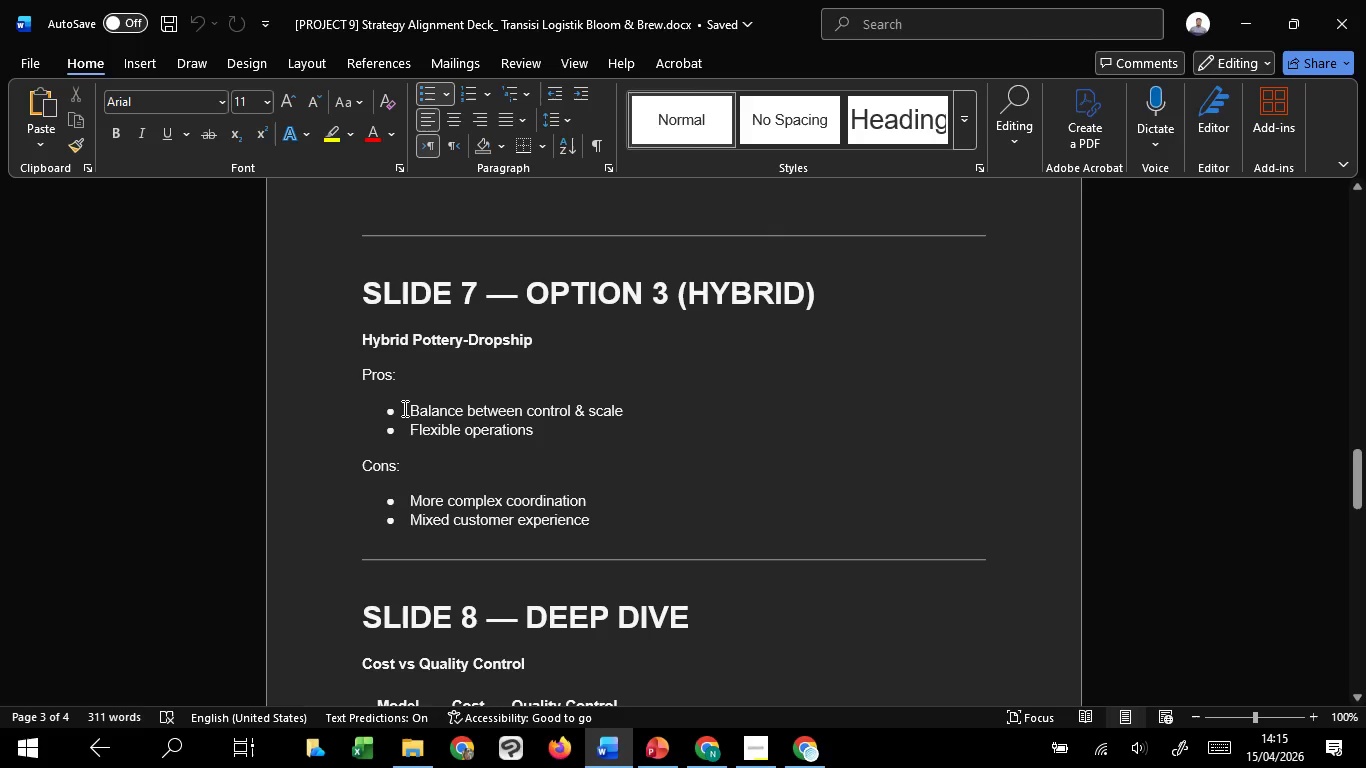 
left_click_drag(start_coordinate=[403, 408], to_coordinate=[608, 410])
 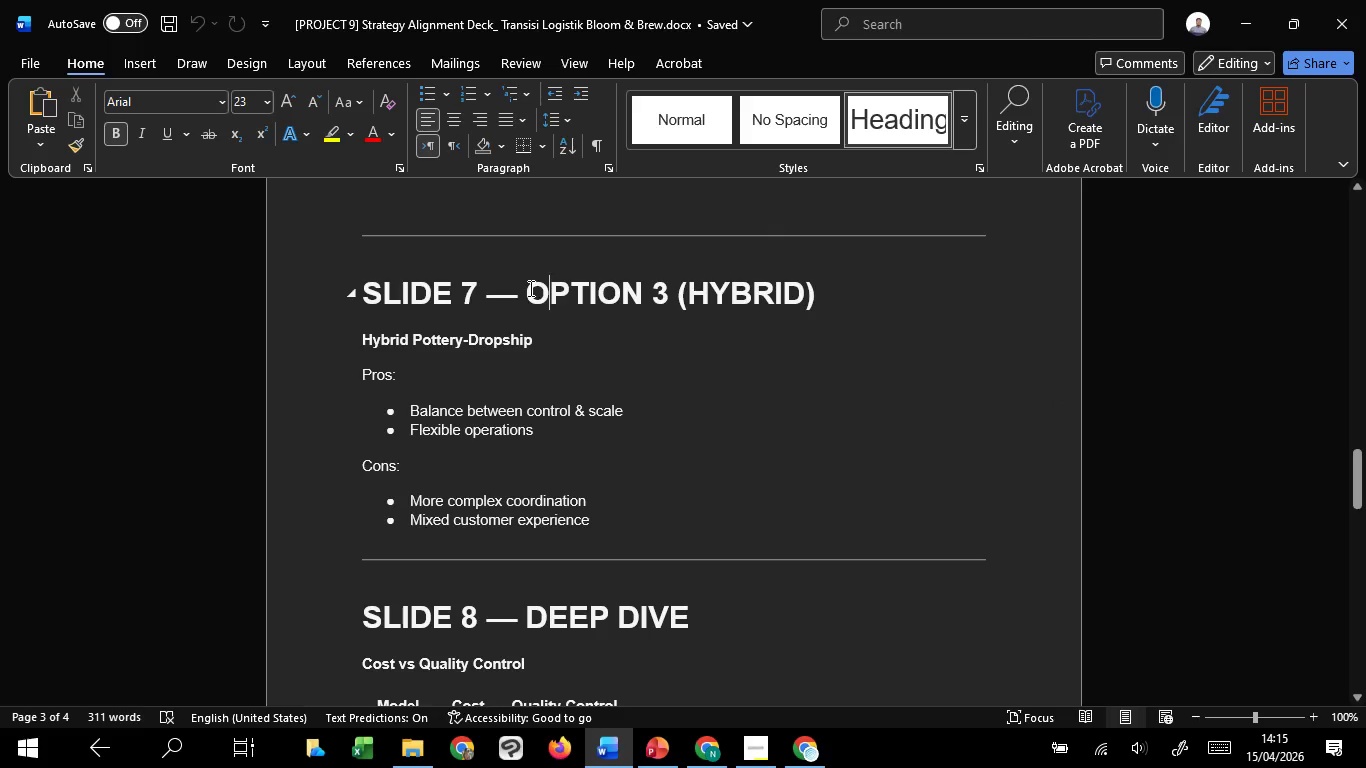 
left_click_drag(start_coordinate=[529, 288], to_coordinate=[821, 286])
 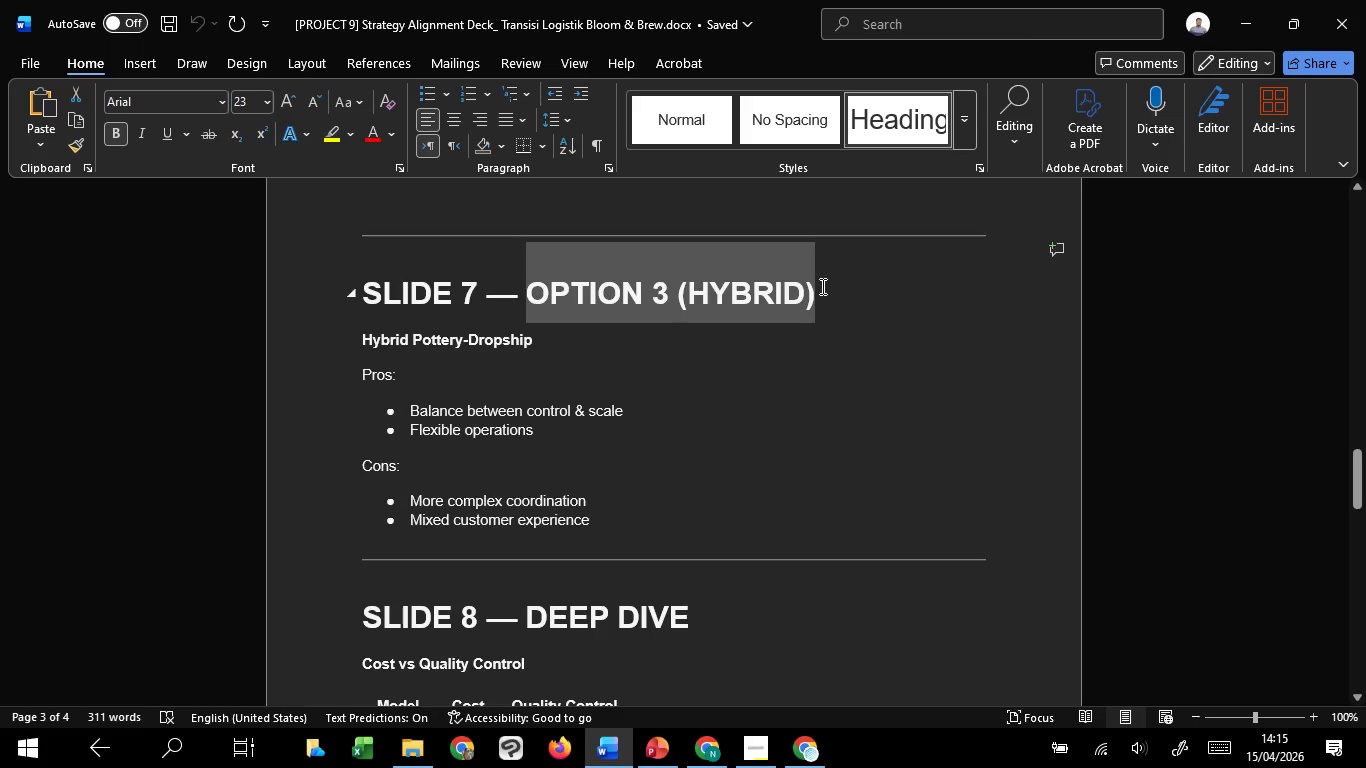 
key(Control+C)
 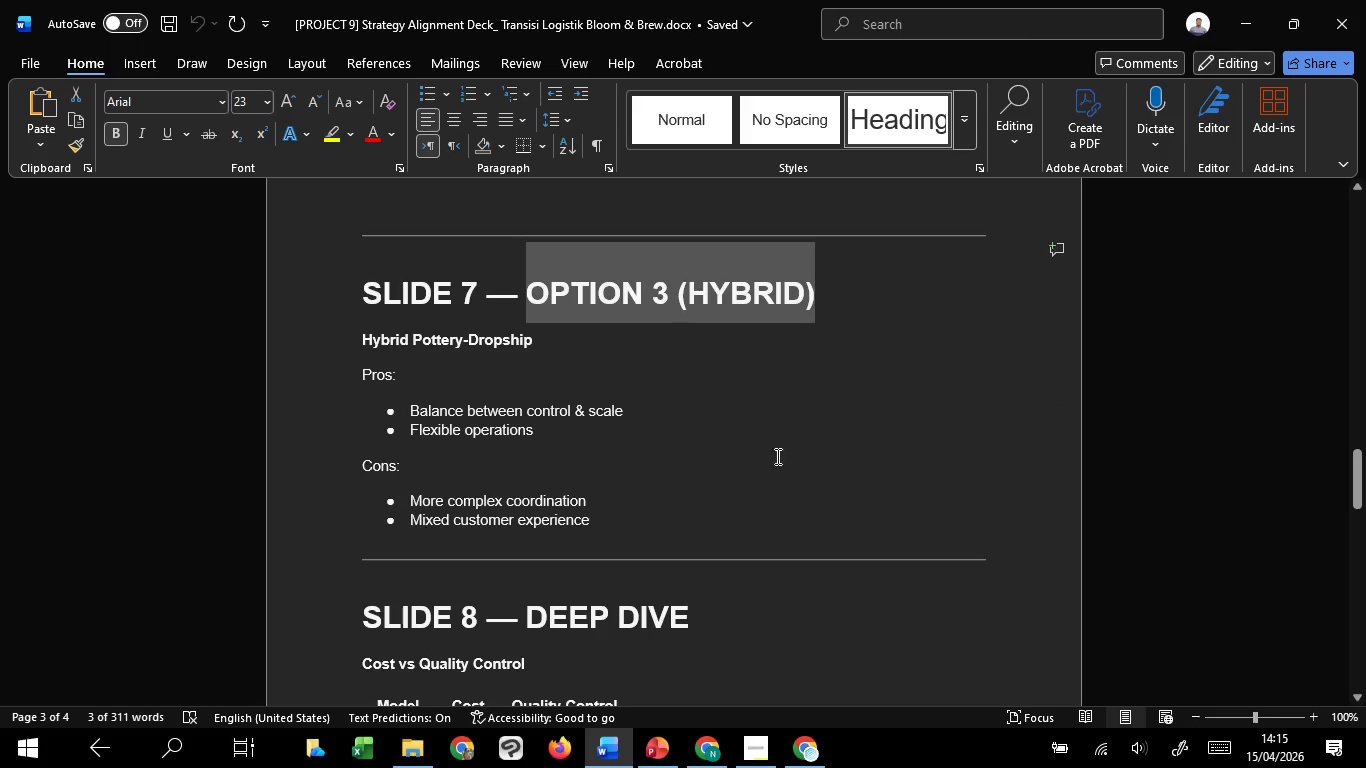 
key(Control+C)
 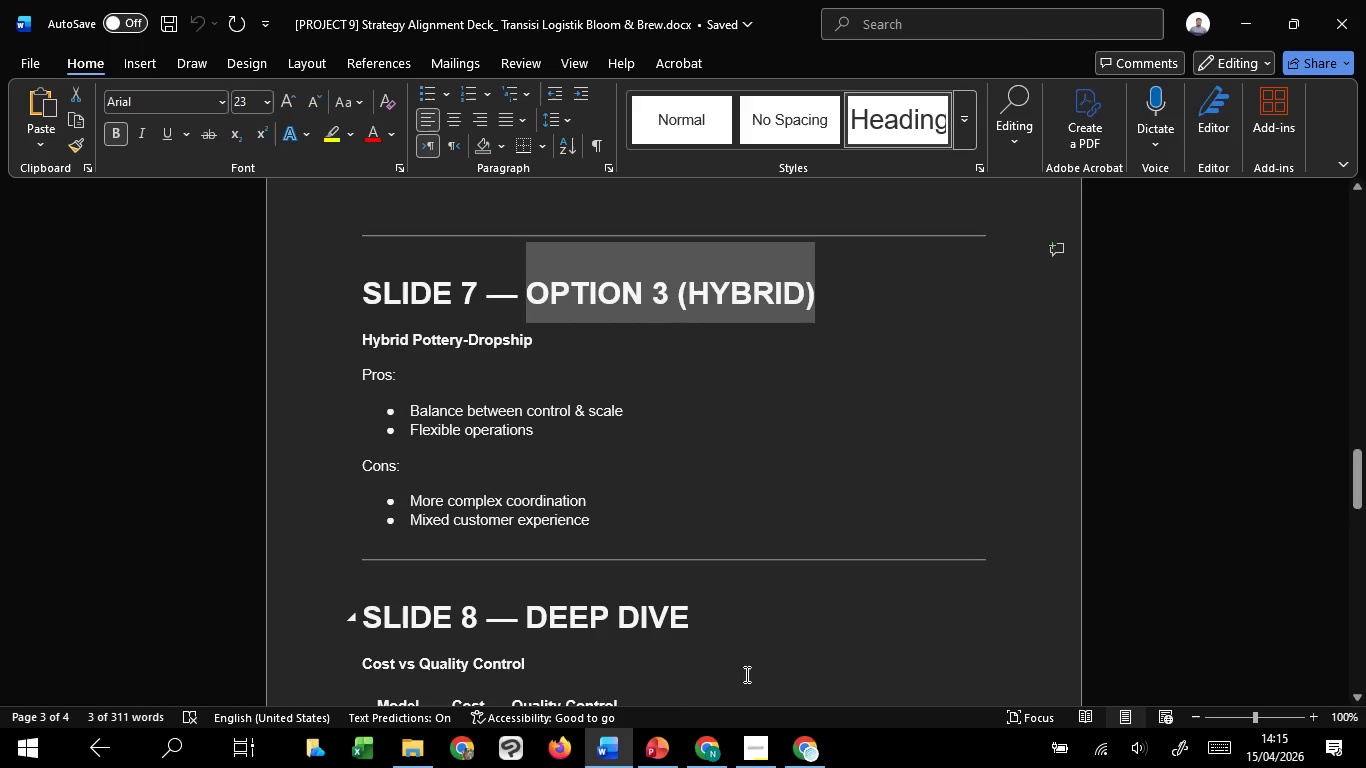 
key(Control+C)
 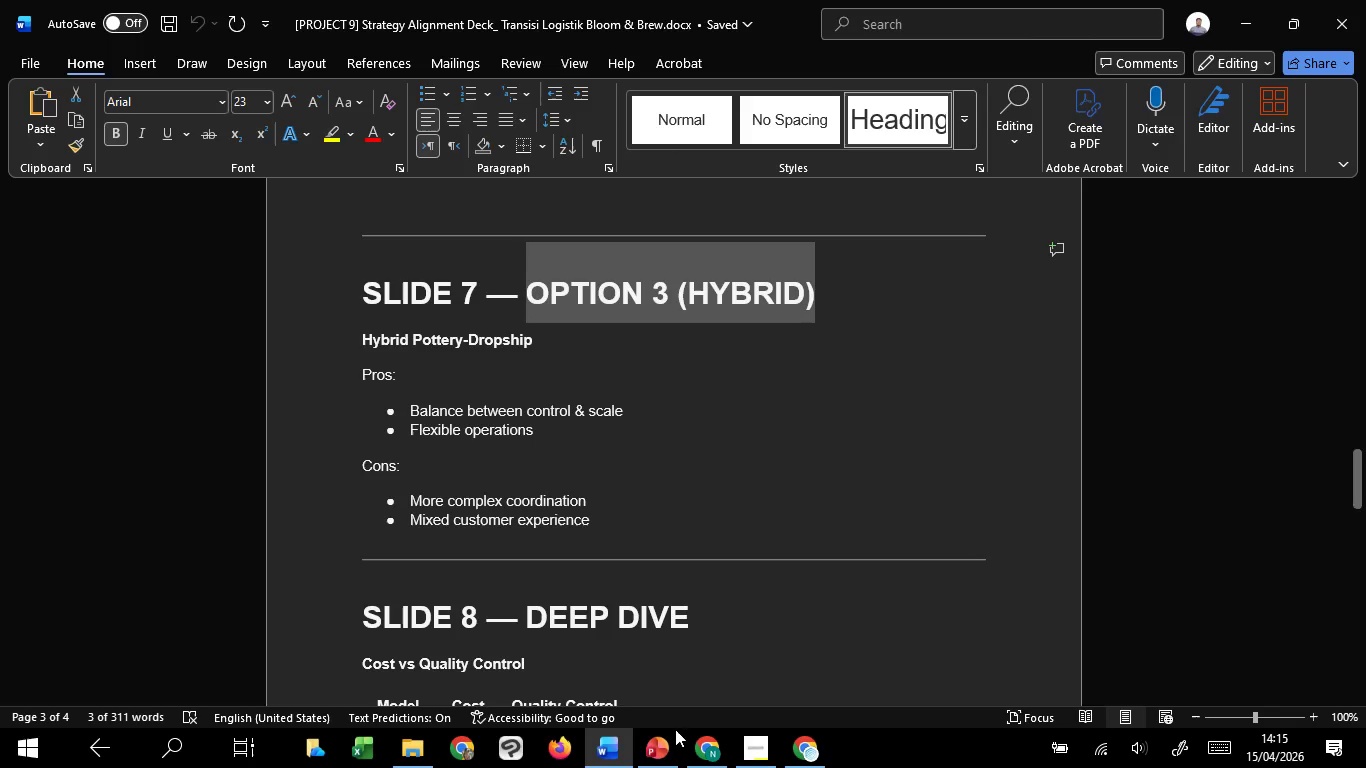 
key(Control+C)
 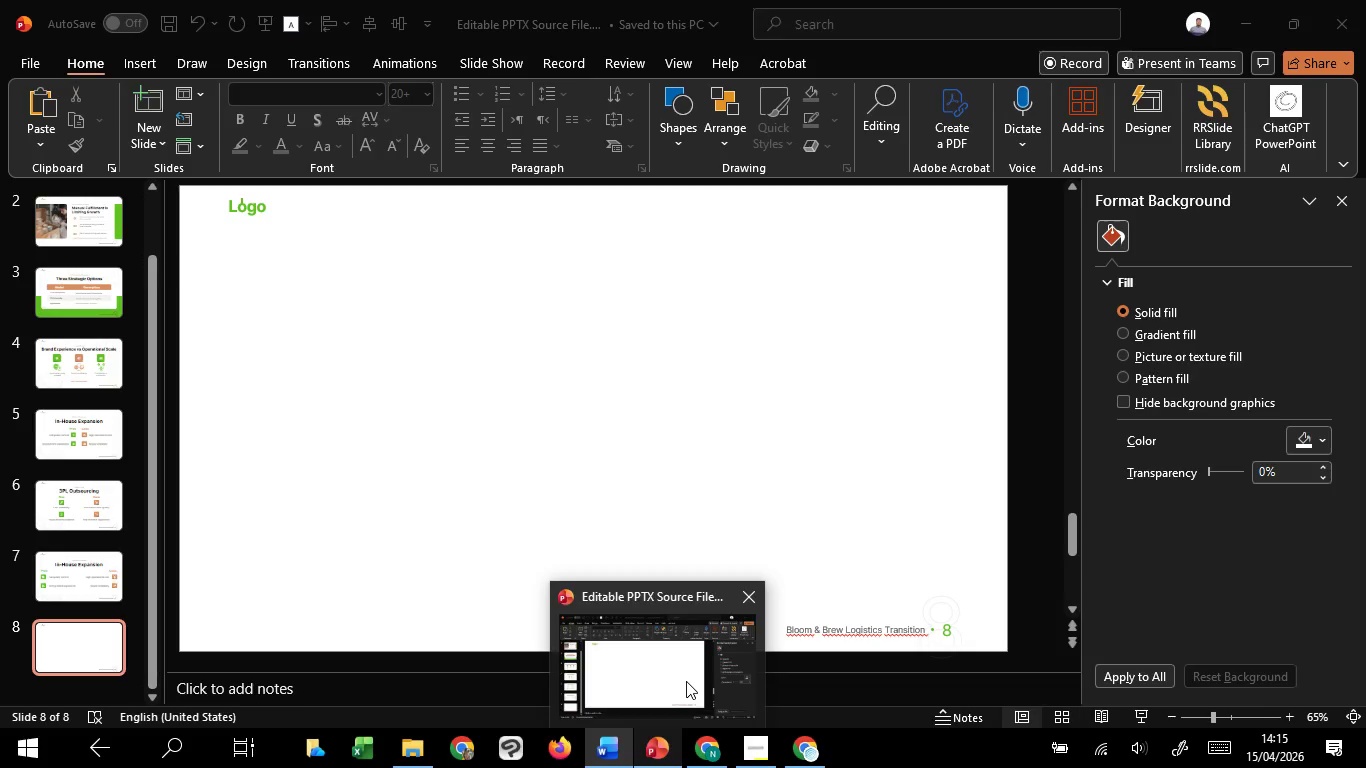 
left_click([686, 681])
 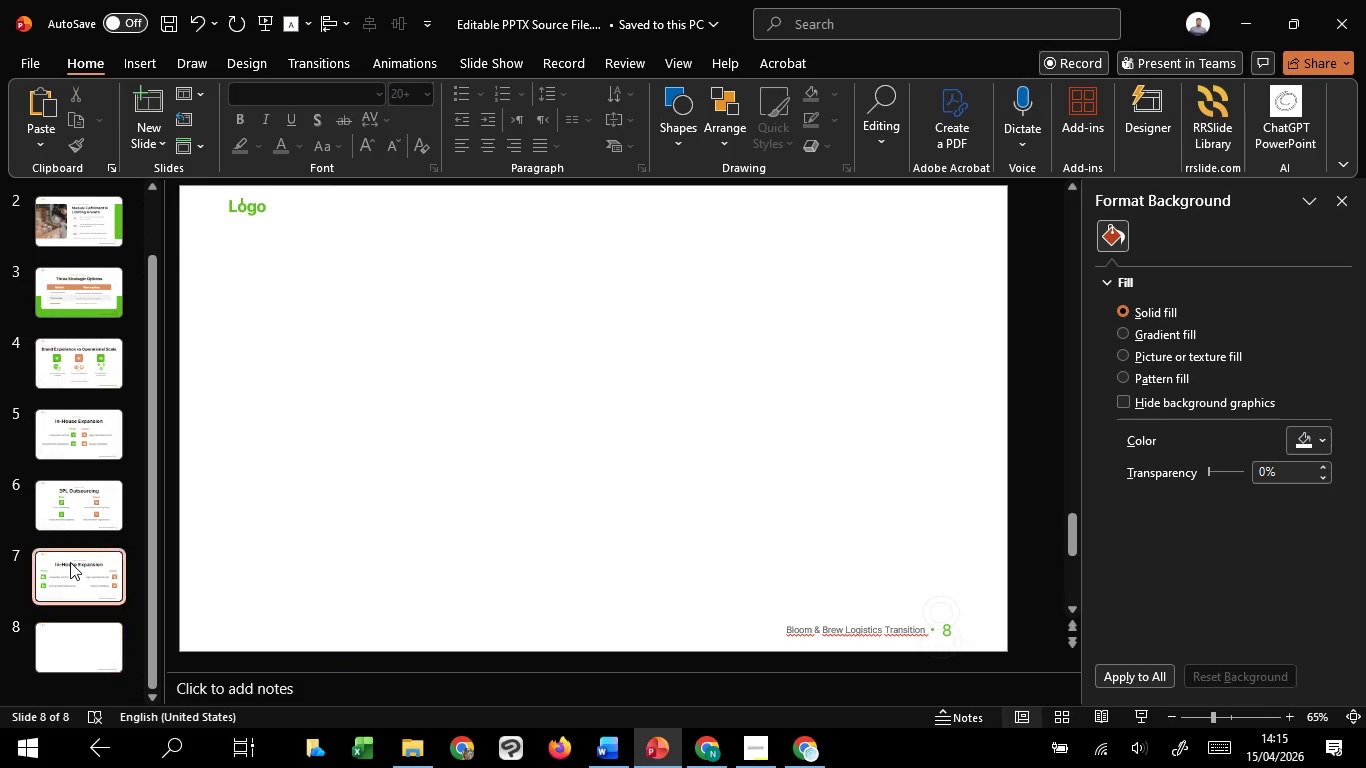 
left_click([70, 562])
 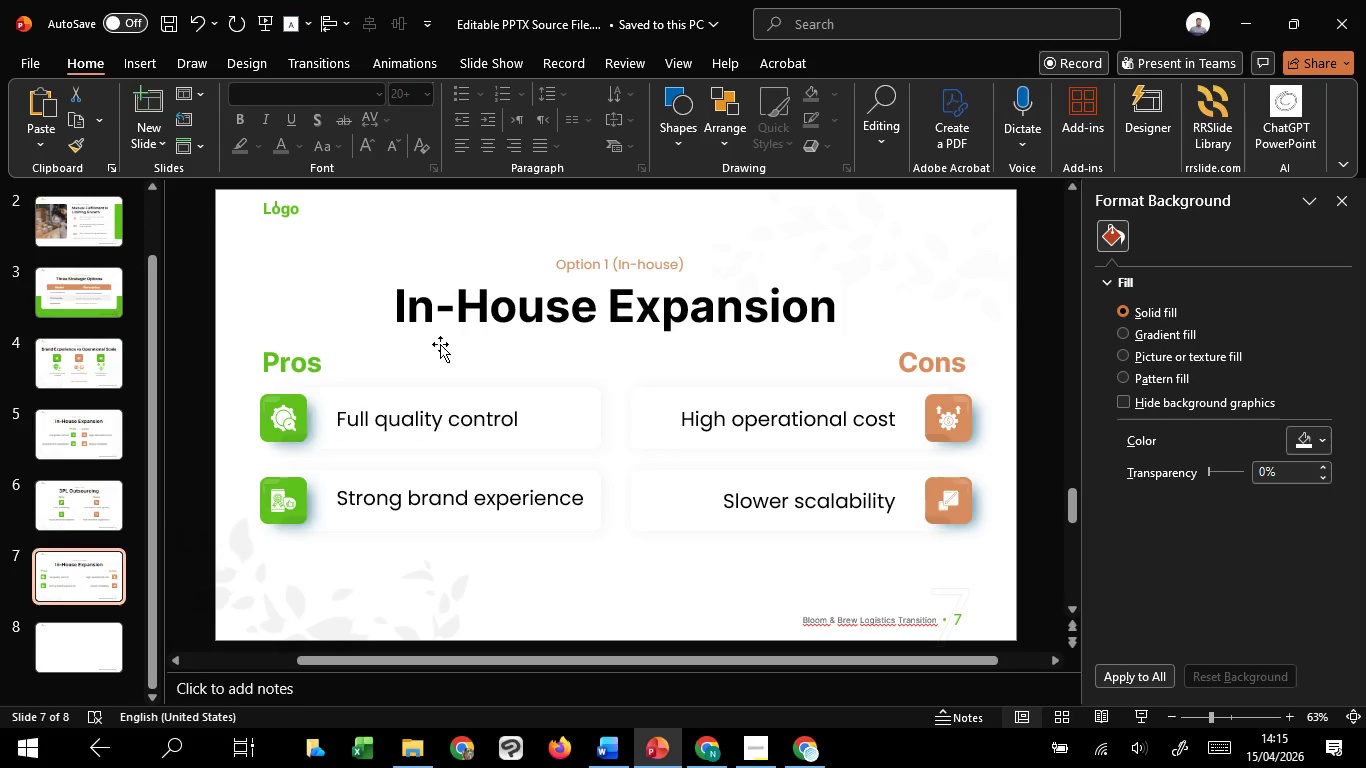 
left_click([459, 311])
 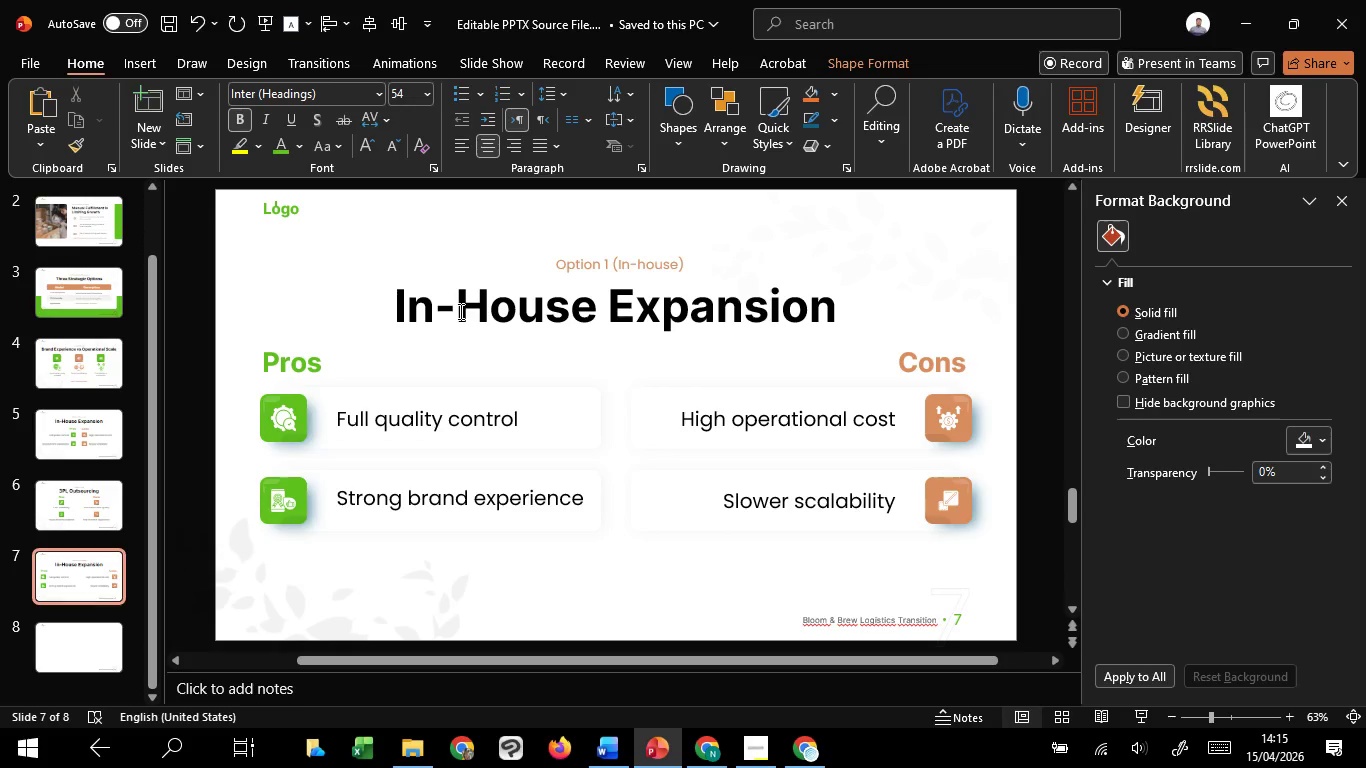 
hold_key(key=ControlLeft, duration=0.42)
 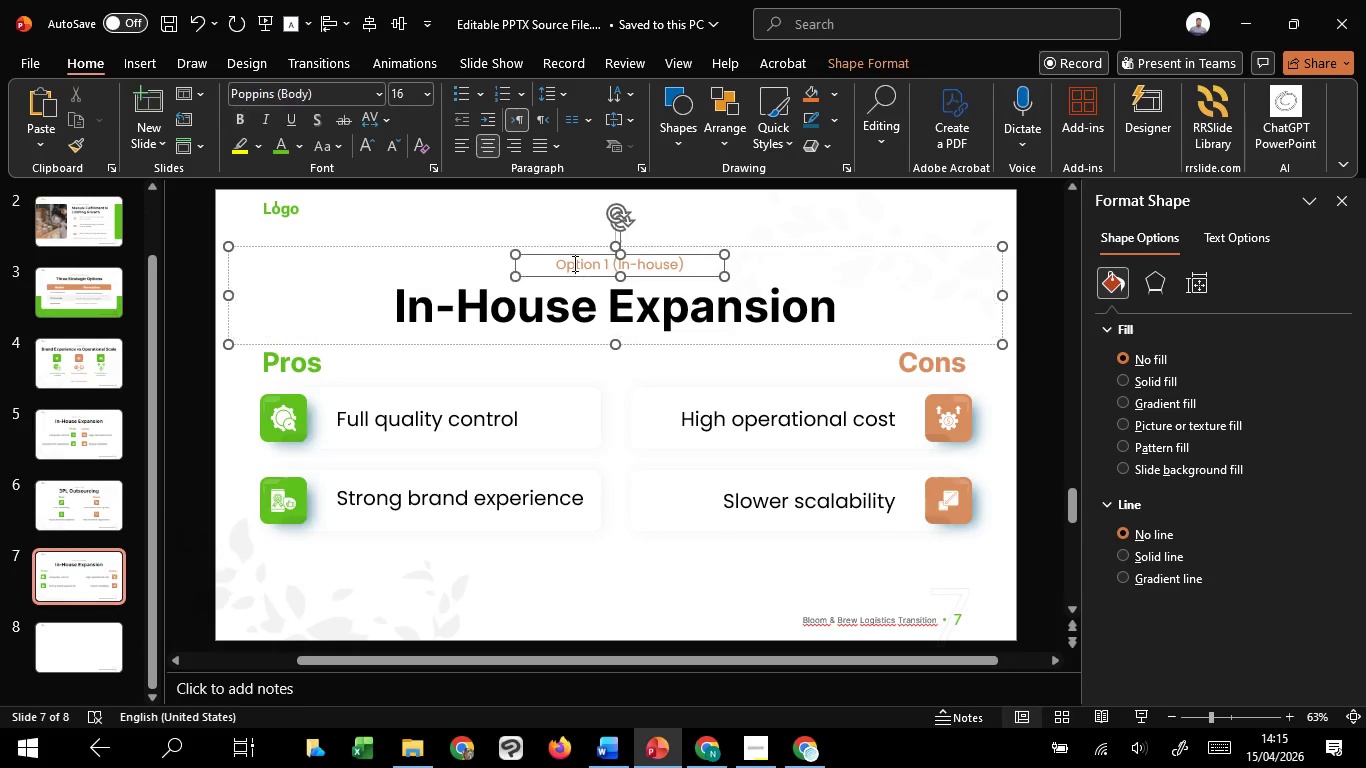 
left_click([573, 263])
 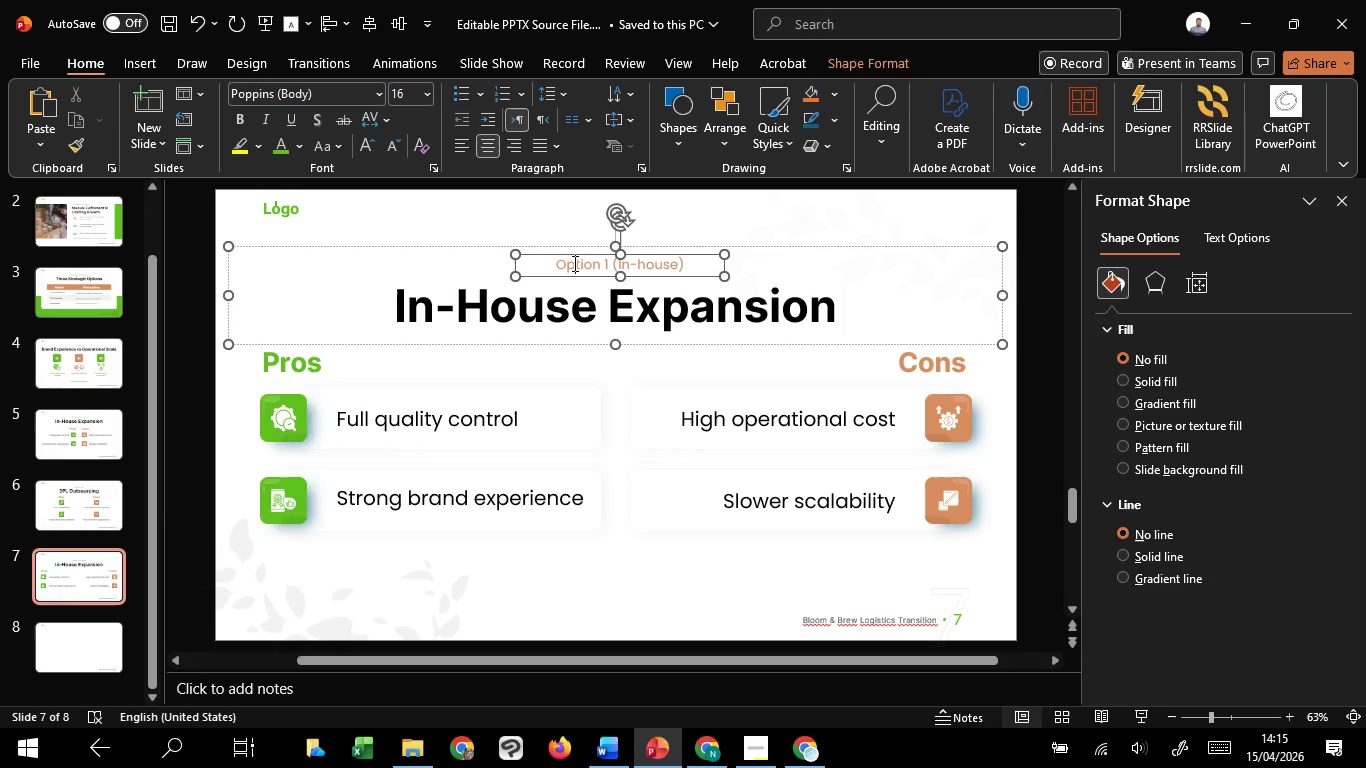 
hold_key(key=ControlLeft, duration=0.52)
left_click([573, 263])
 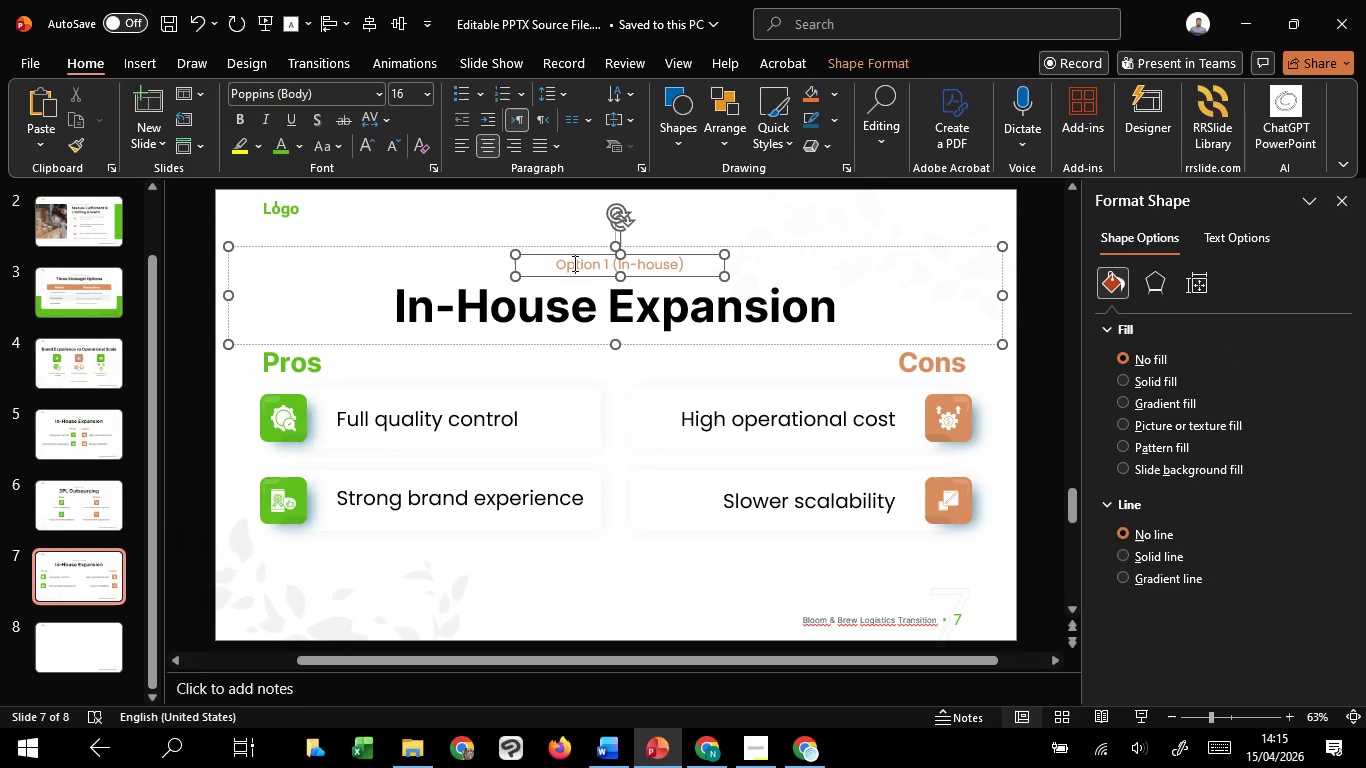 
double_click([573, 263])
 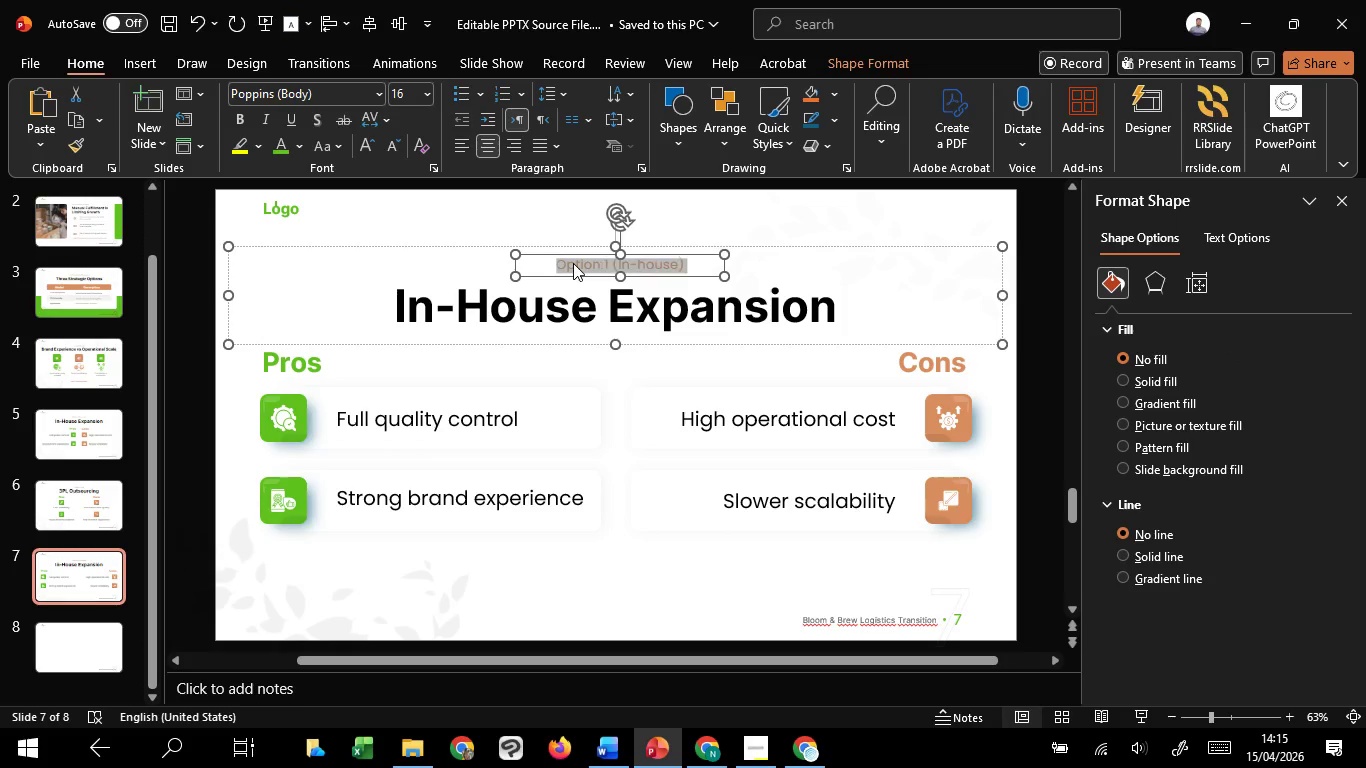 
key(Control+A)
 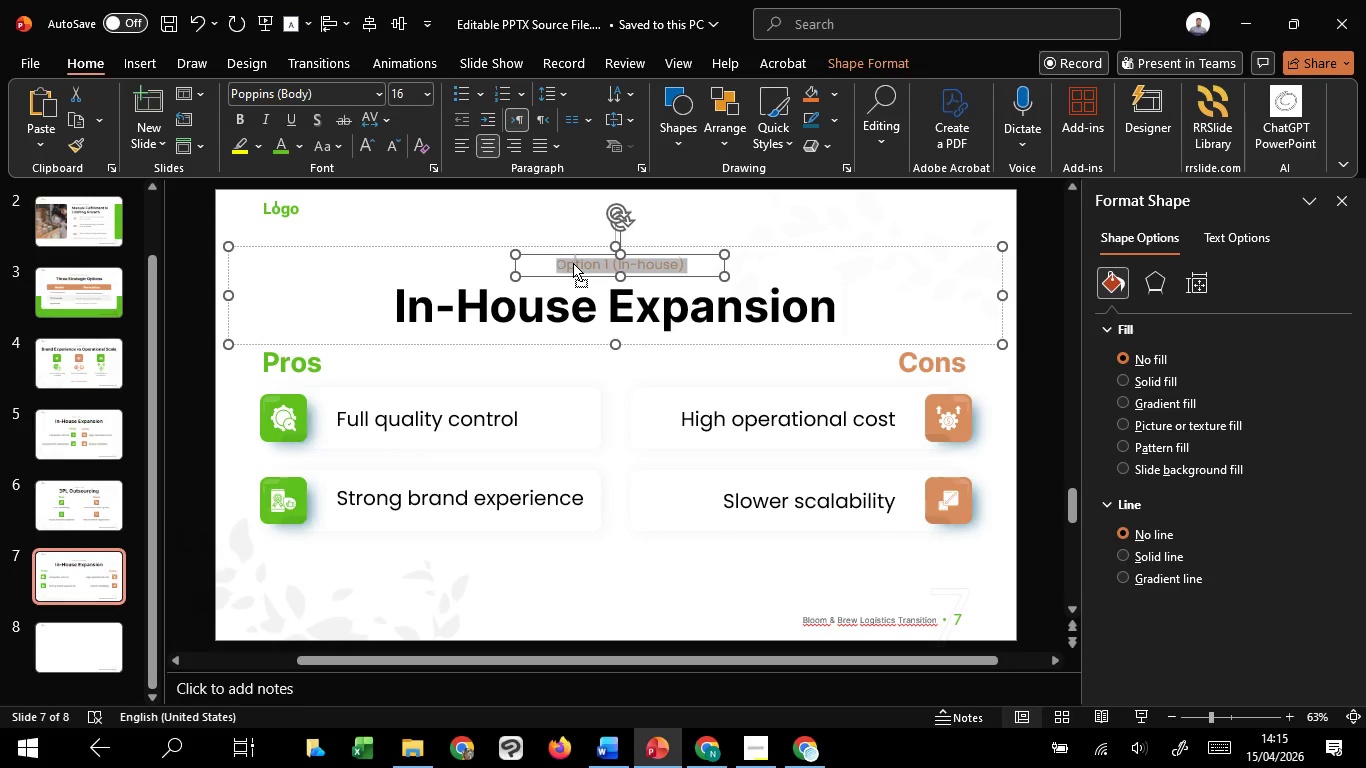 
right_click([573, 263])
 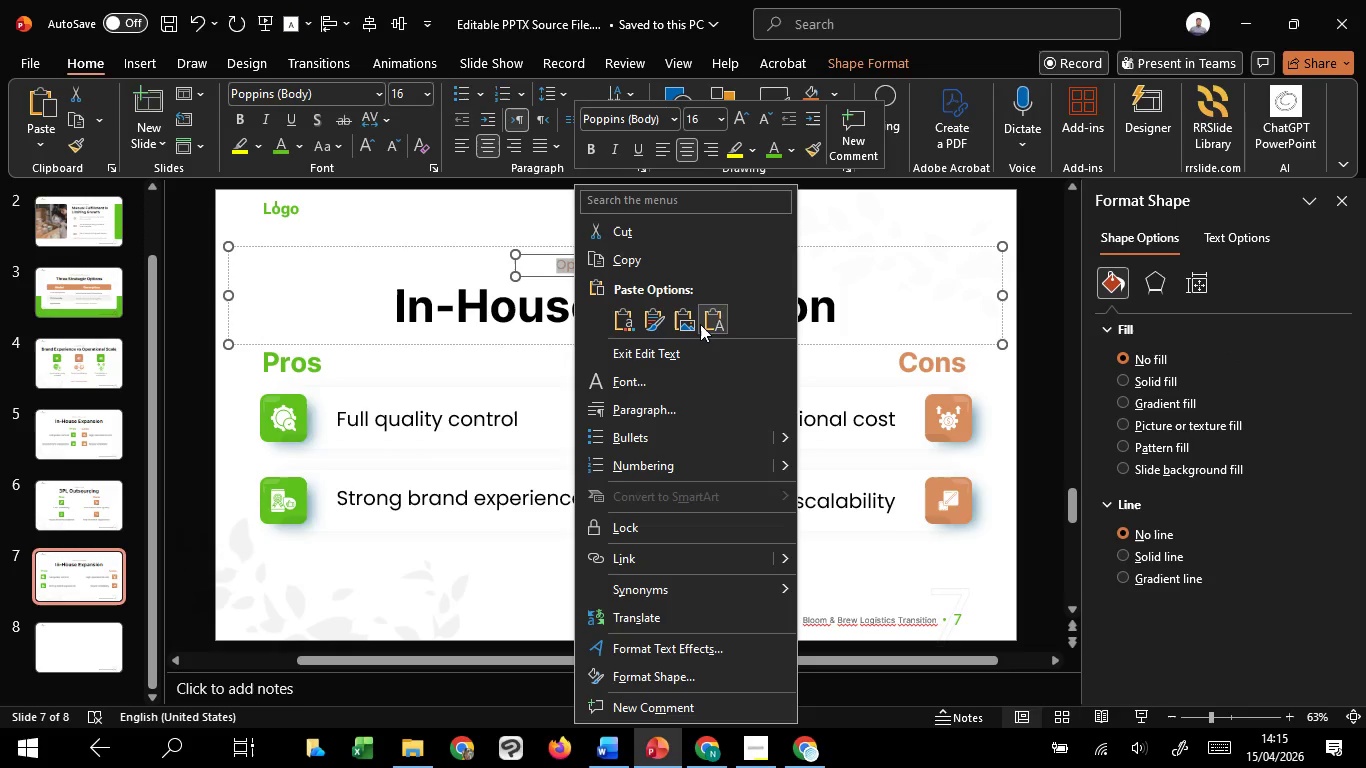 
left_click([701, 324])
 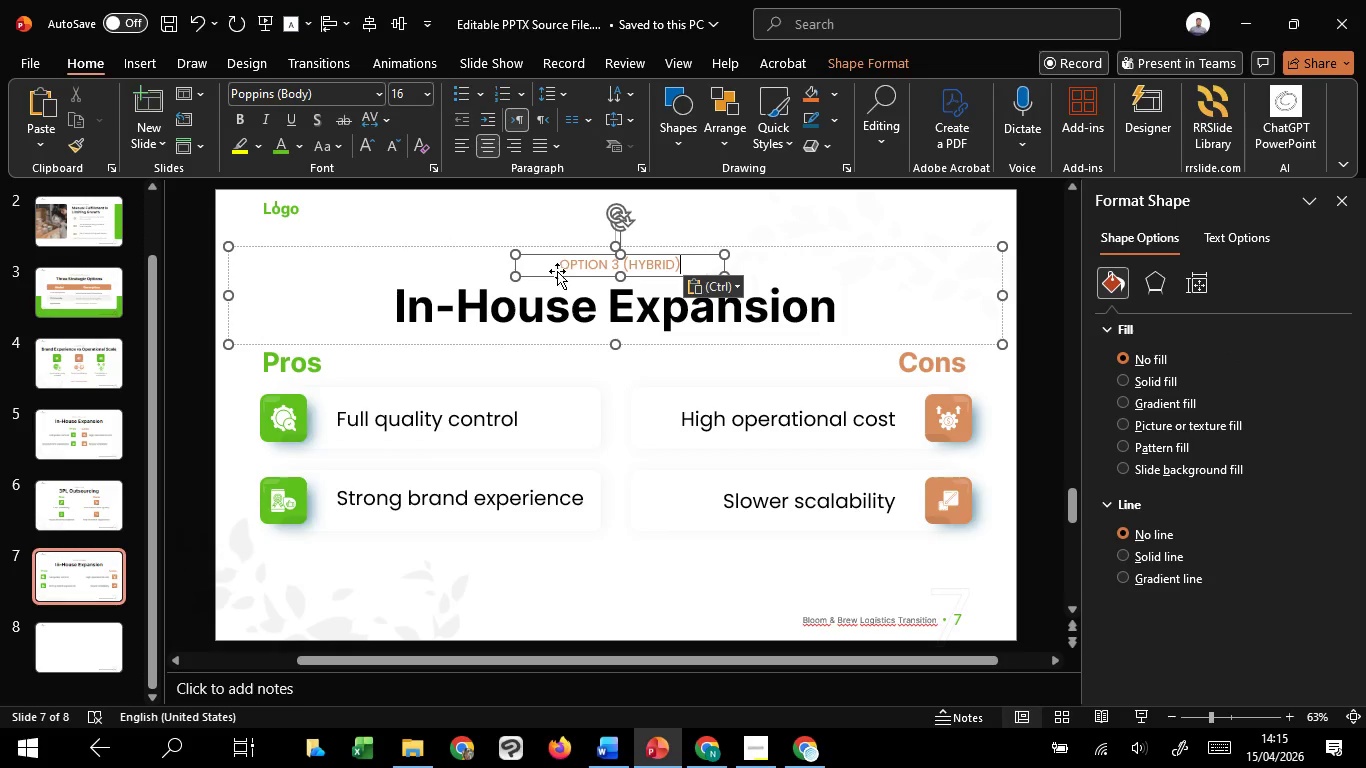 
left_click_drag(start_coordinate=[566, 268], to_coordinate=[694, 261])
 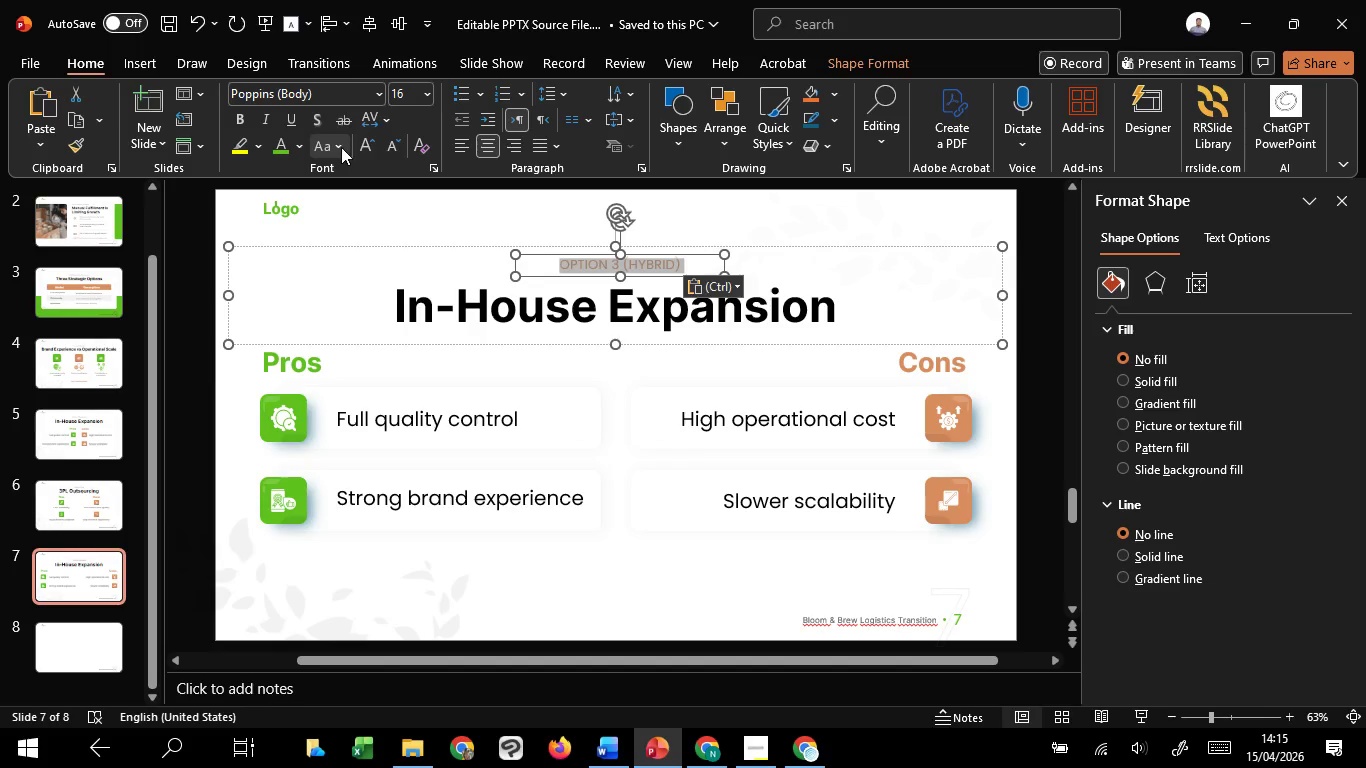 
left_click([327, 144])
 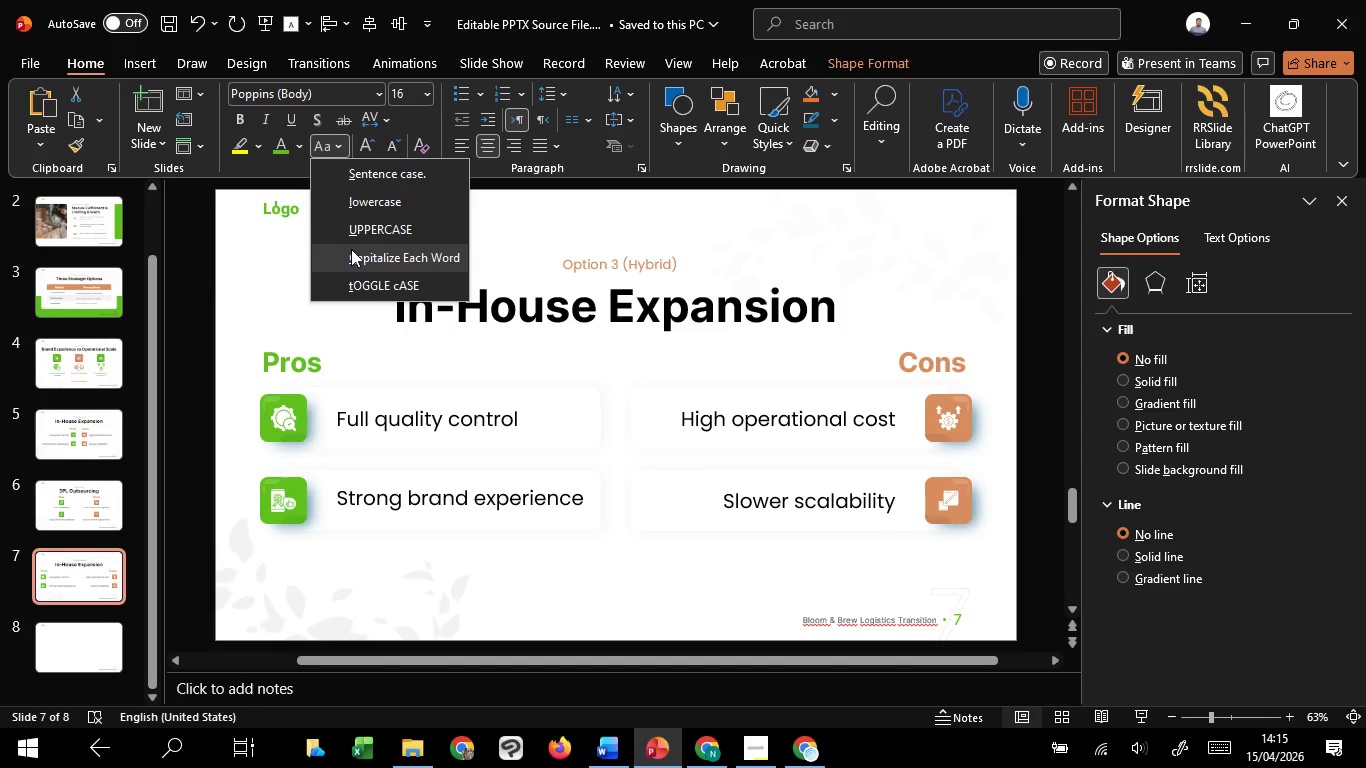 
left_click([351, 249])
 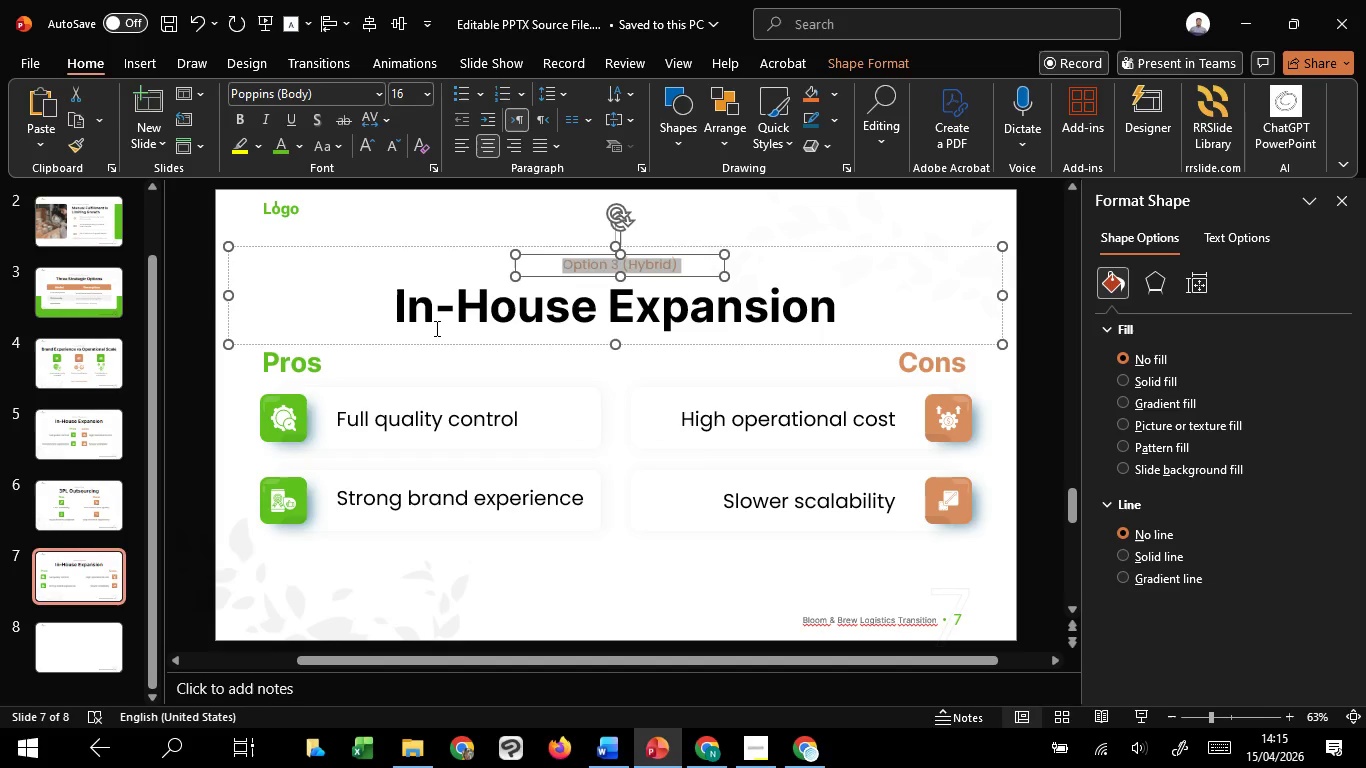 
left_click([435, 328])
 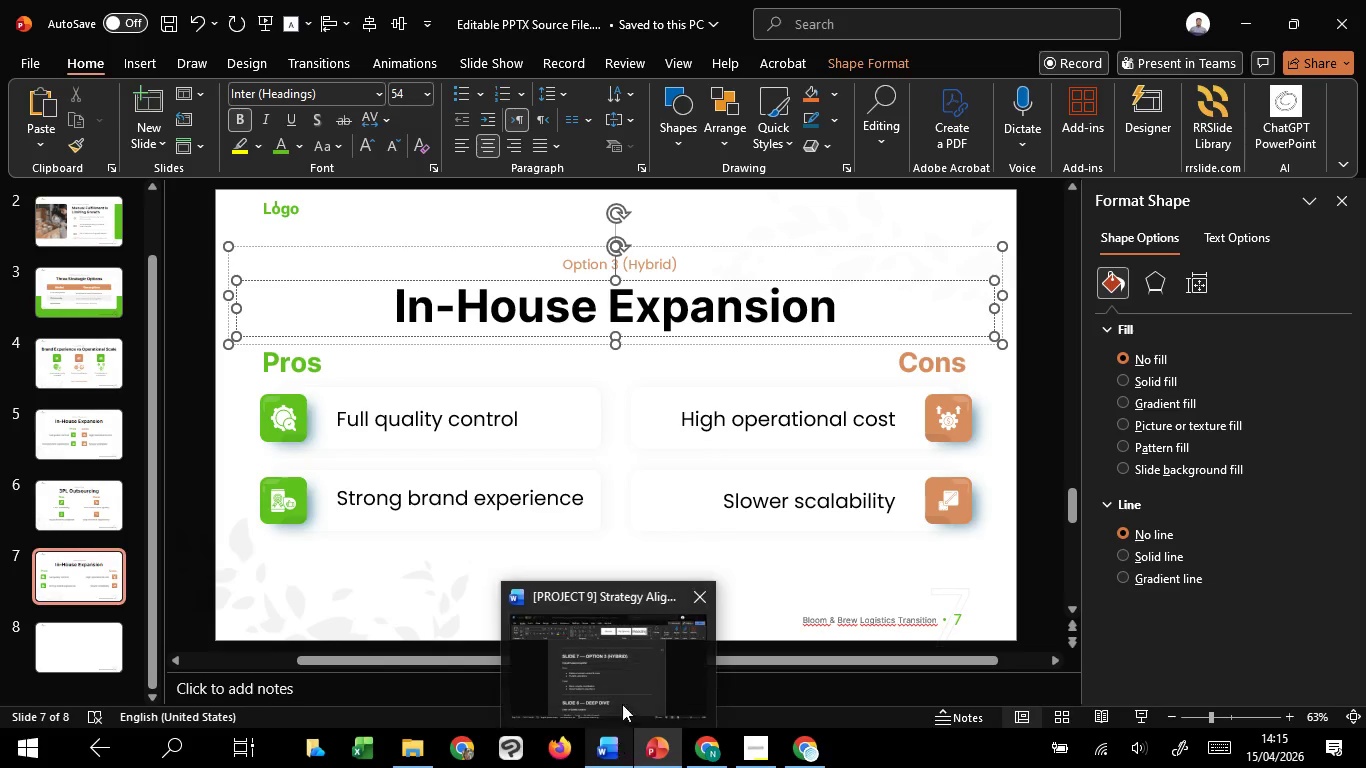 
left_click([627, 687])
 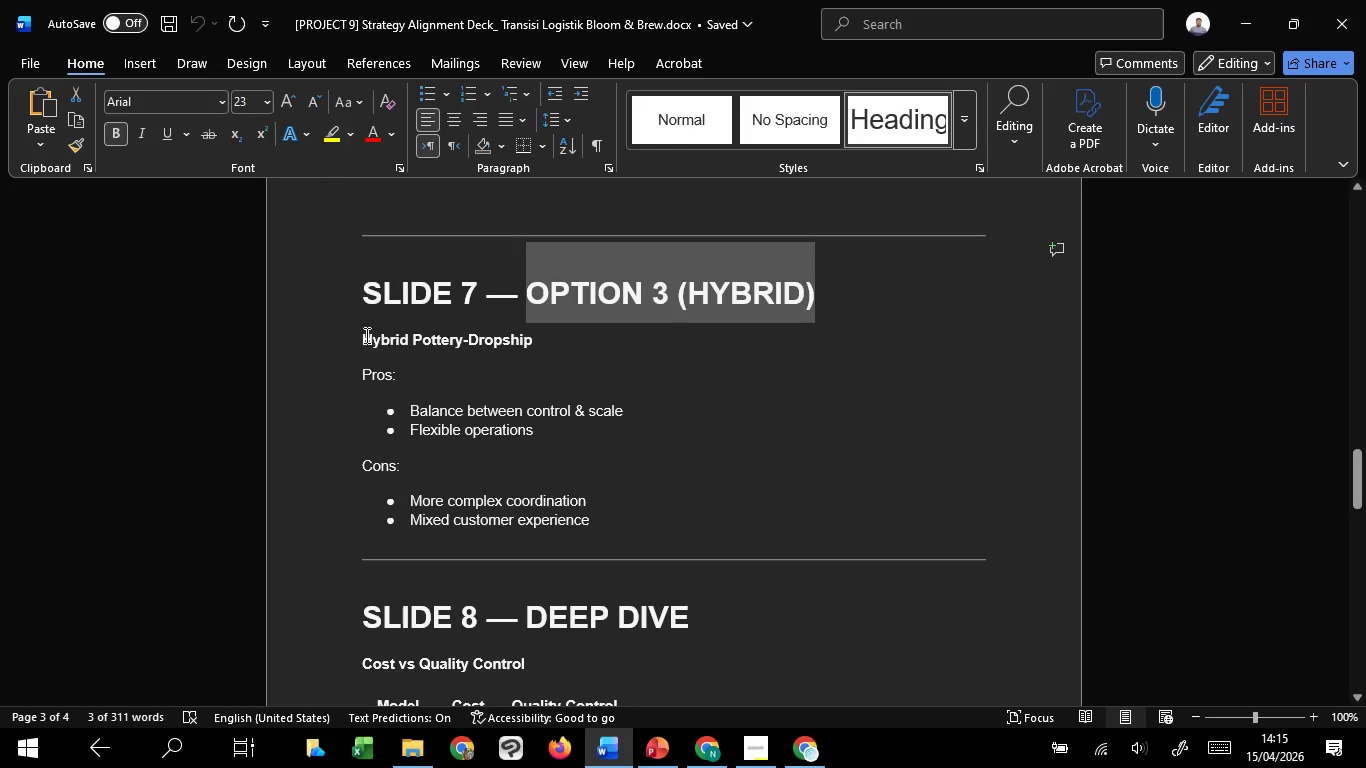 
left_click_drag(start_coordinate=[364, 335], to_coordinate=[546, 335])
 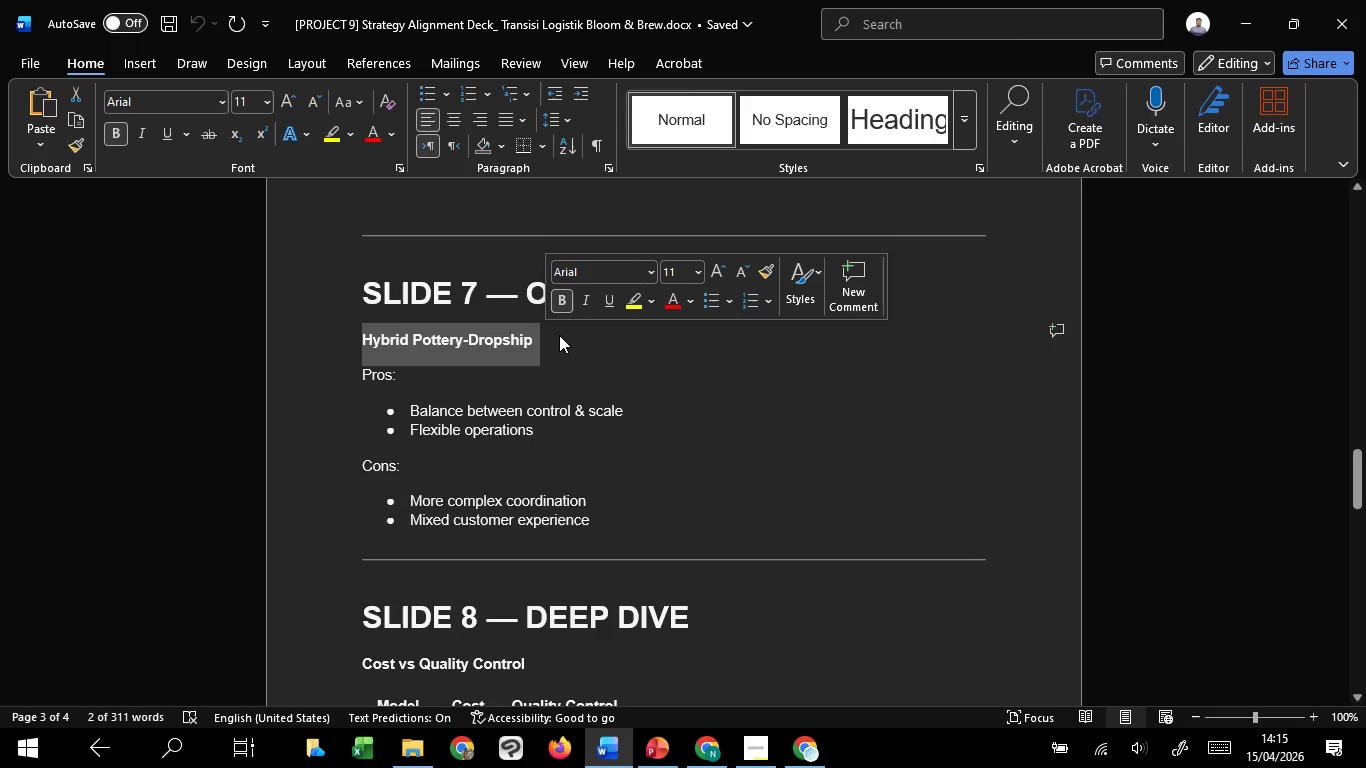 
wait(6.47)
 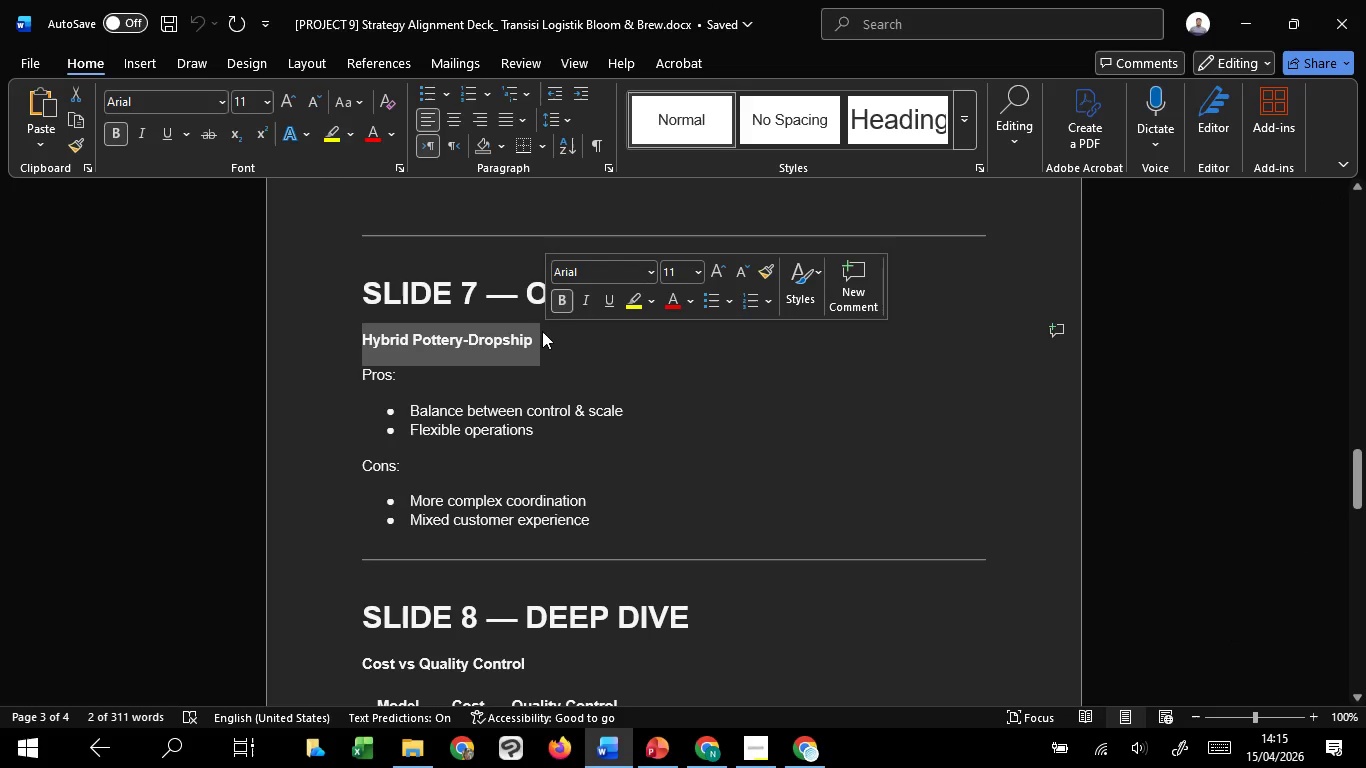 
hold_key(key=ControlLeft, duration=1.51)
 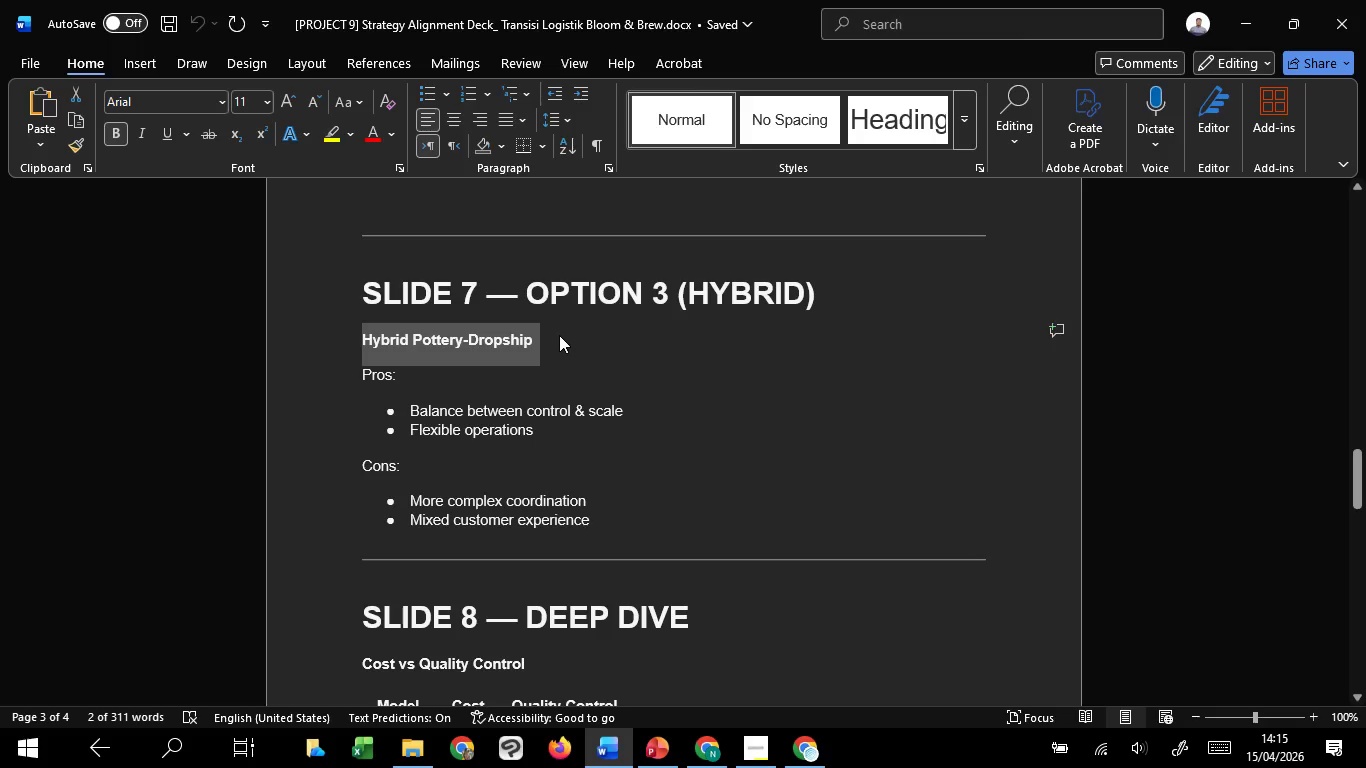 
hold_key(key=ControlLeft, duration=1.5)
 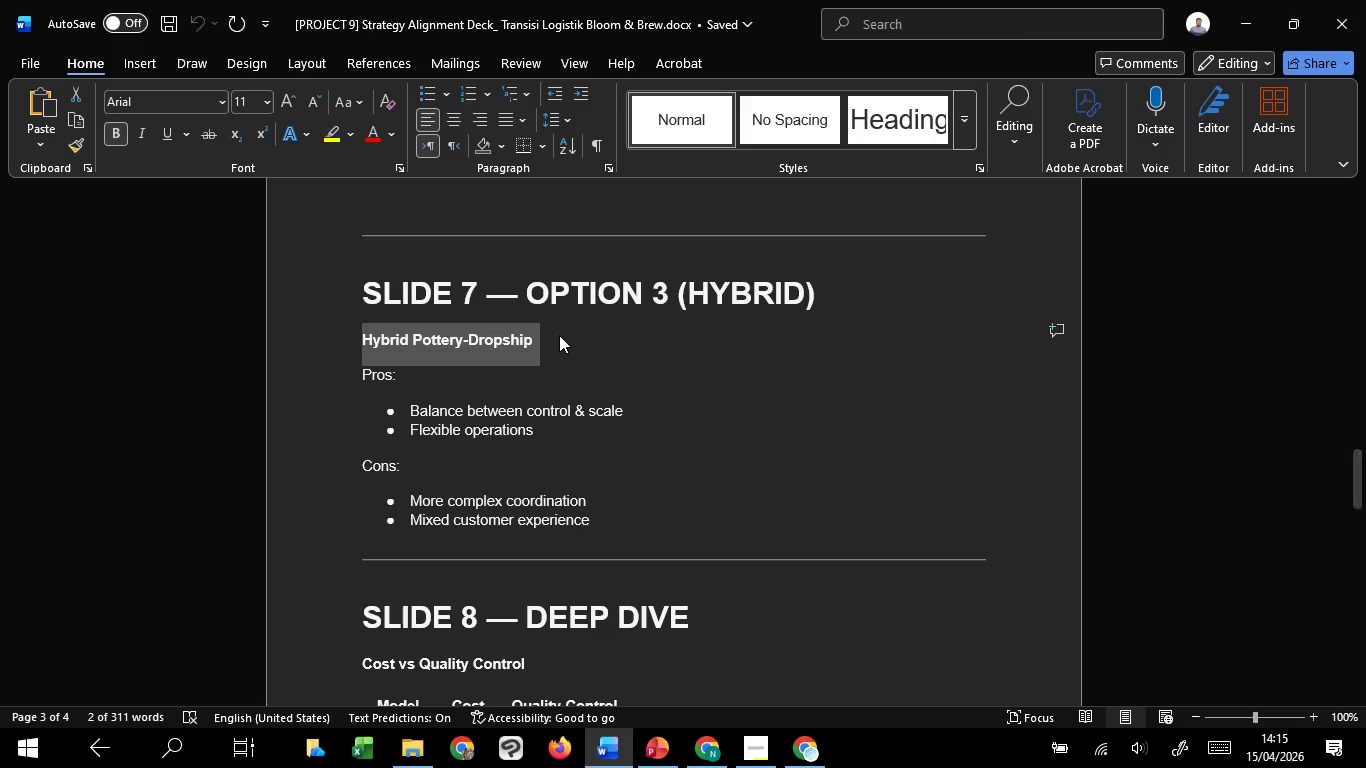 
hold_key(key=ControlLeft, duration=1.52)
 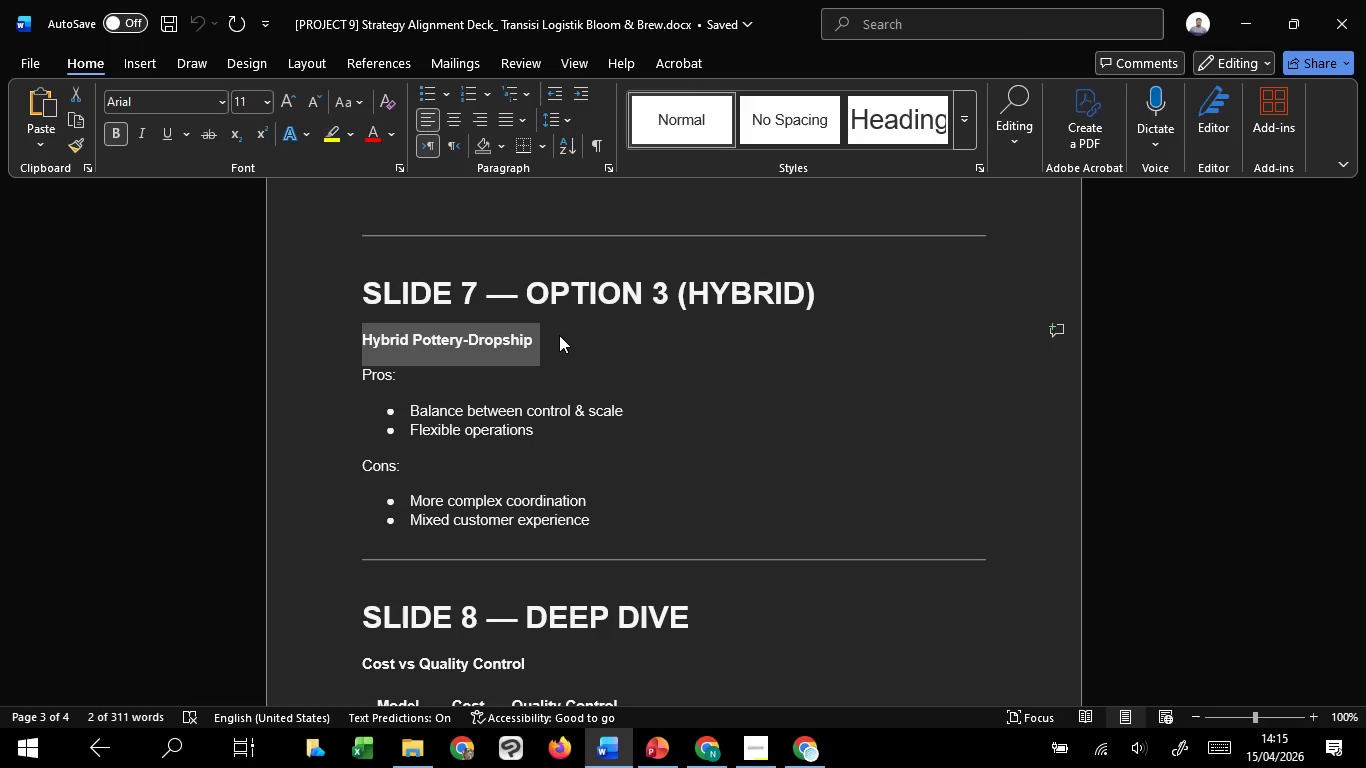 
hold_key(key=ControlLeft, duration=1.5)
 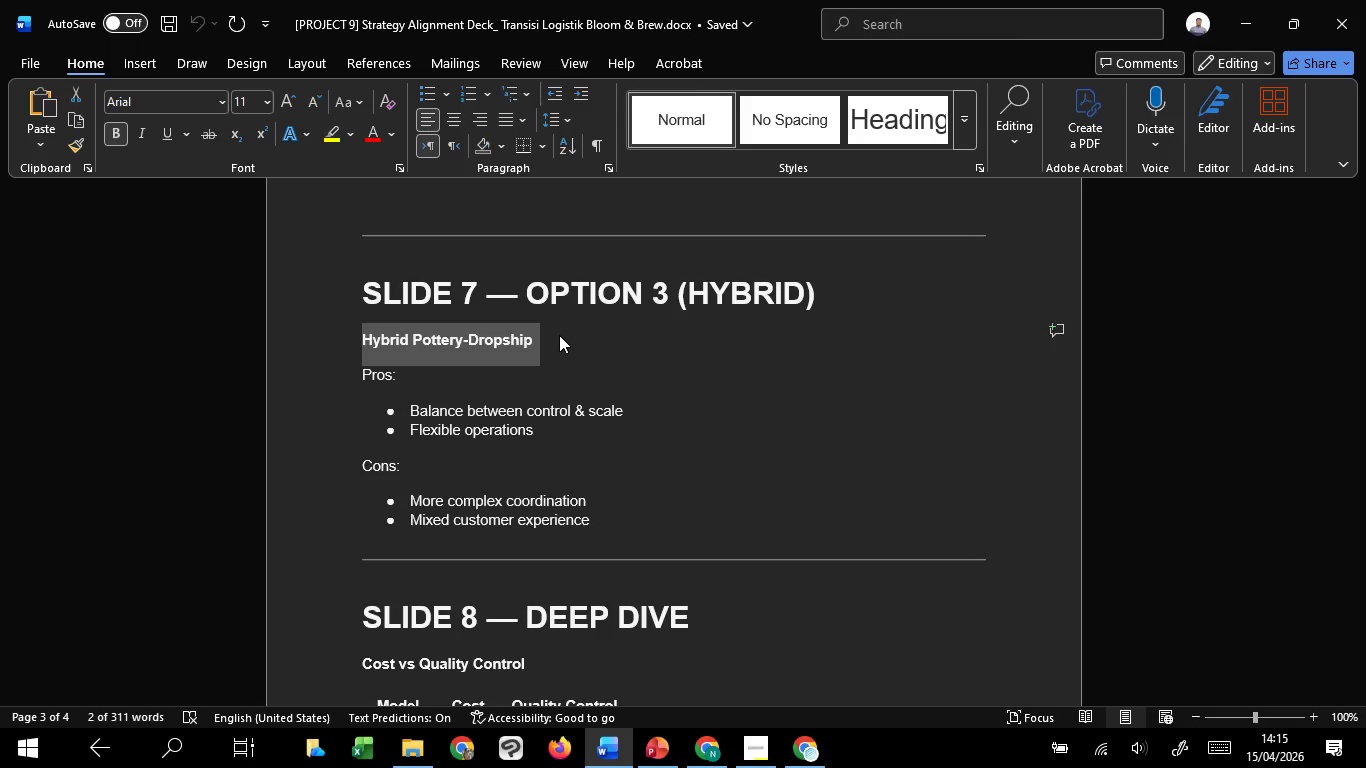 
hold_key(key=ControlLeft, duration=1.5)
 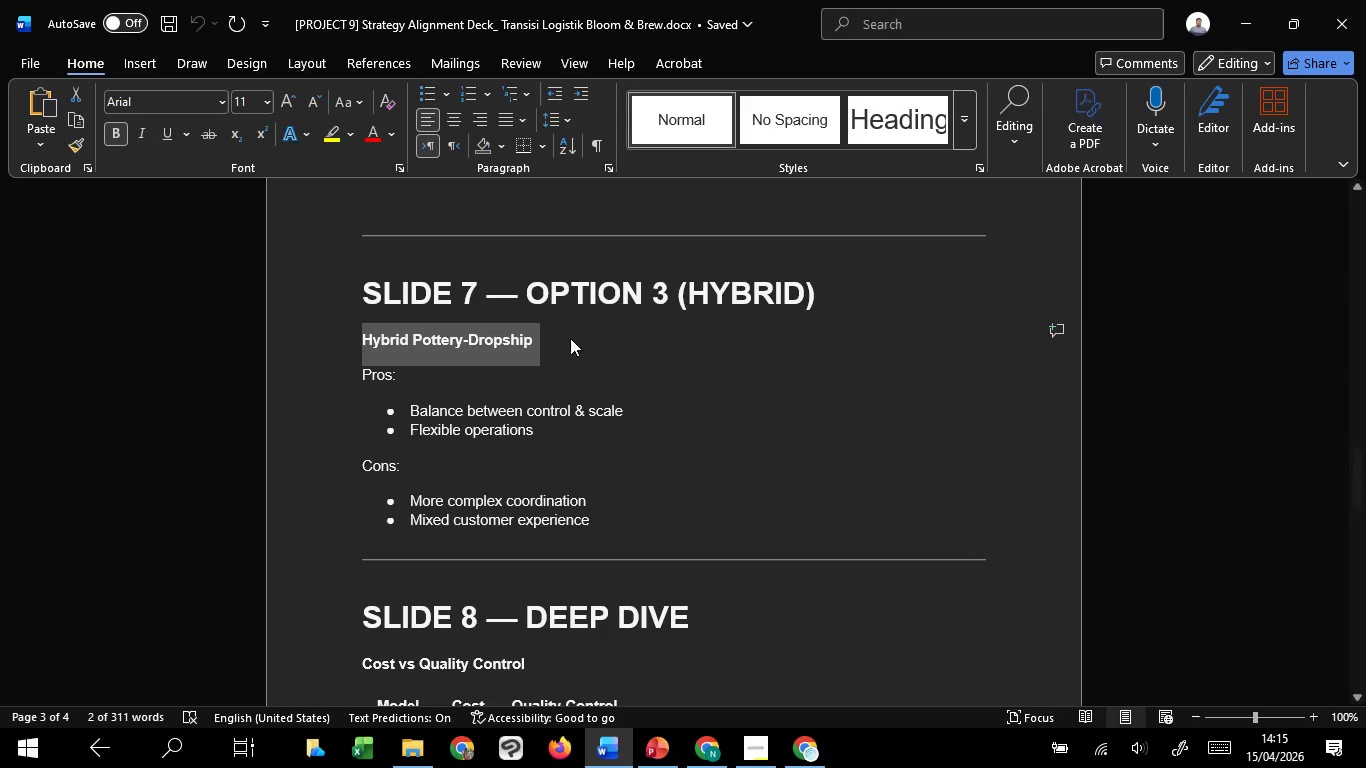 
key(Control+C)
 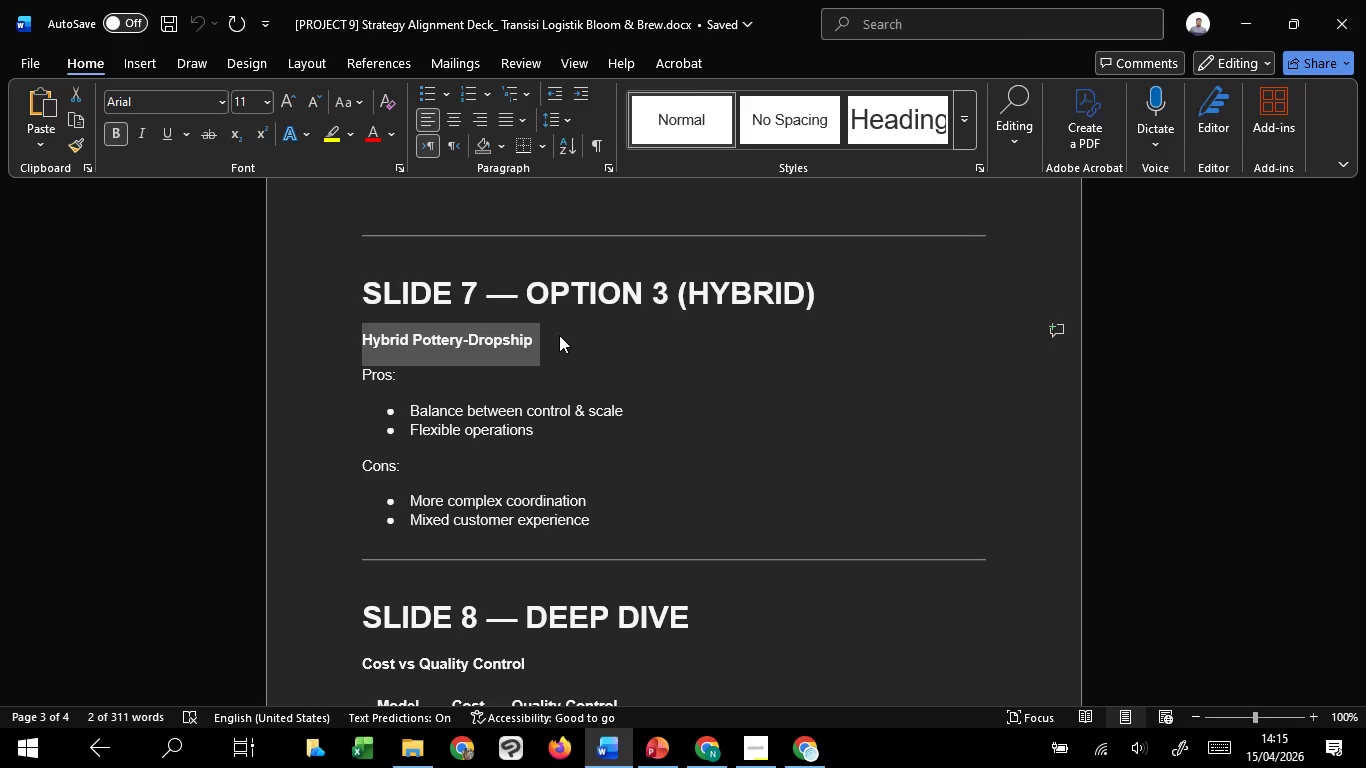 
key(Control+C)
 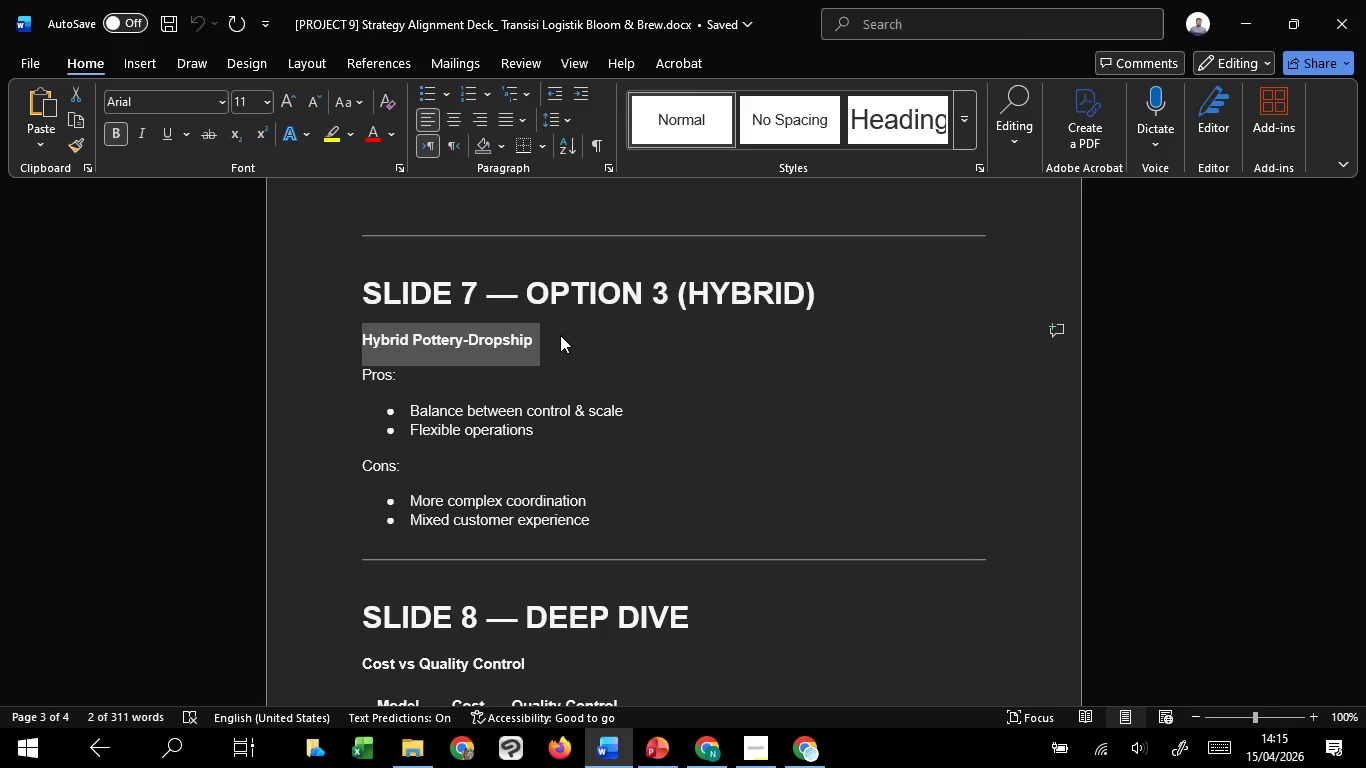 
key(Control+C)
 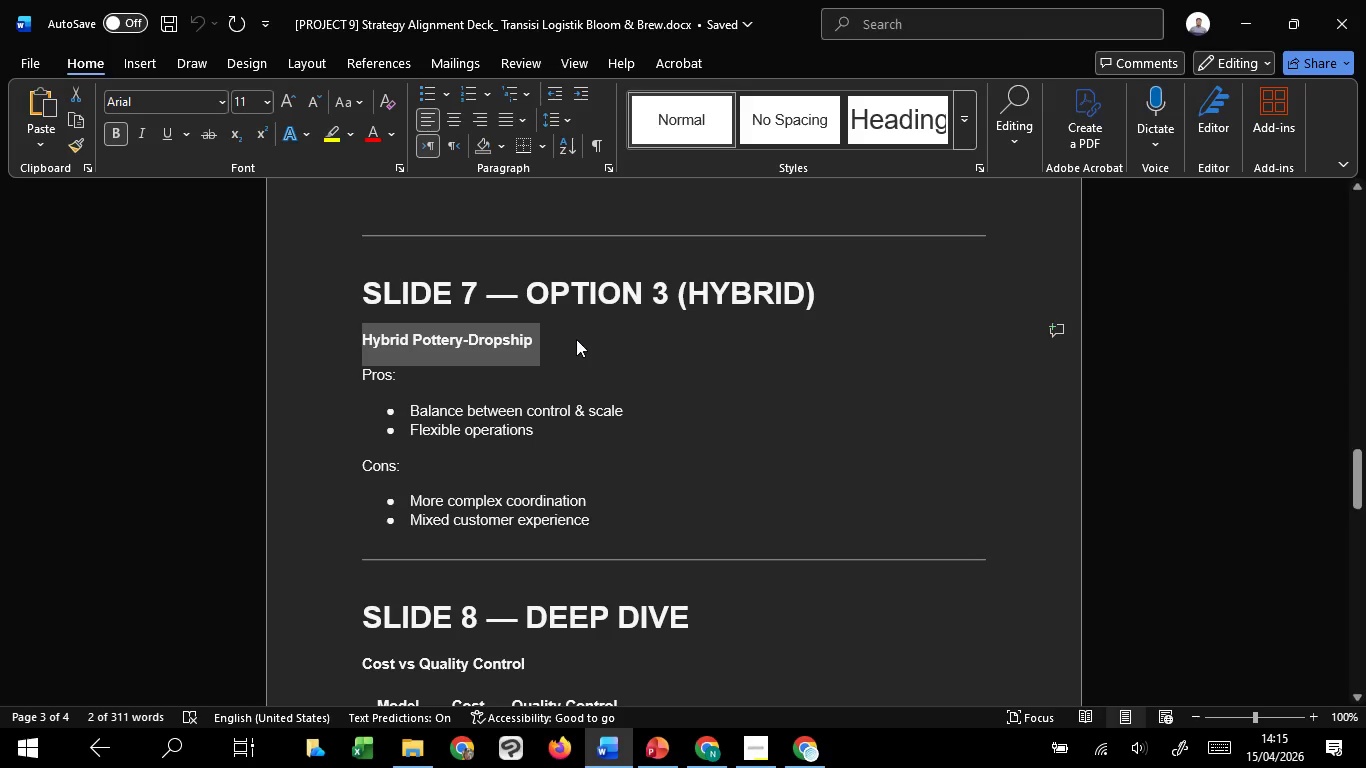 
key(Control+C)
 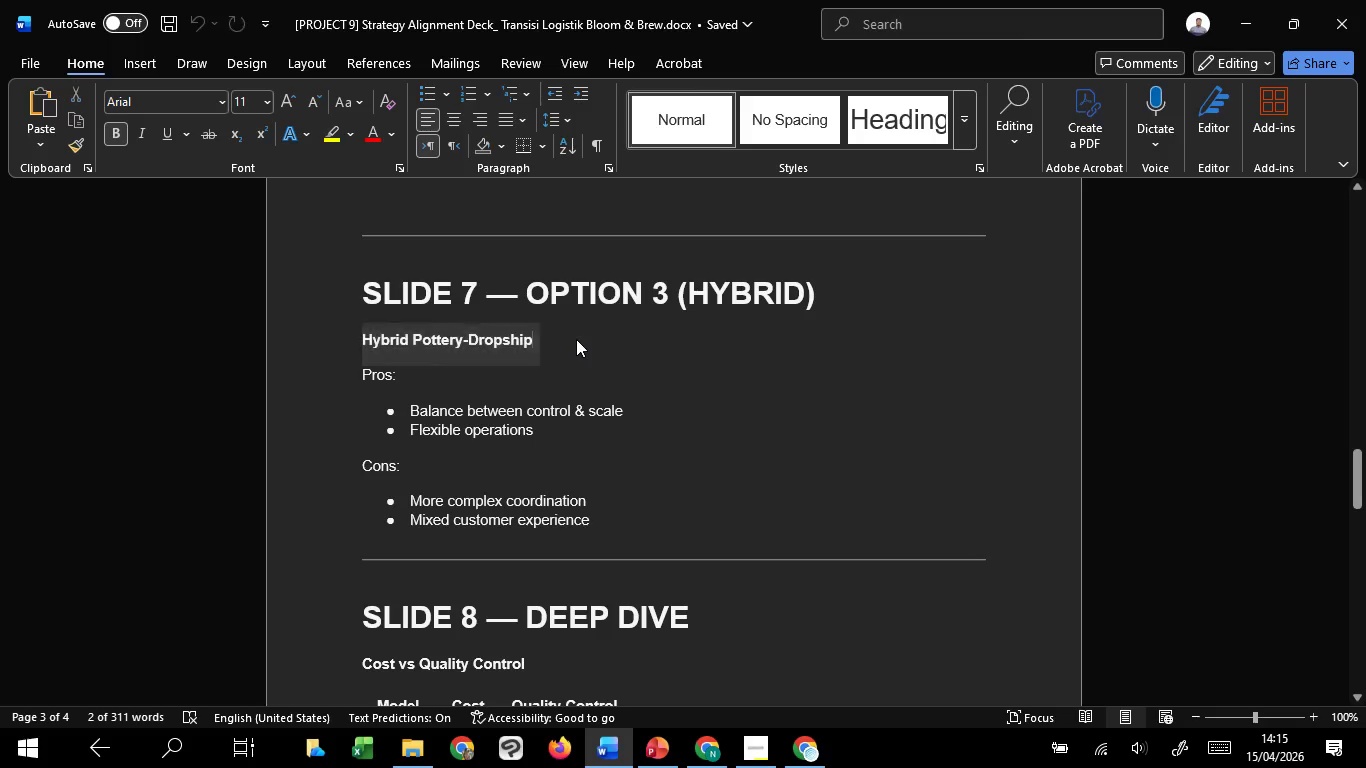 
left_click([576, 339])
 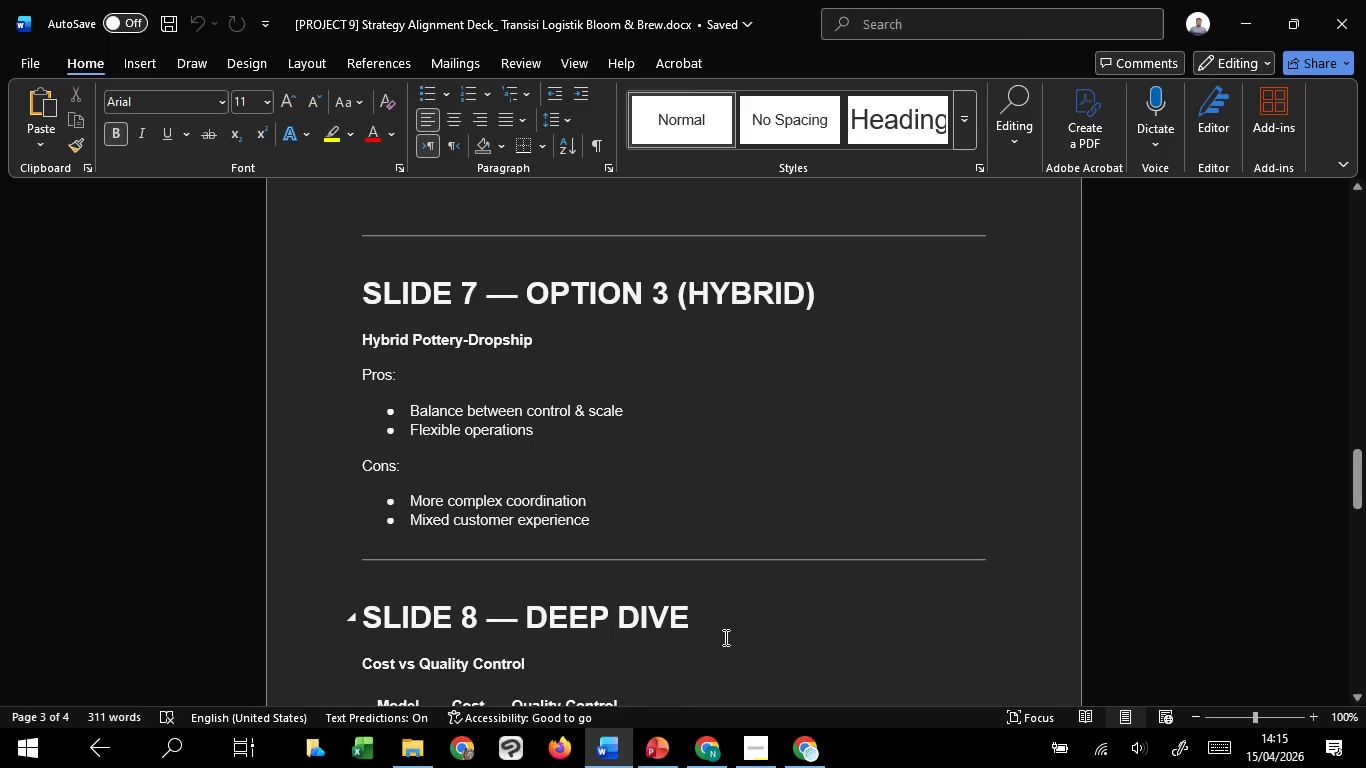 
mouse_move([732, 743])
 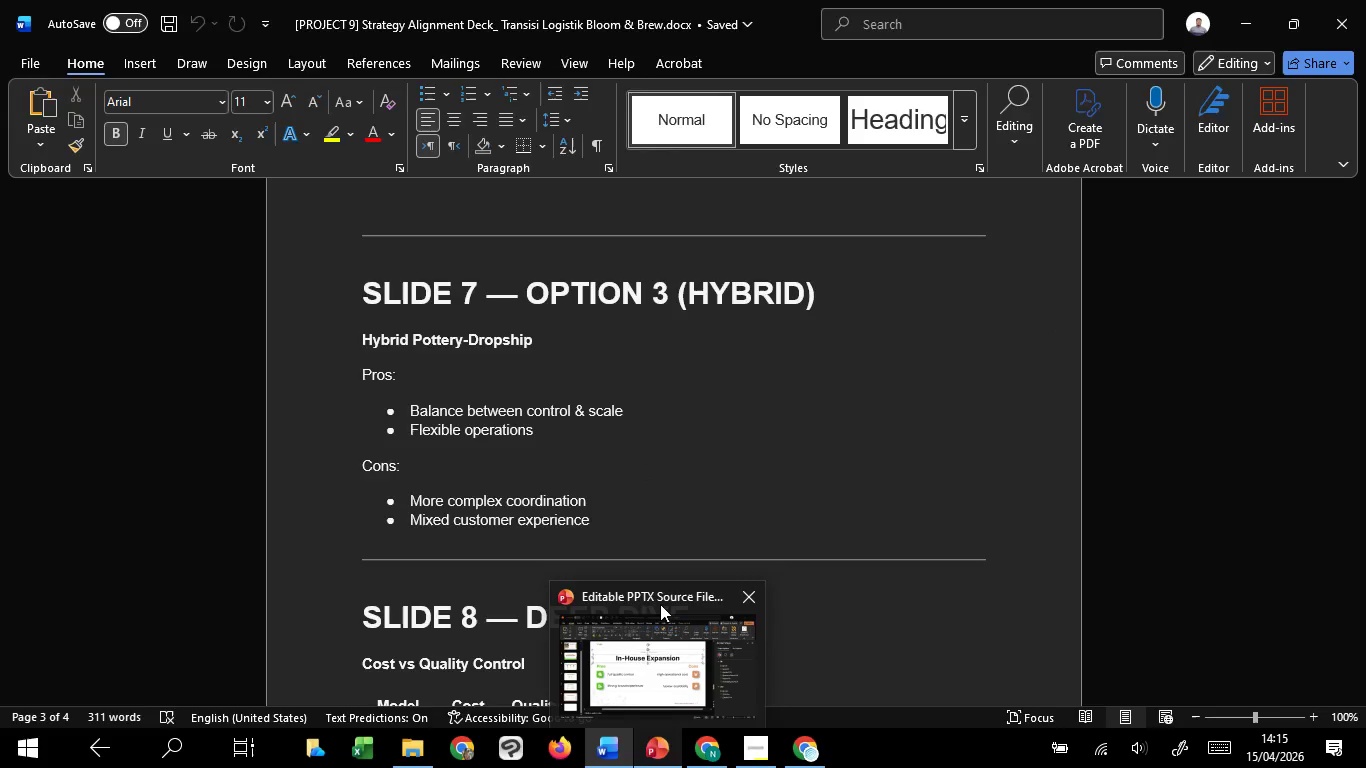 
left_click([657, 656])
 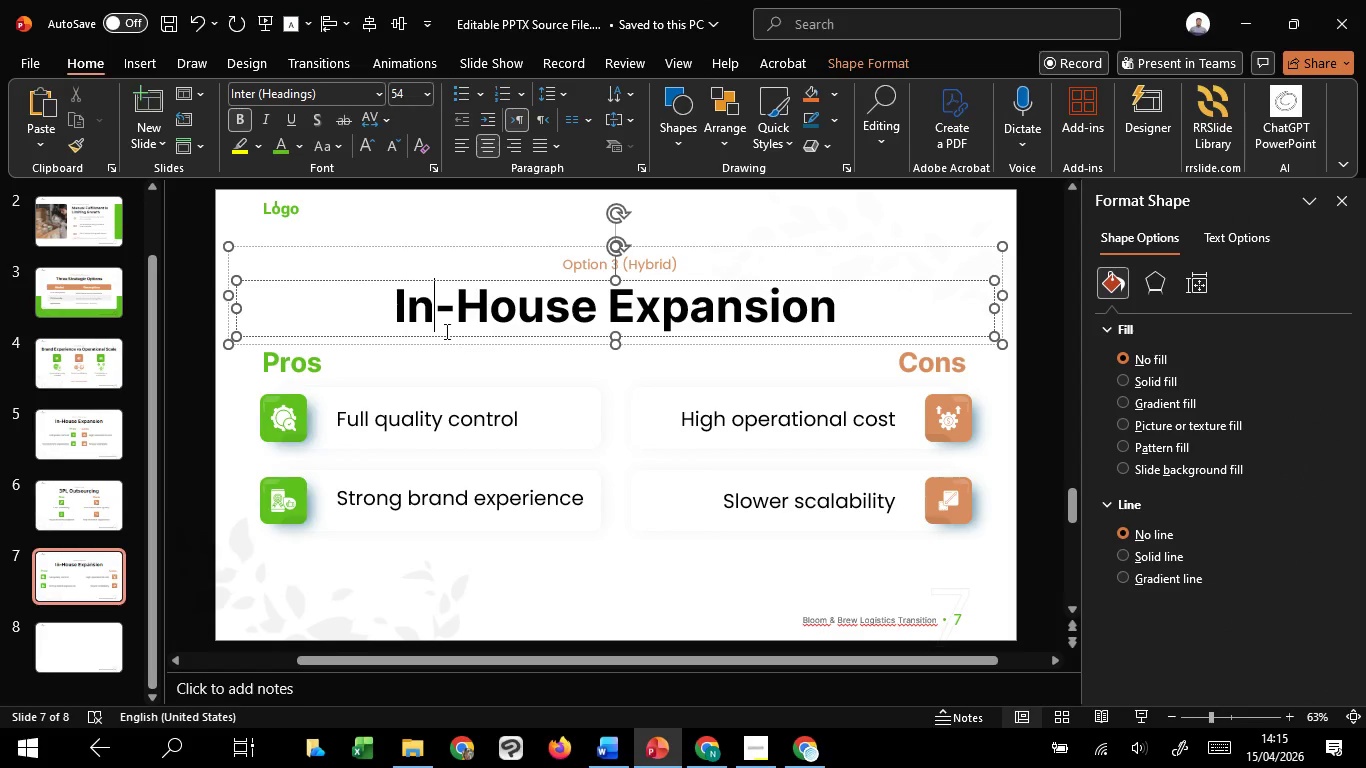 
key(Control+A)
 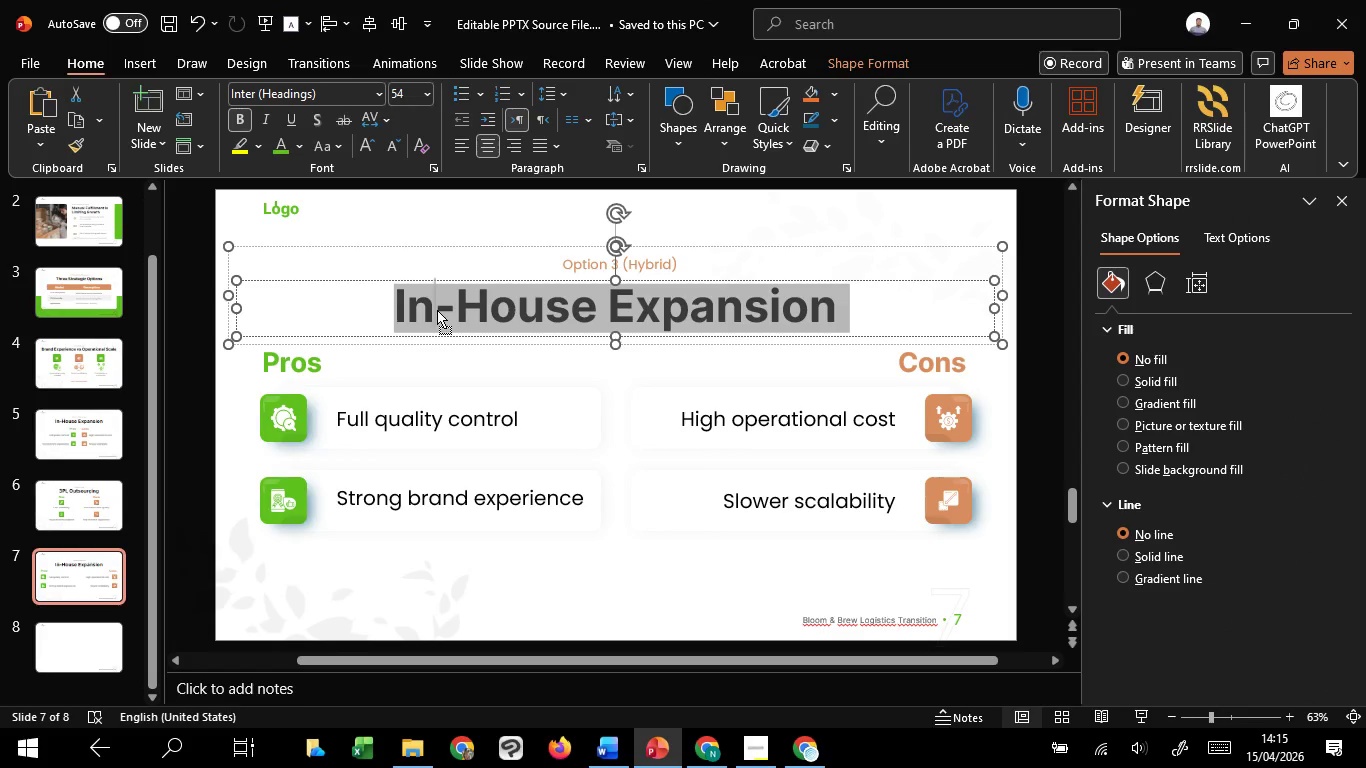 
right_click([437, 310])
 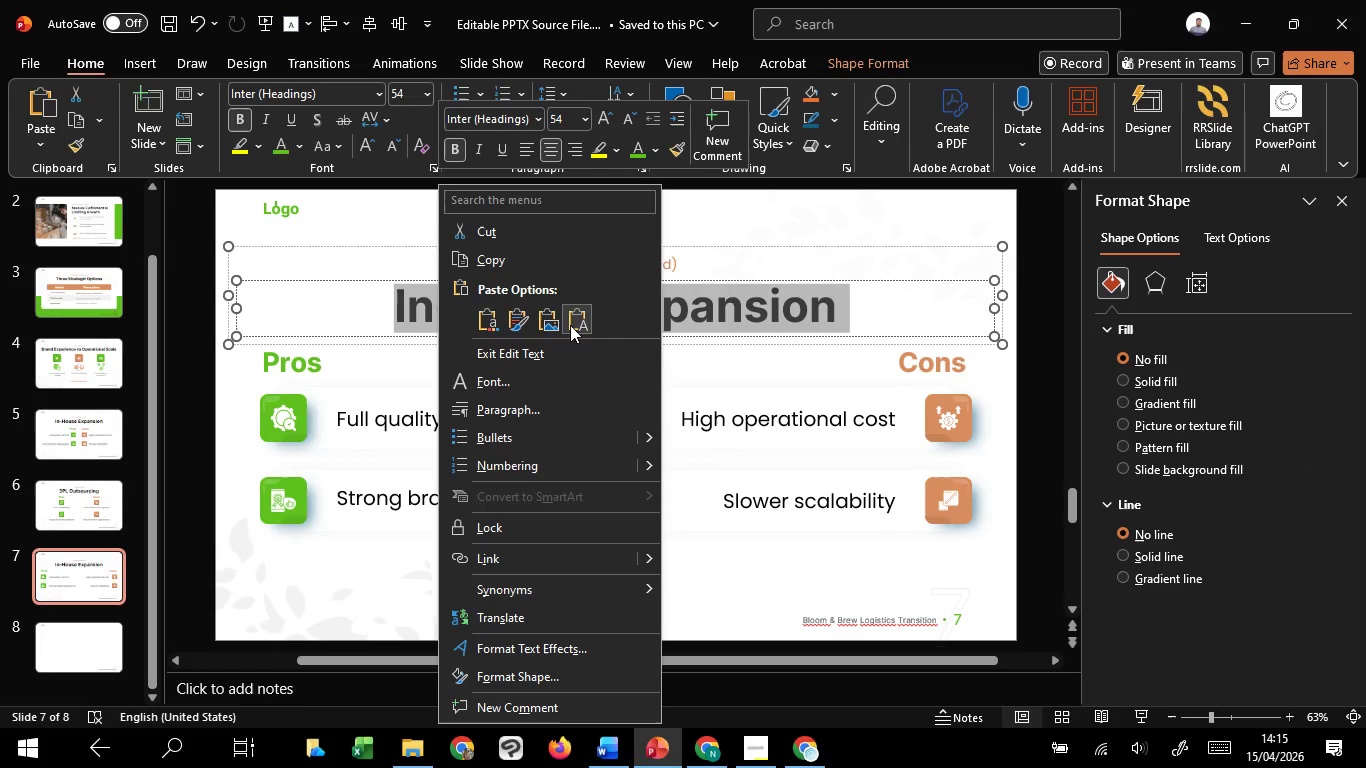 
left_click([570, 325])
 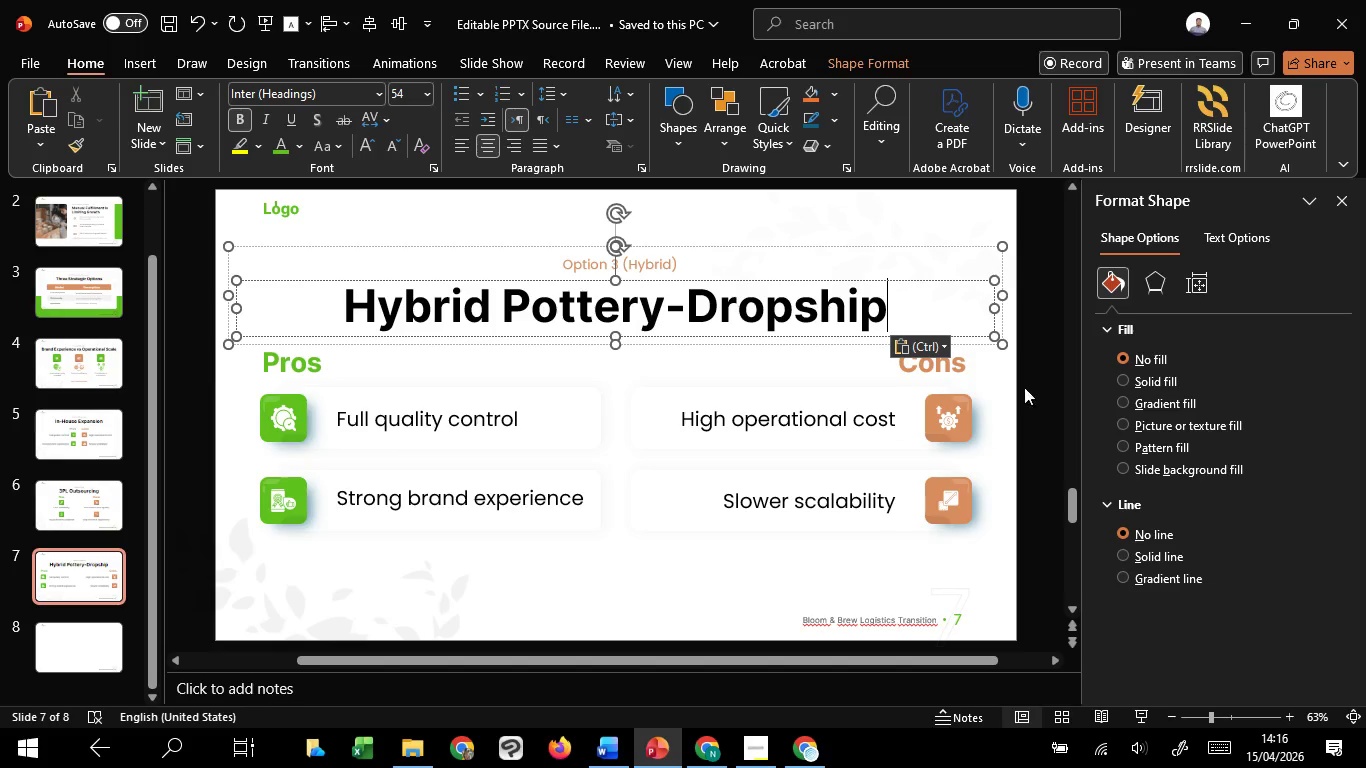 
left_click([1034, 366])
 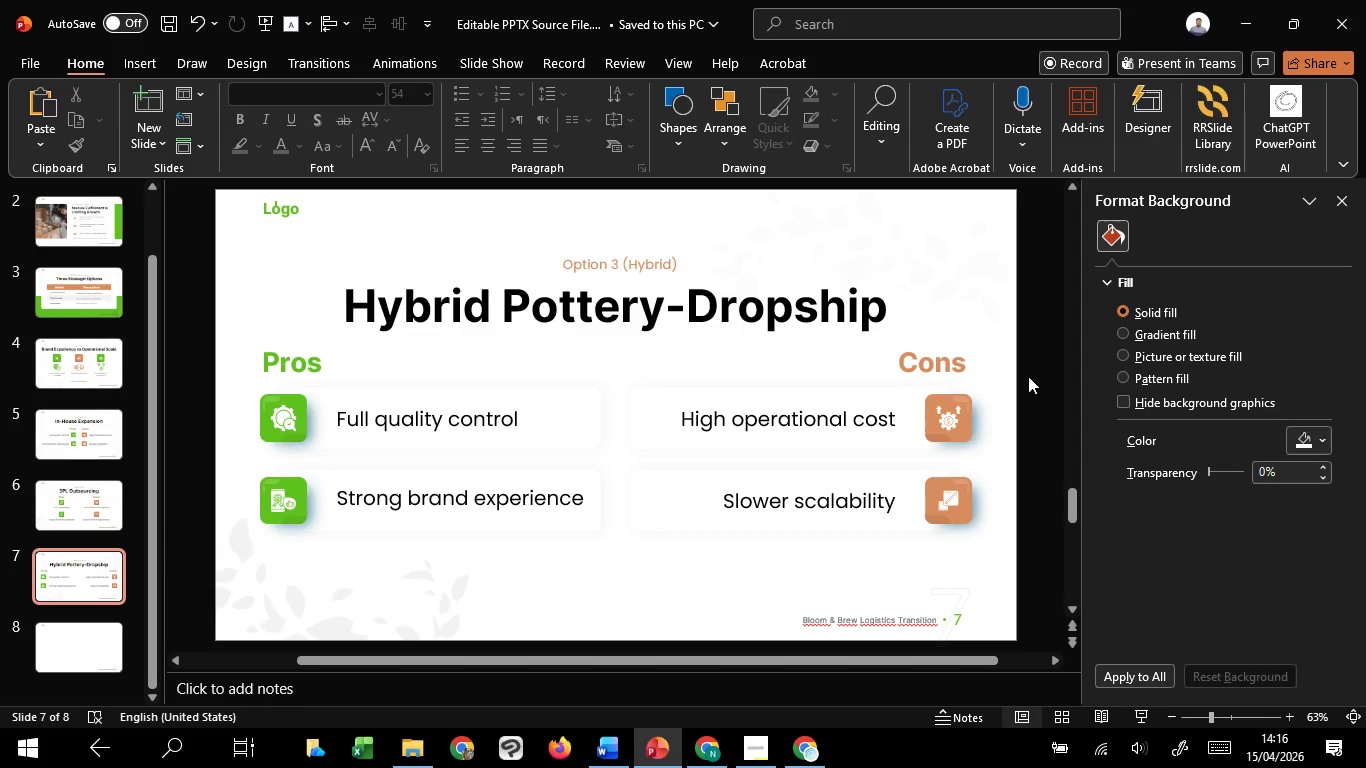 
scroll: coordinate [1028, 376], scroll_direction: up, amount: 1.0
 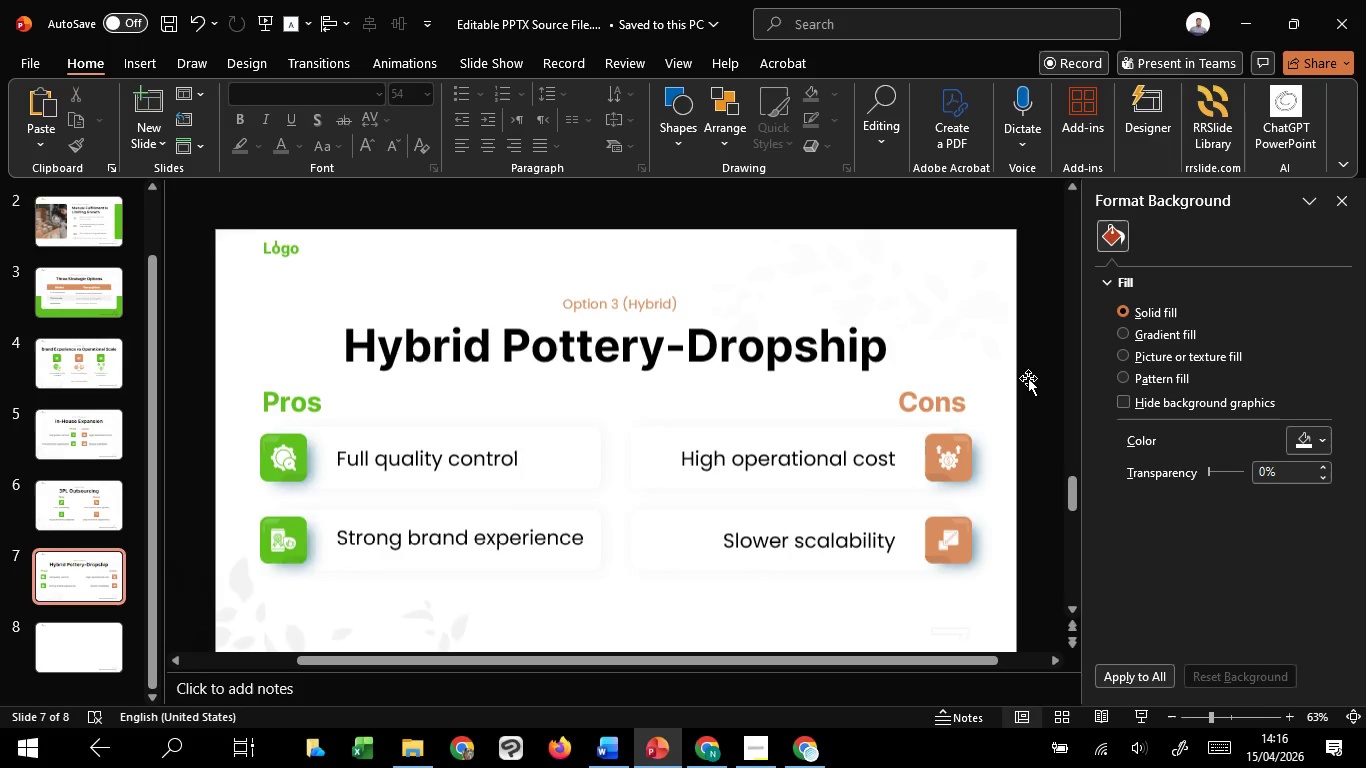 
scroll: coordinate [1028, 378], scroll_direction: down, amount: 1.0
 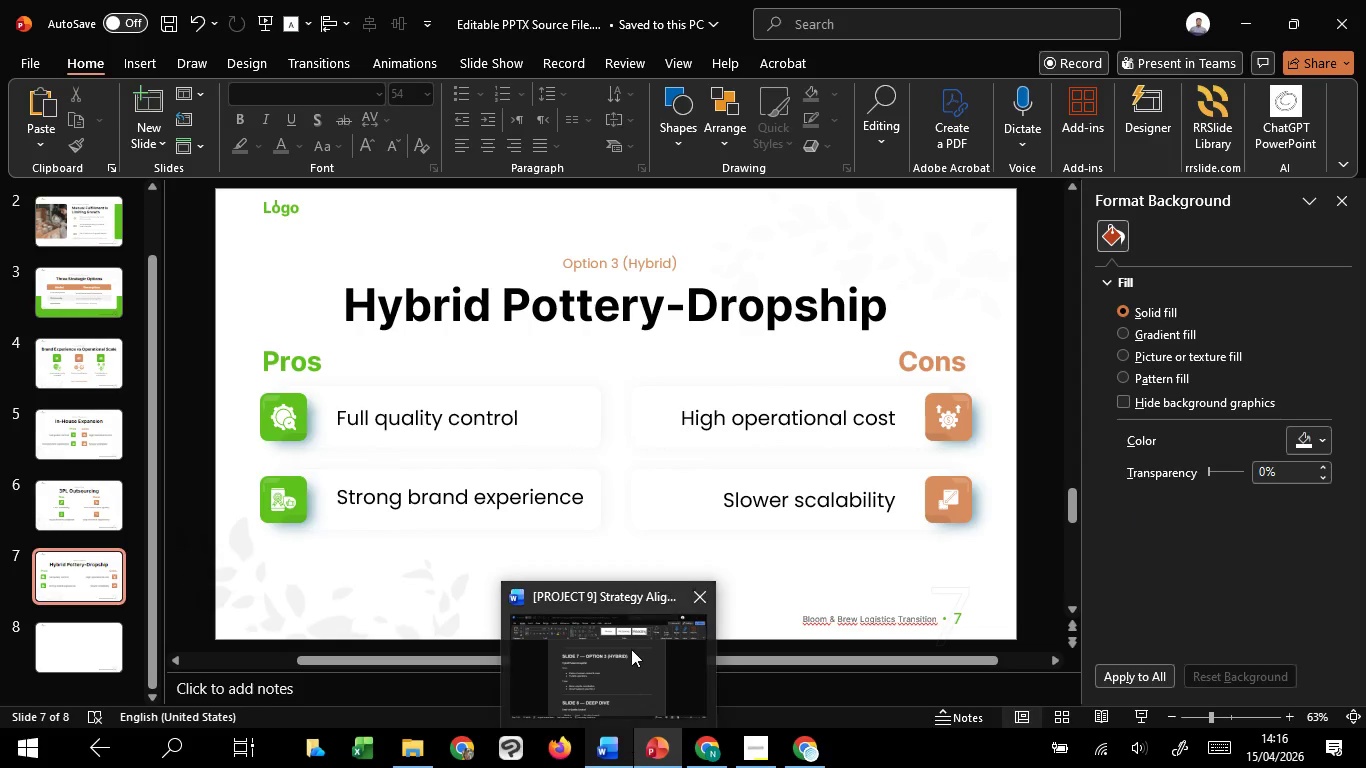 
left_click([631, 649])
 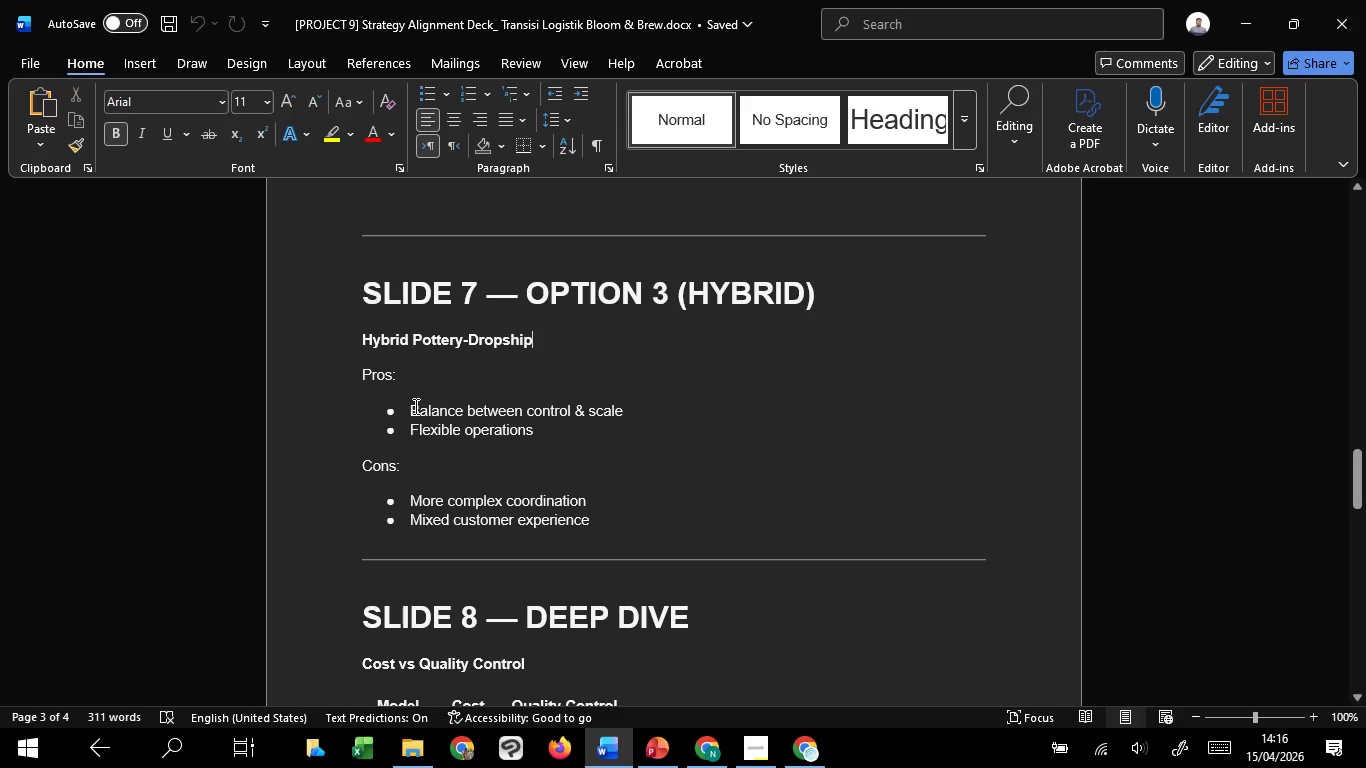 
left_click_drag(start_coordinate=[412, 406], to_coordinate=[627, 413])
 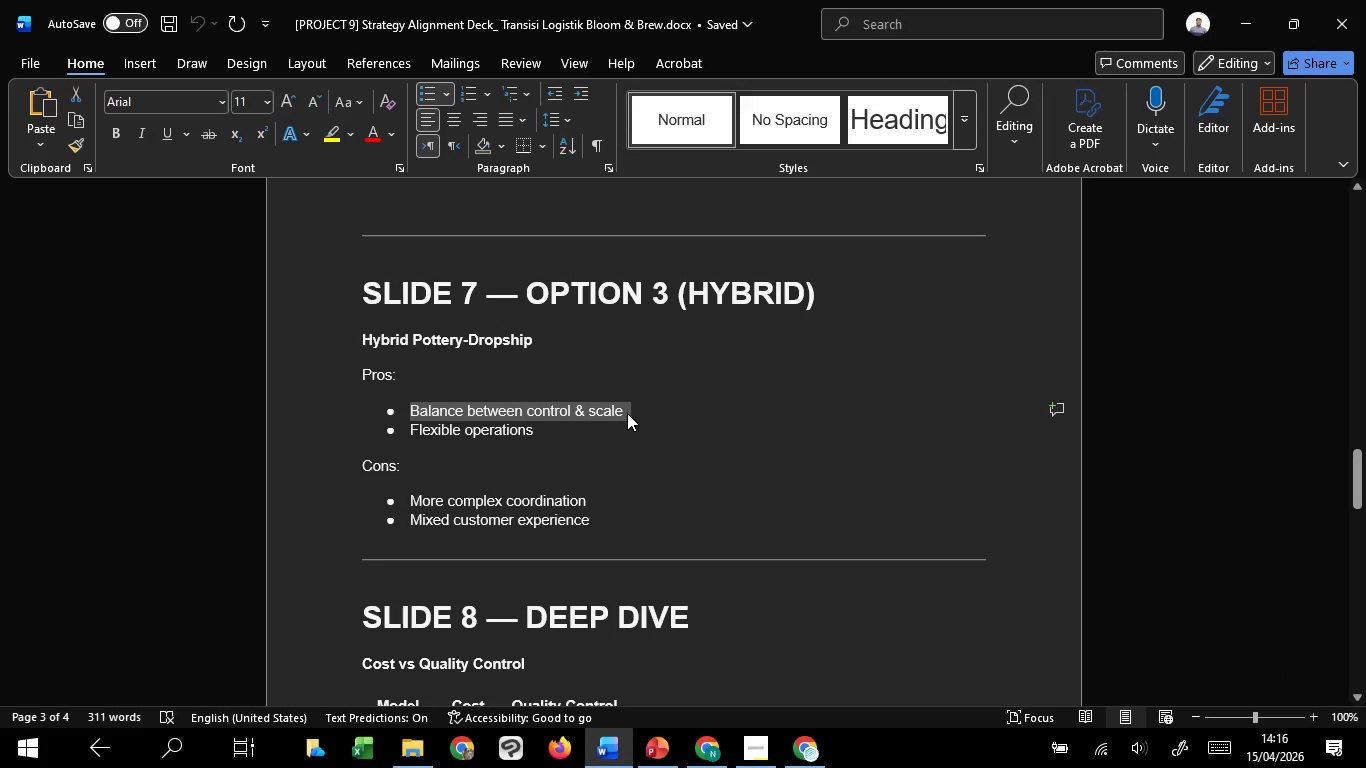 
key(Control+C)
 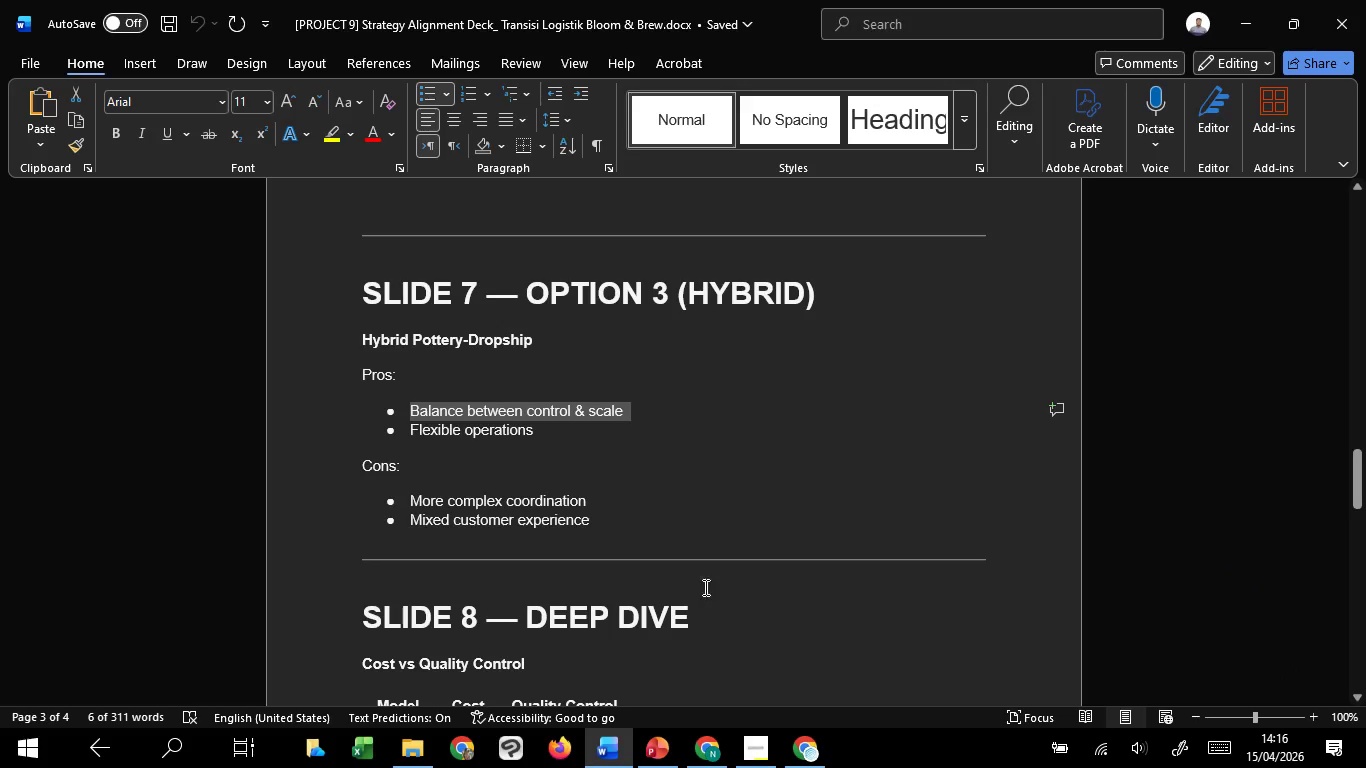 
key(Control+C)
 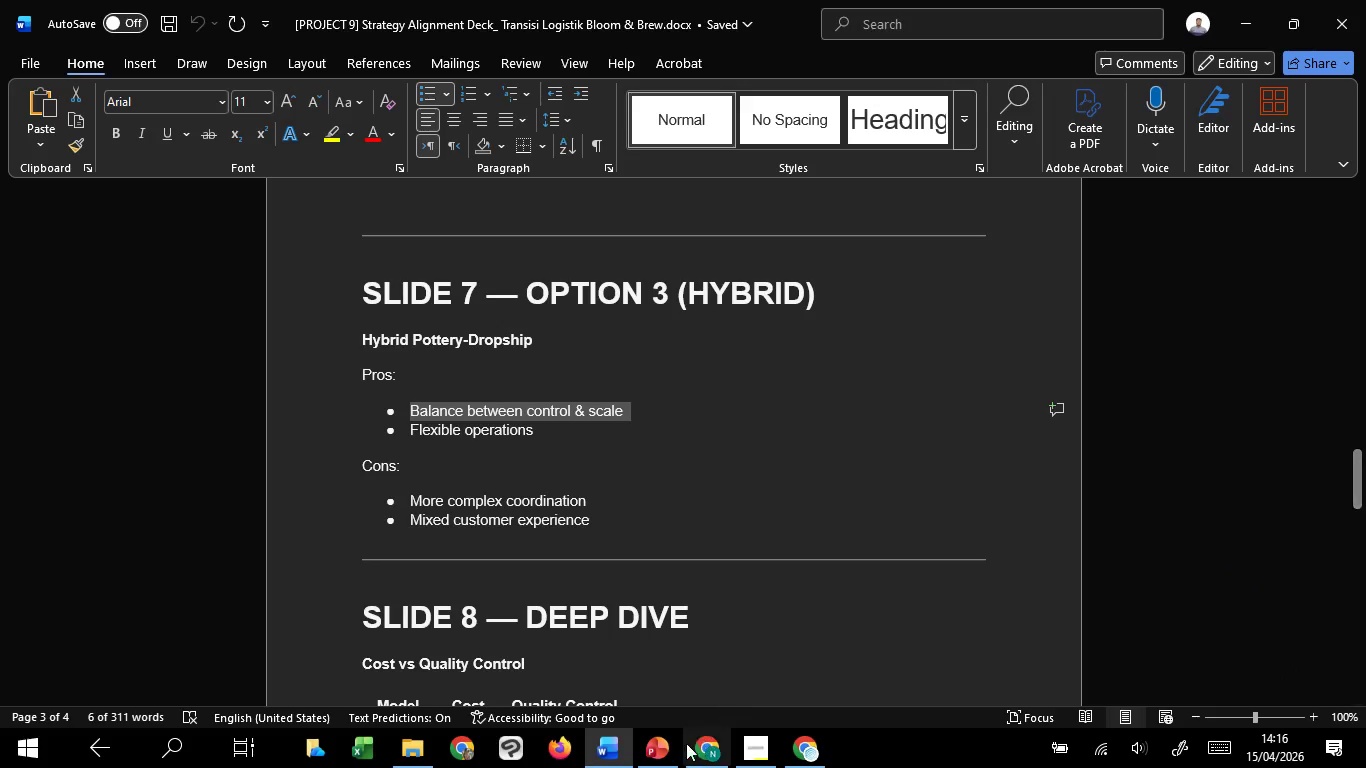 
key(Control+C)
 